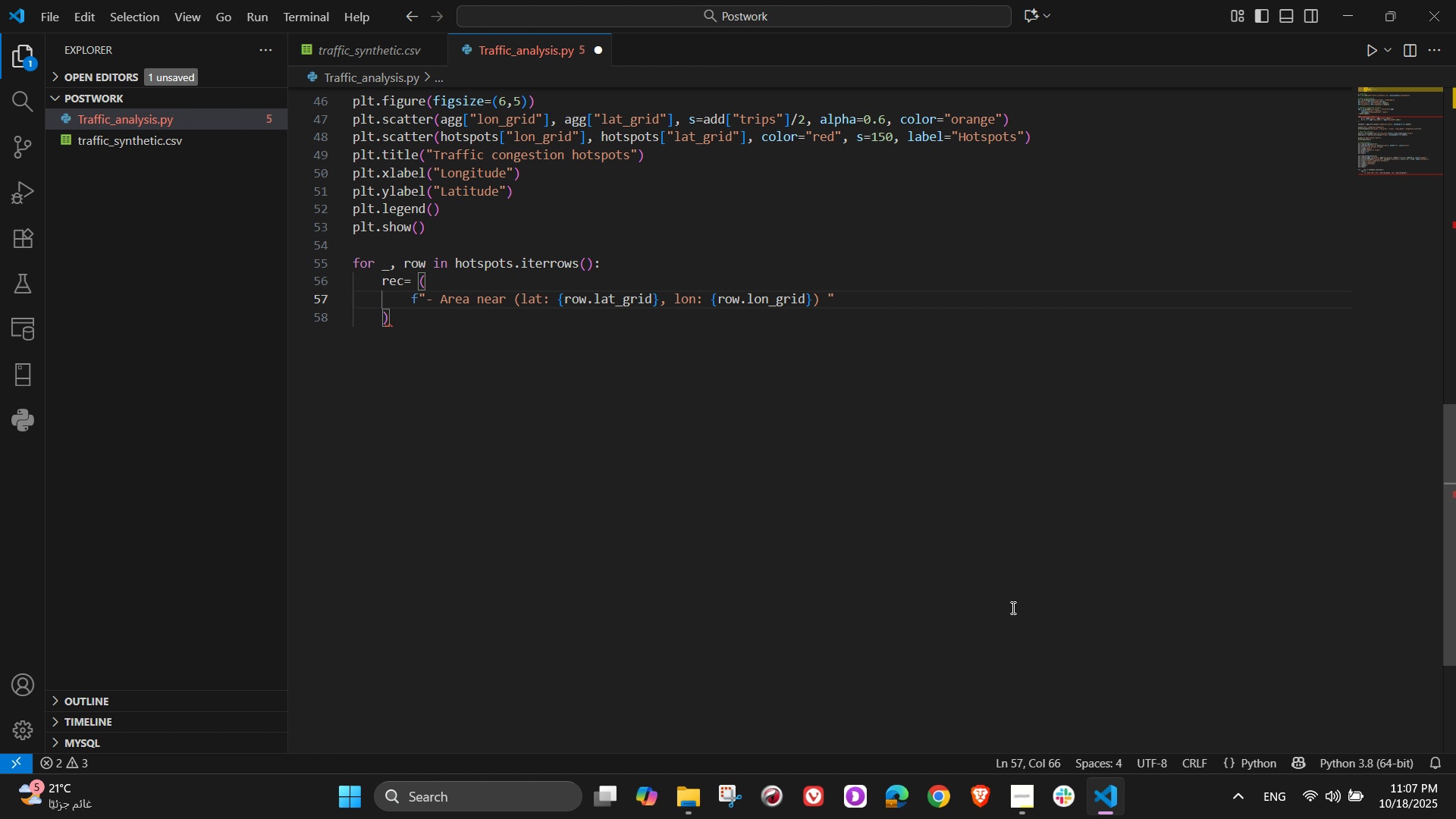 
key(ArrowRight)
 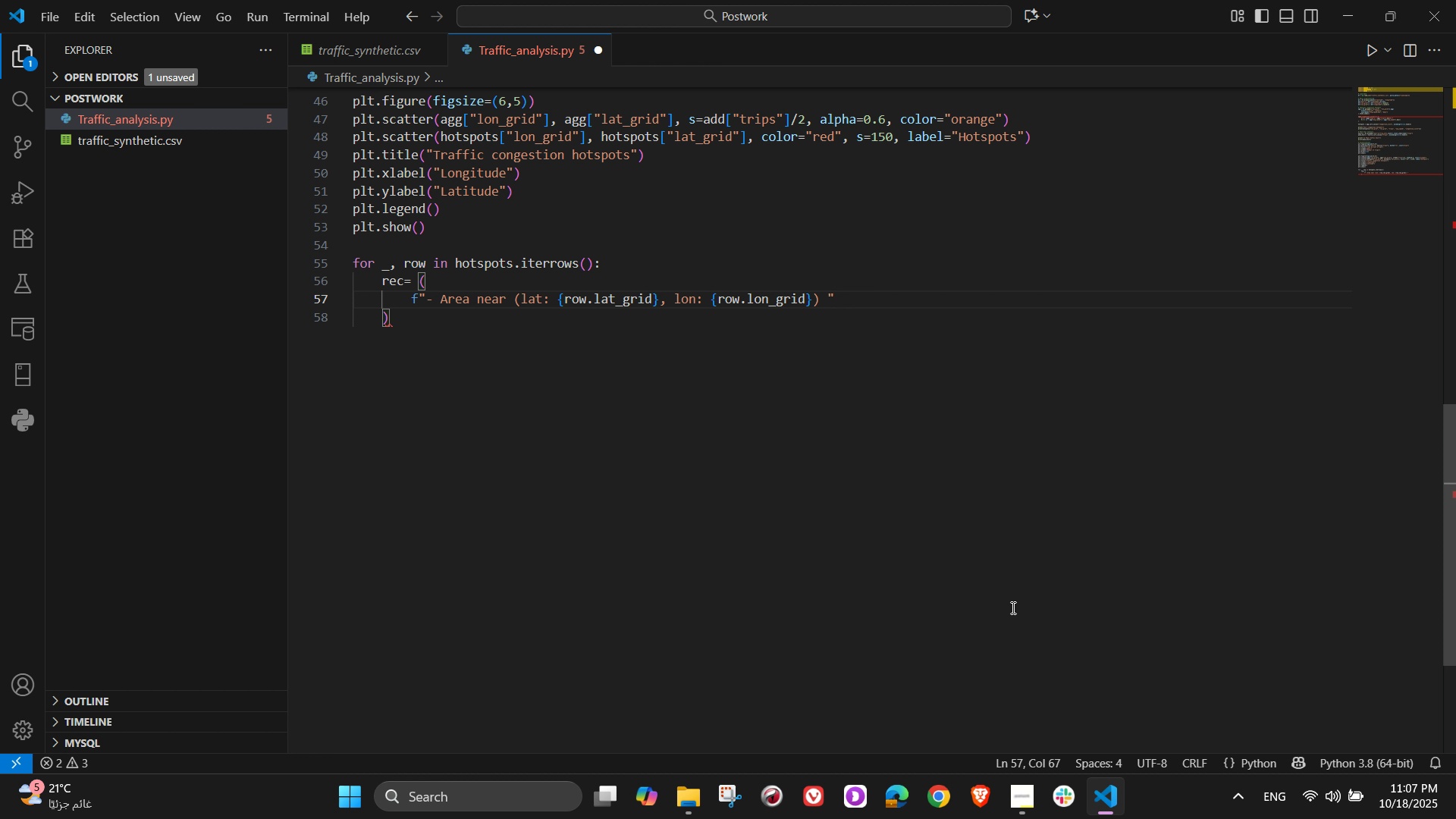 
key(Enter)
 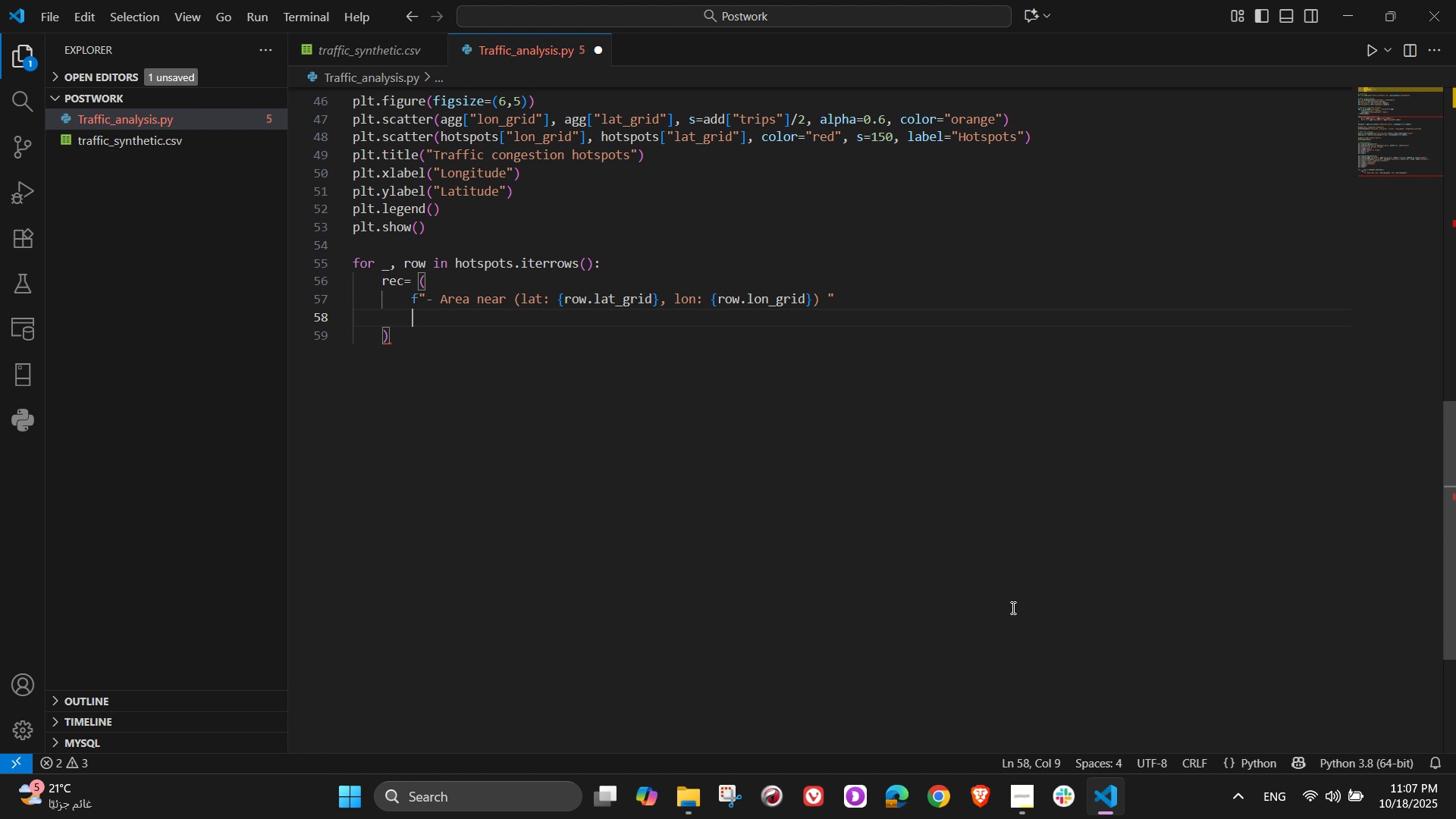 
wait(14.72)
 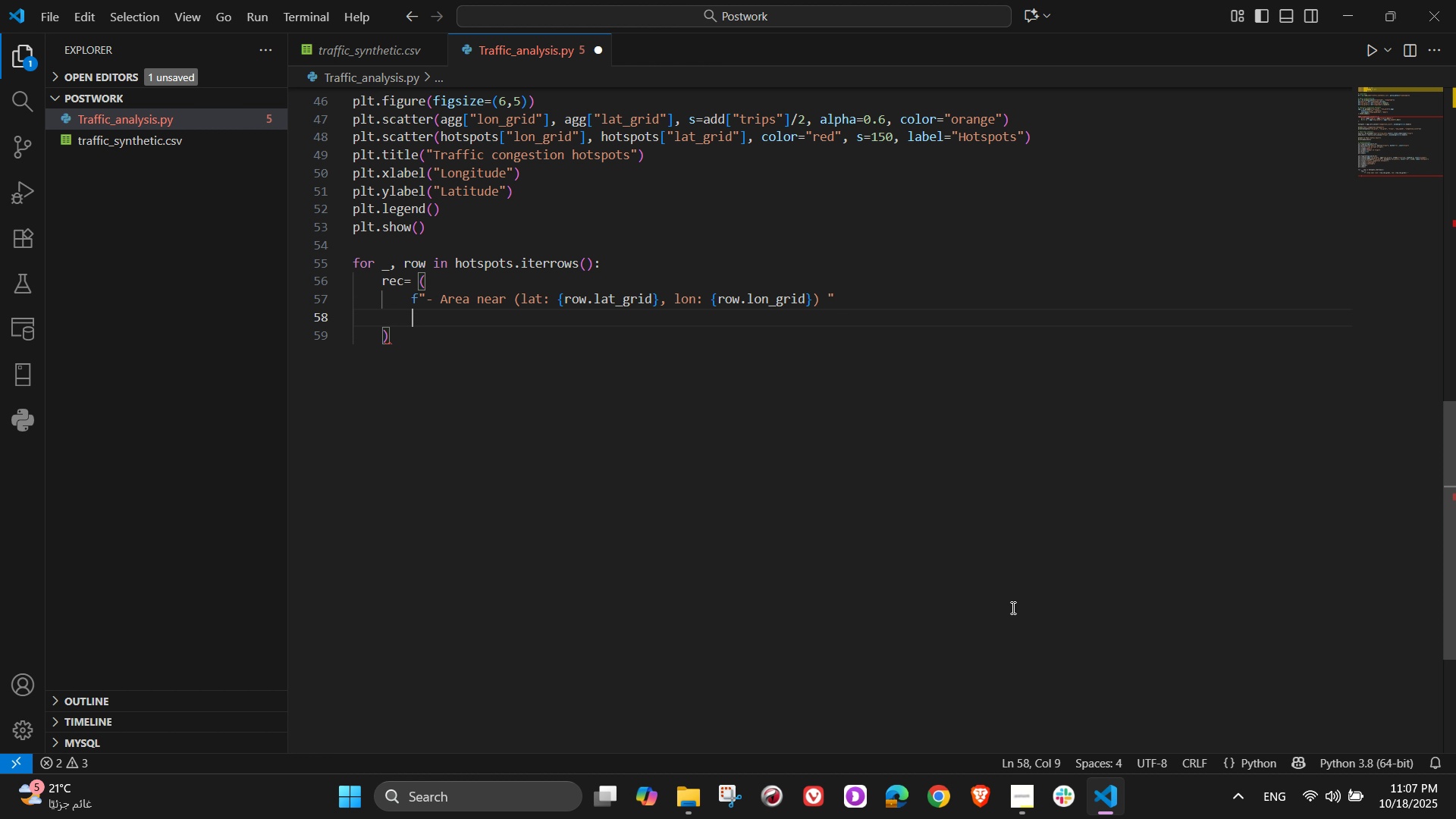 
type(f"shows heavy congestion with {)
 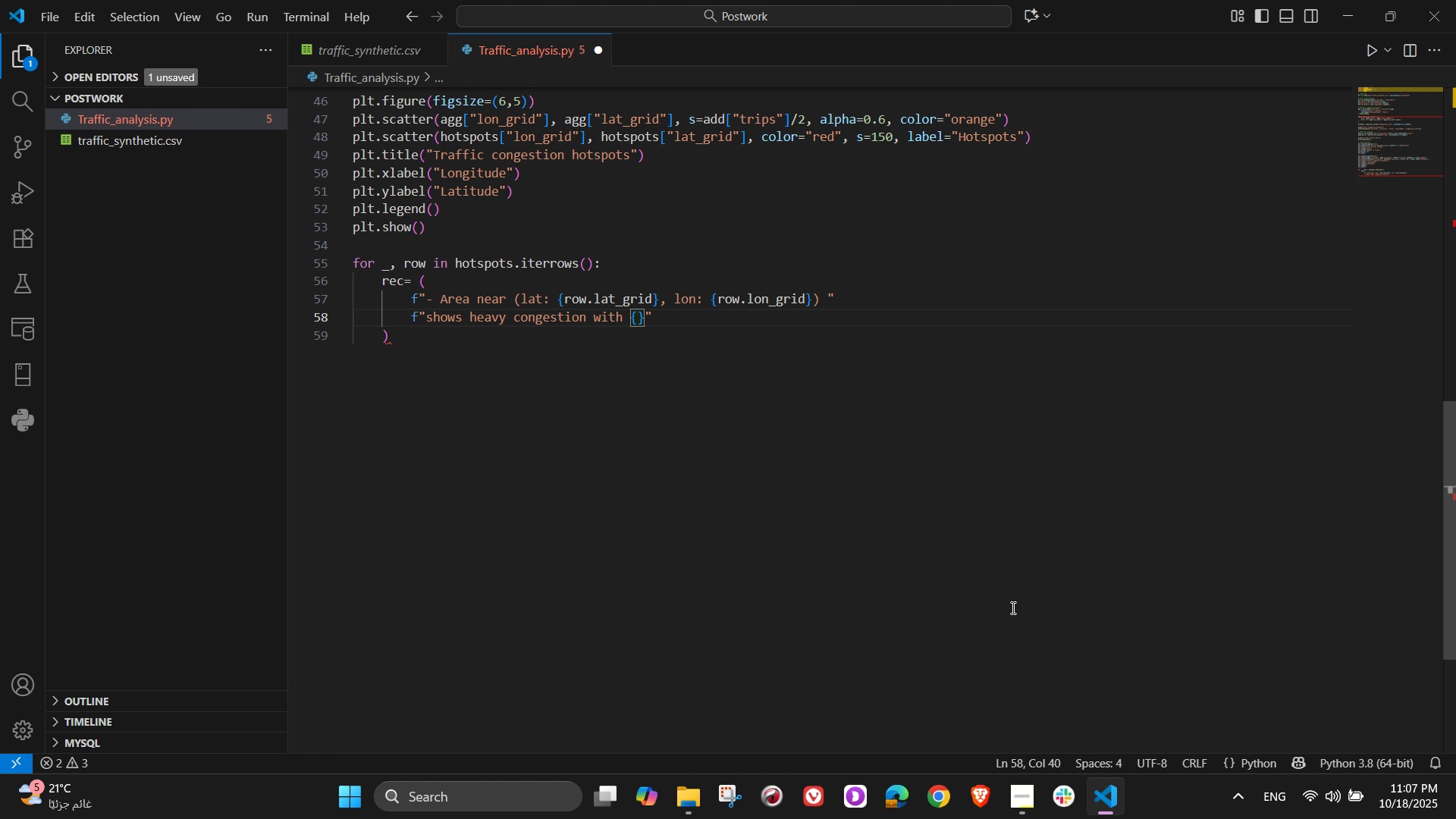 
wait(30.52)
 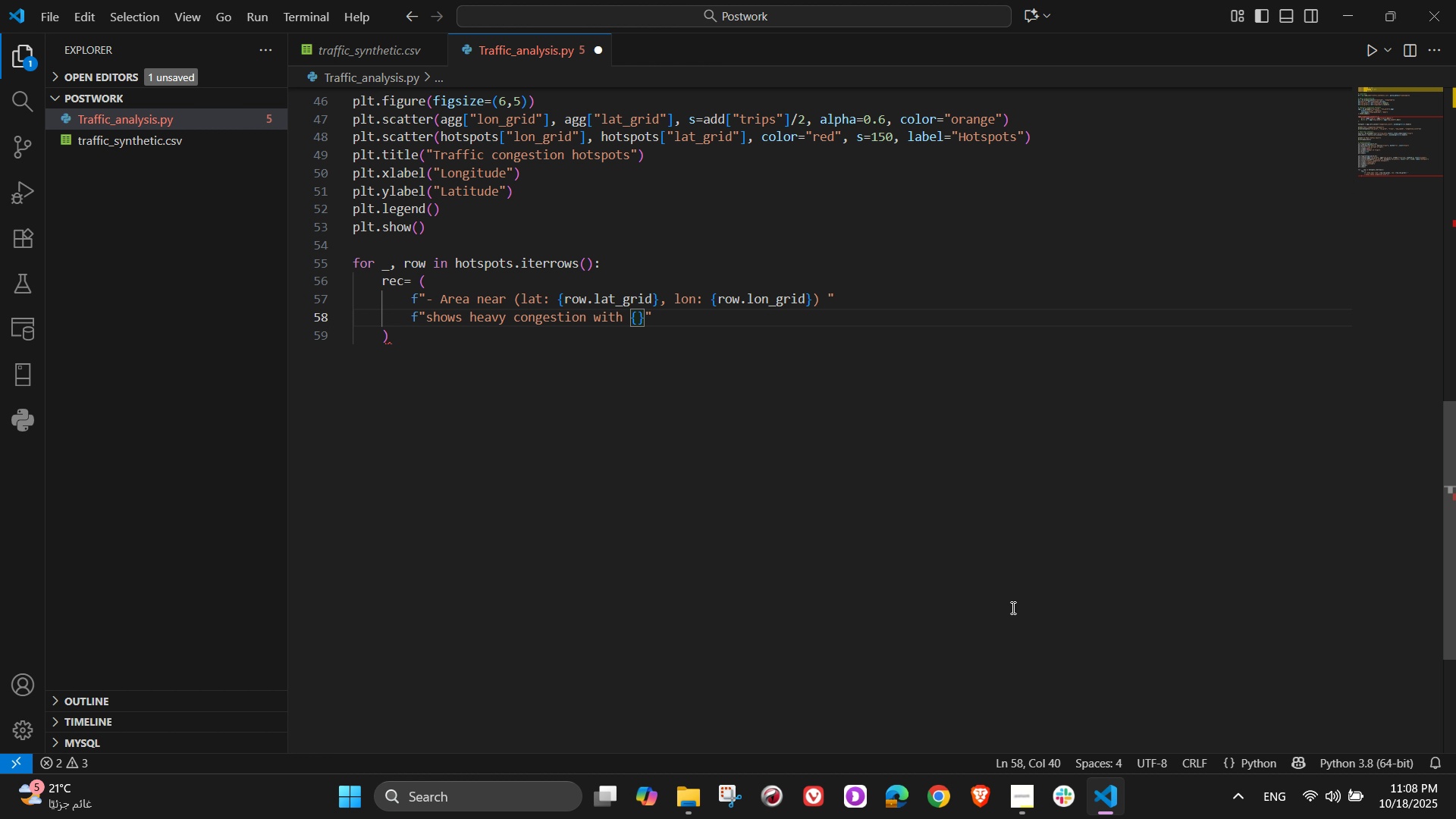 
type(row.trips)
 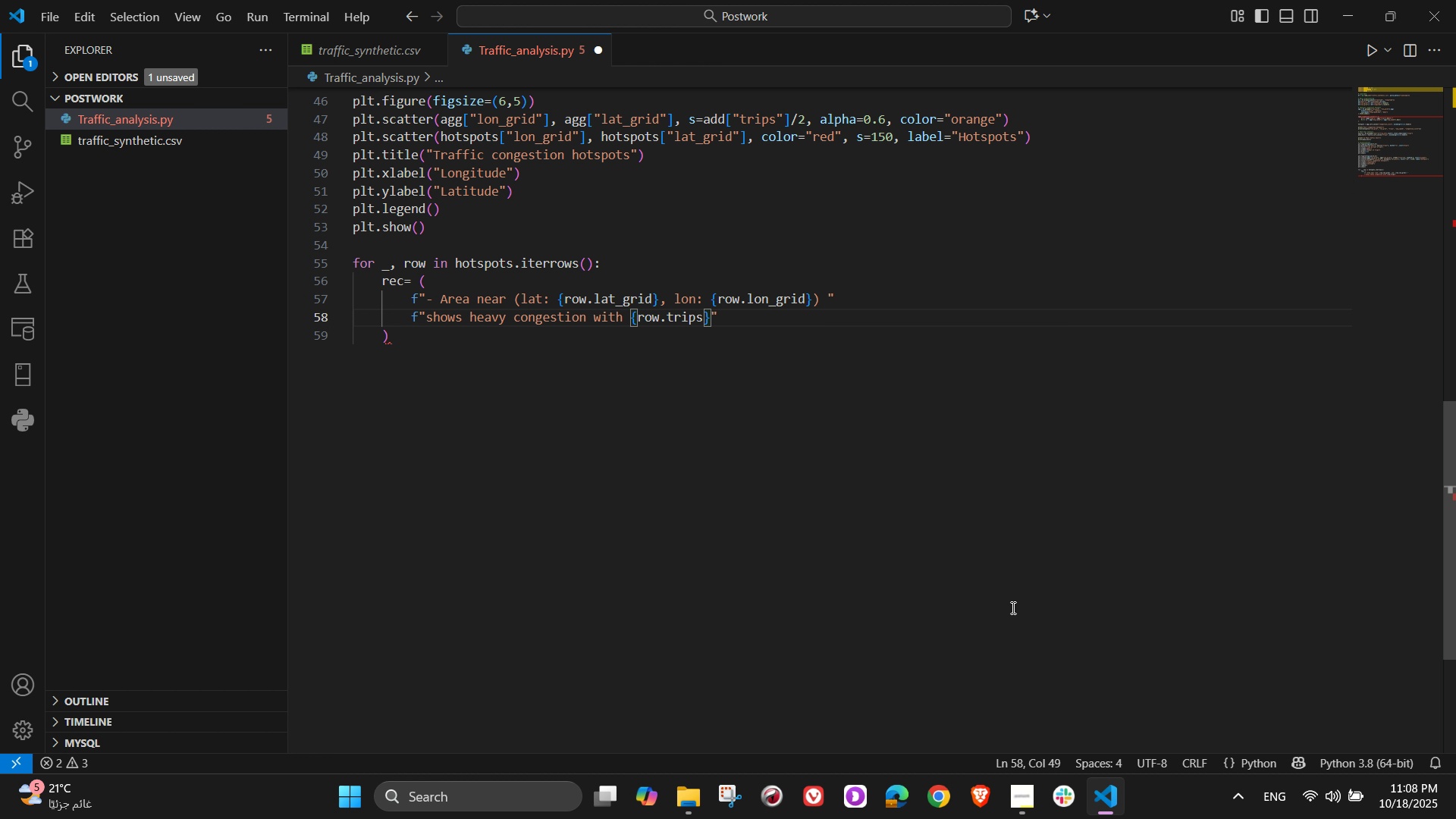 
key(ArrowRight)
 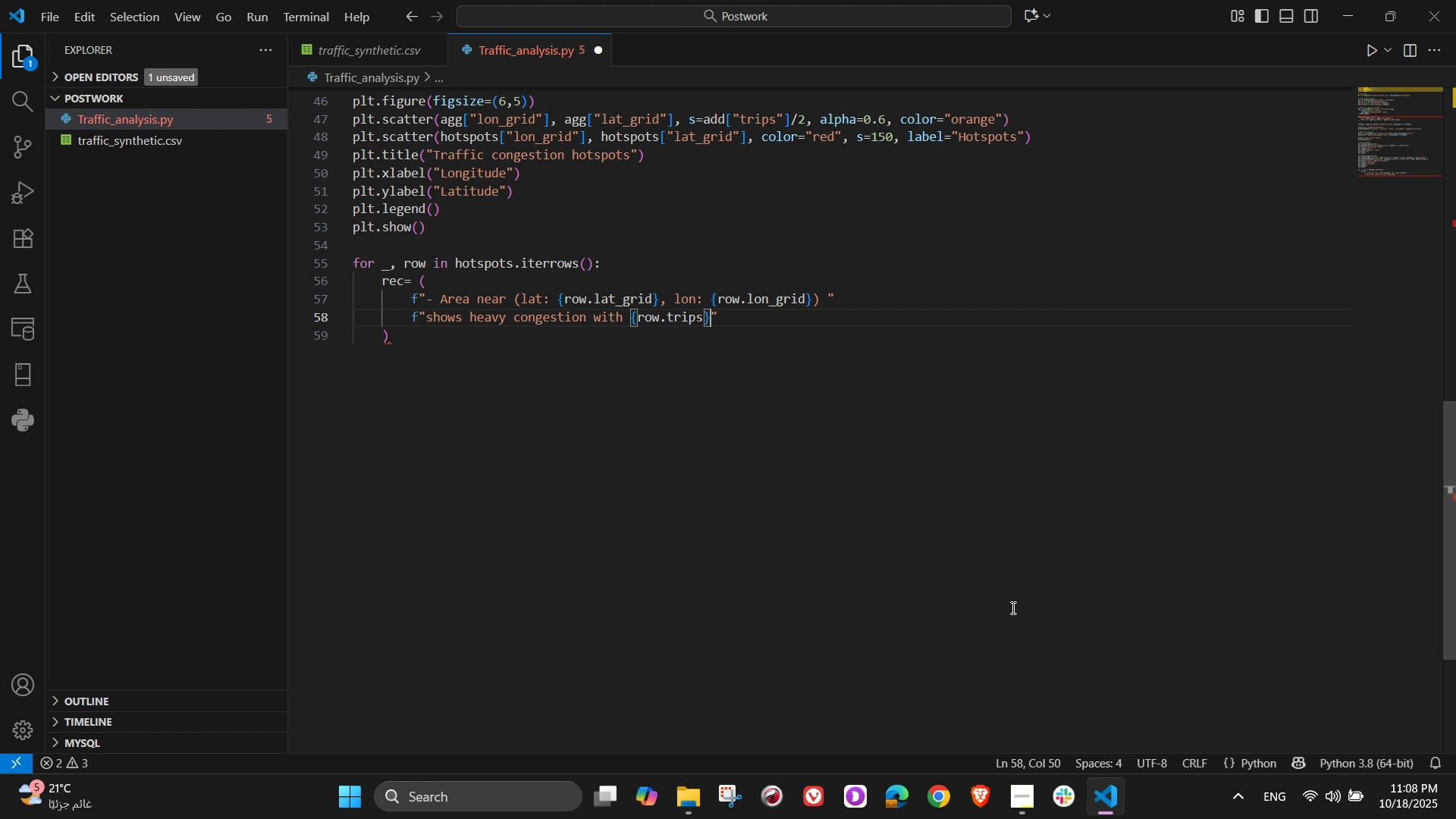 
type( trips and average speed {)
 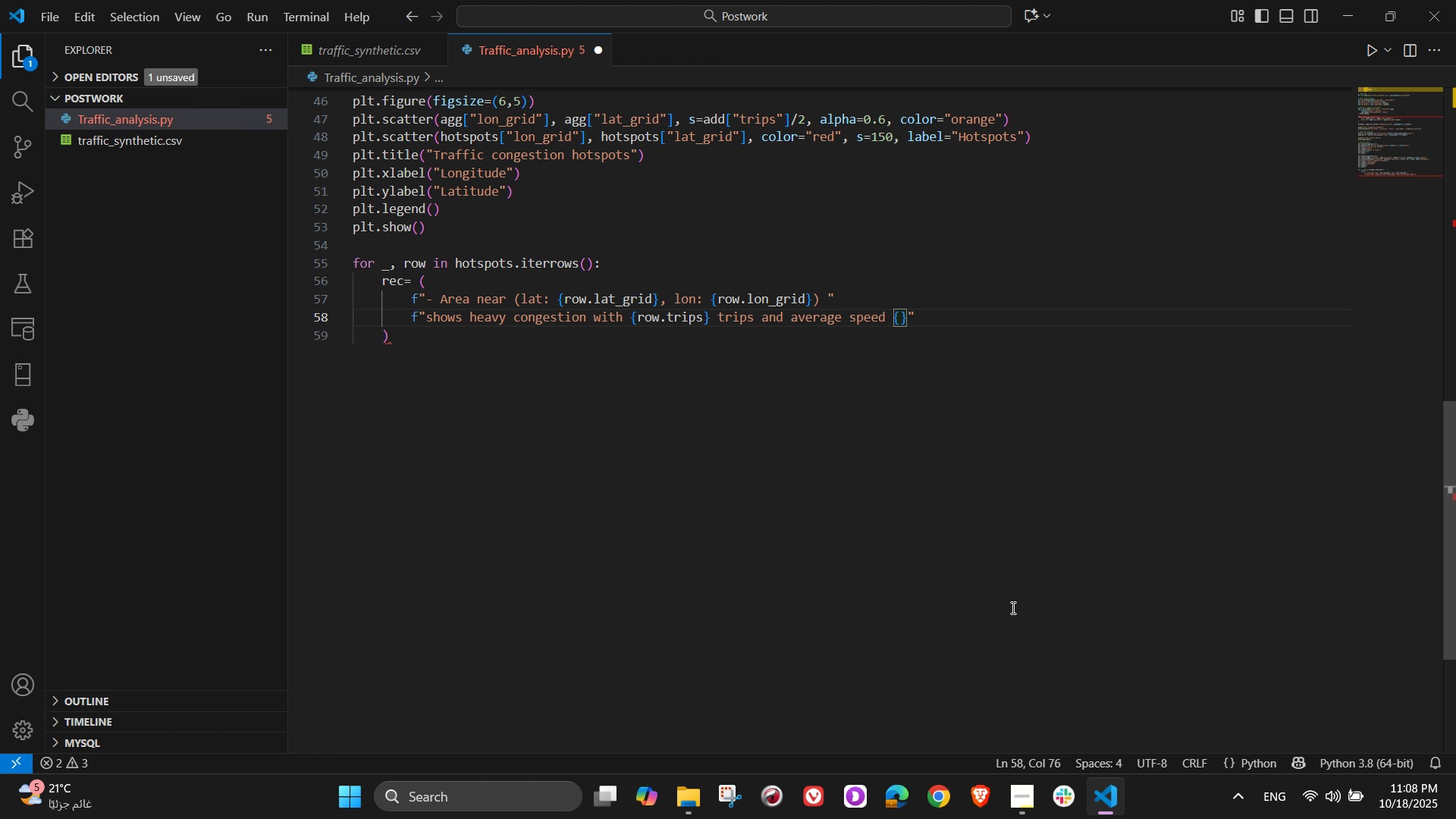 
wait(21.53)
 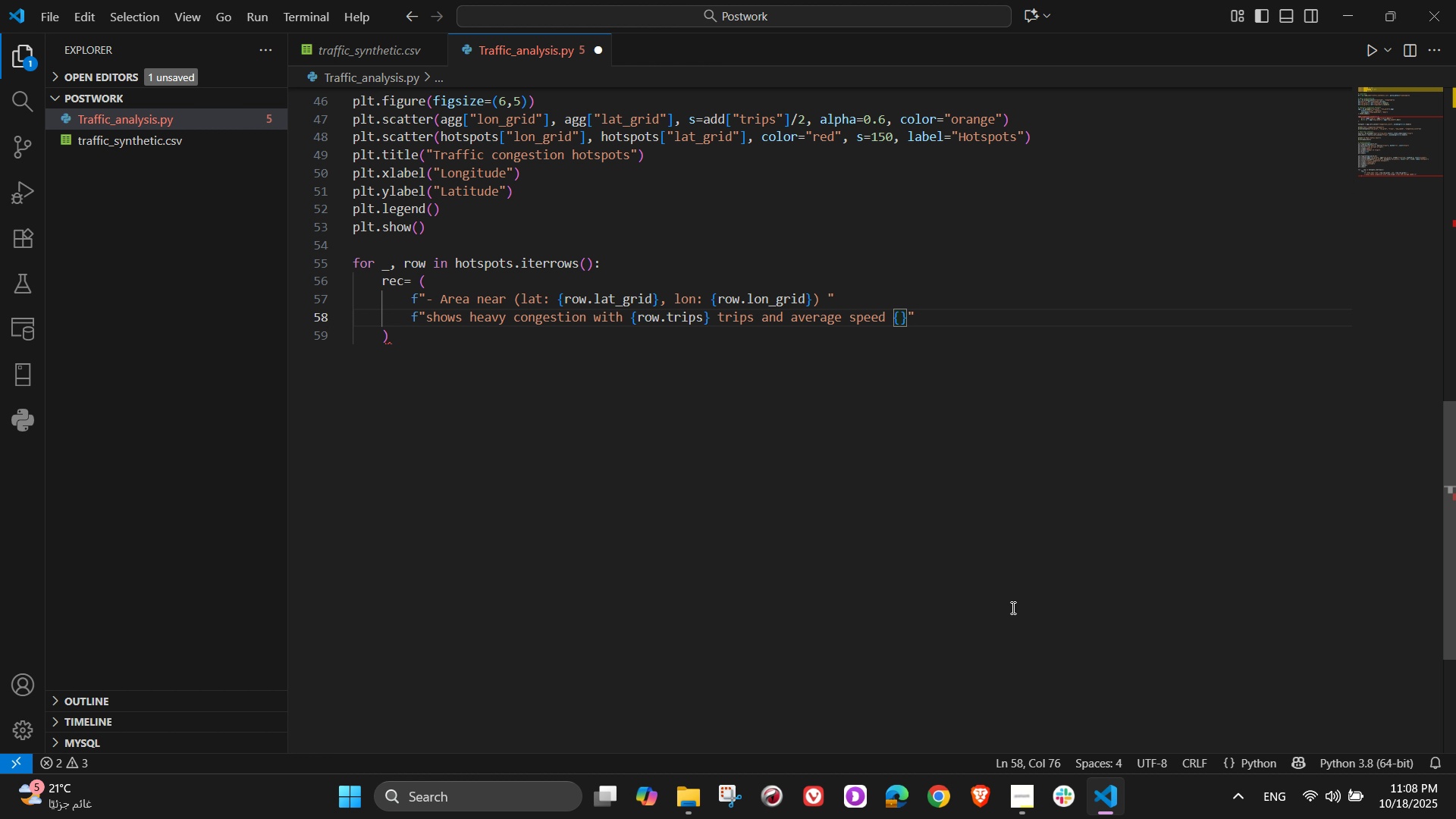 
type(row.avg_speed:.1f)
 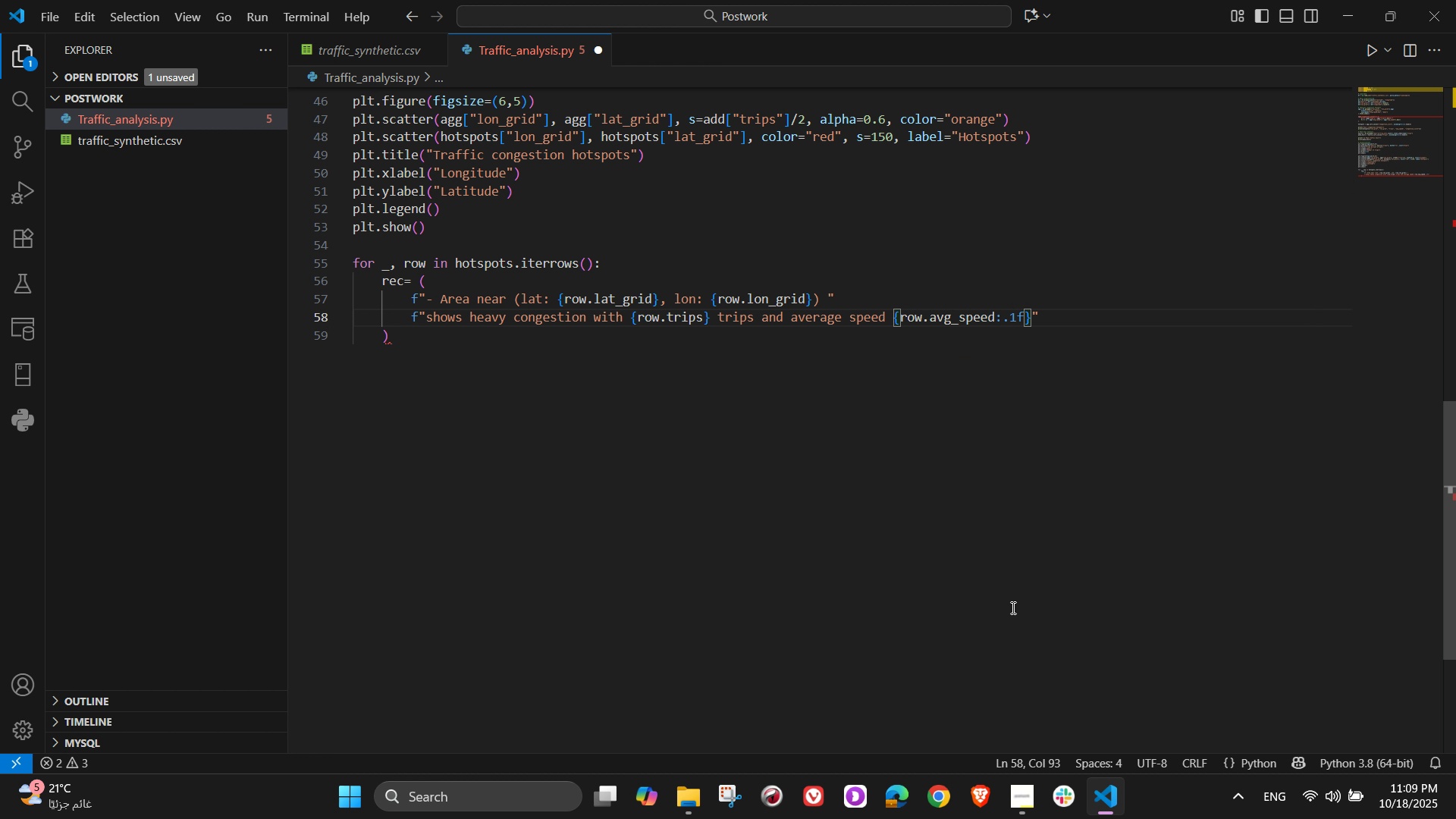 
key(ArrowRight)
 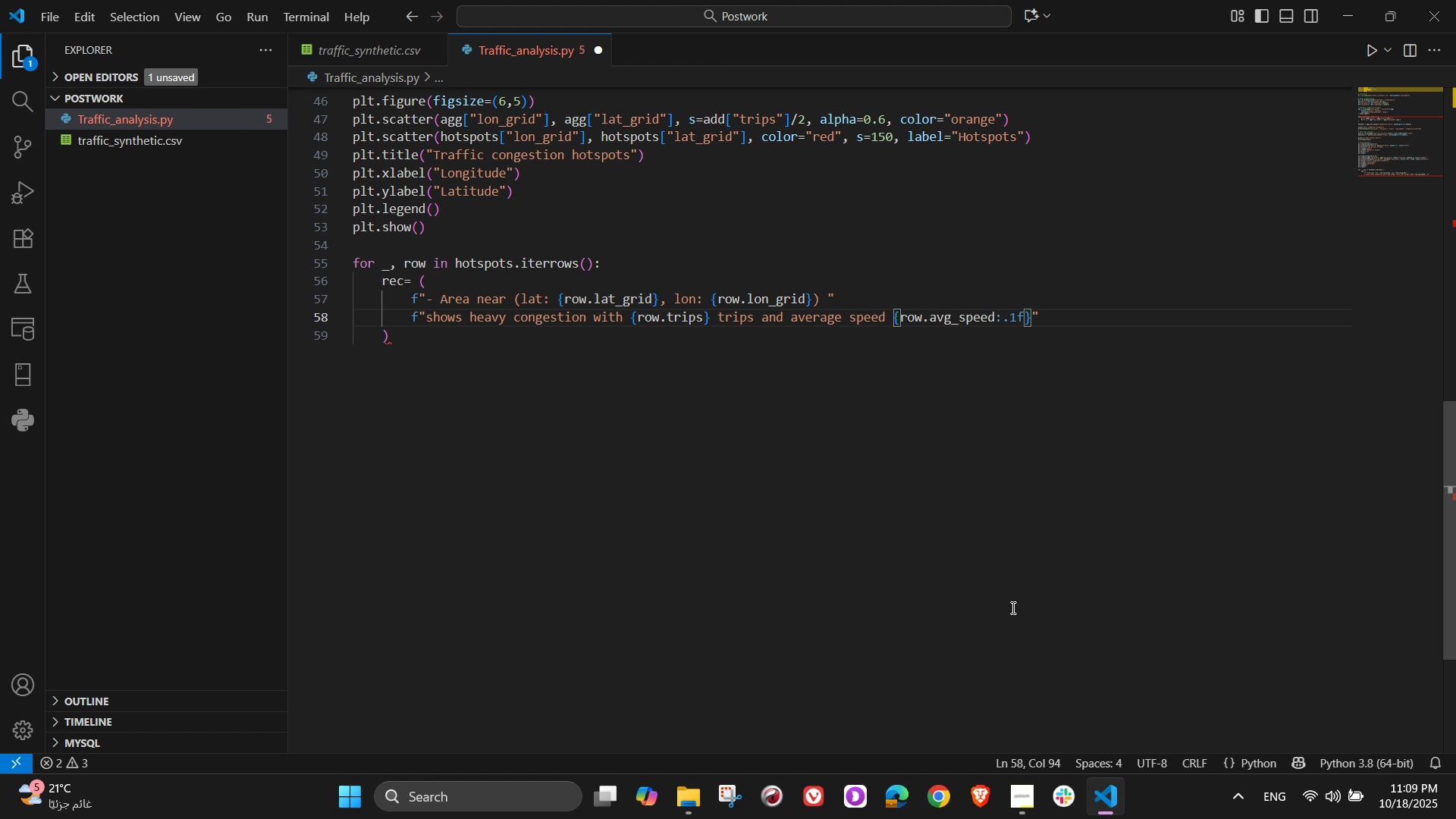 
type( km/h. )
 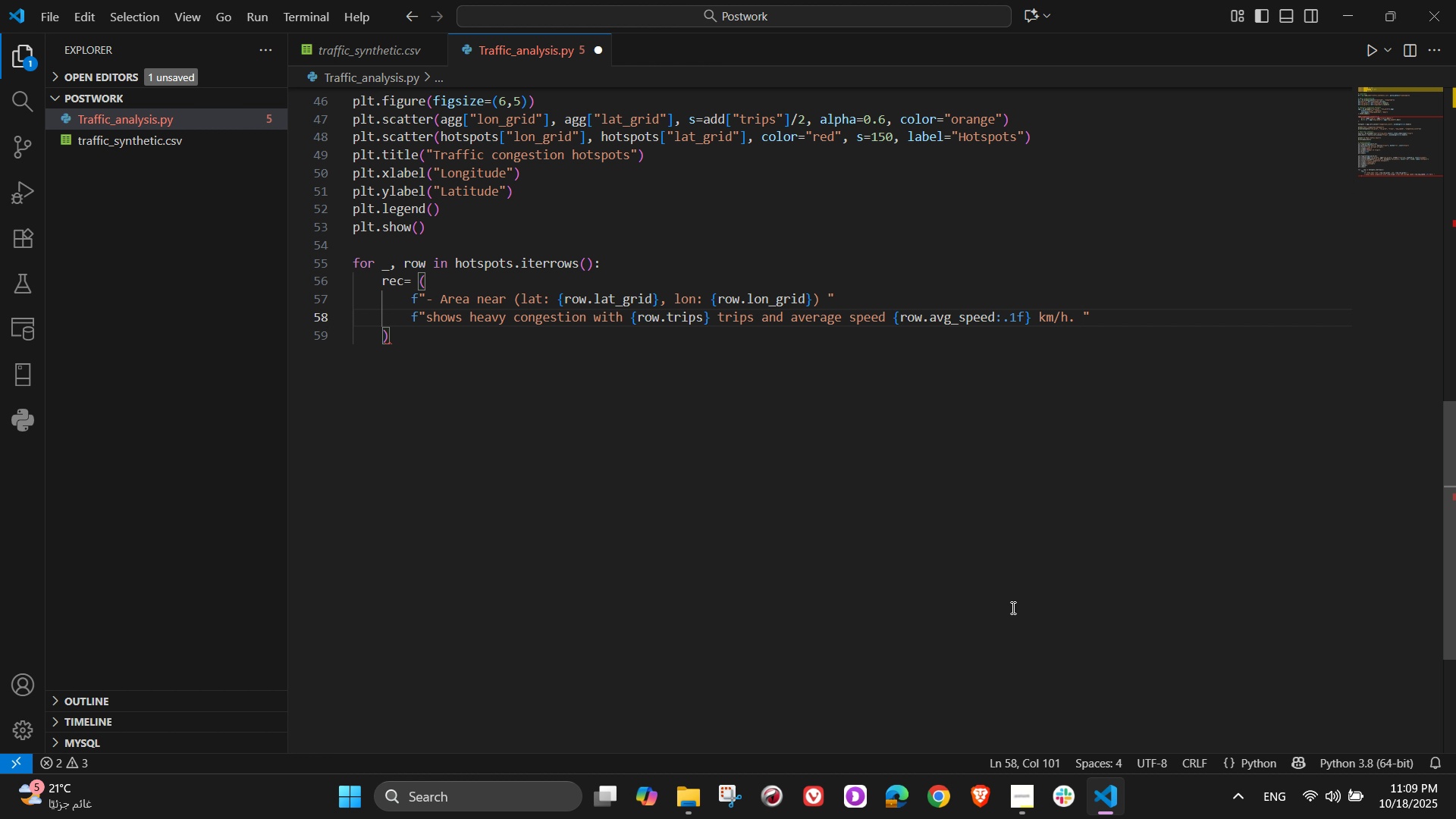 
key(ArrowRight)
 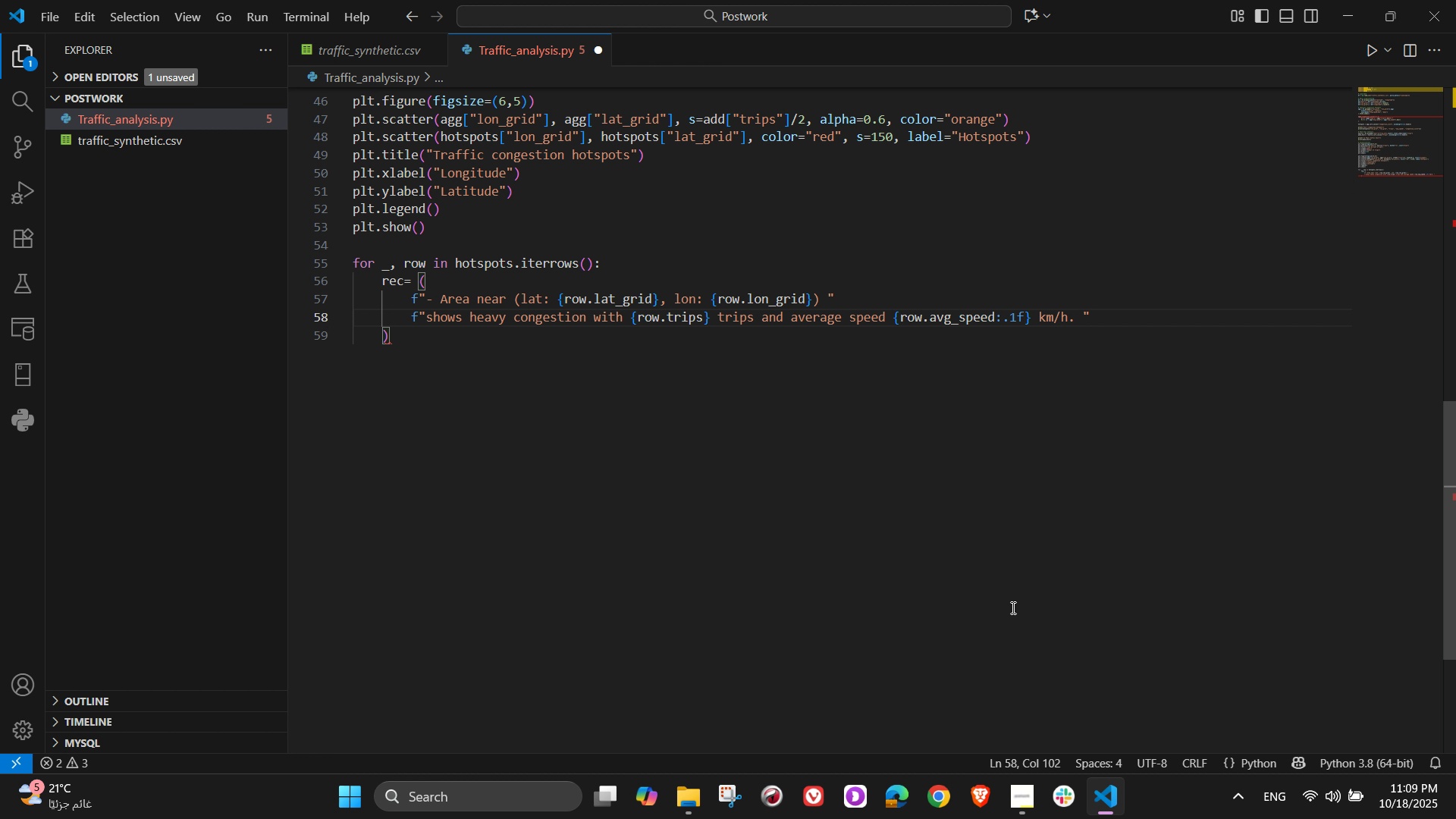 
wait(5.97)
 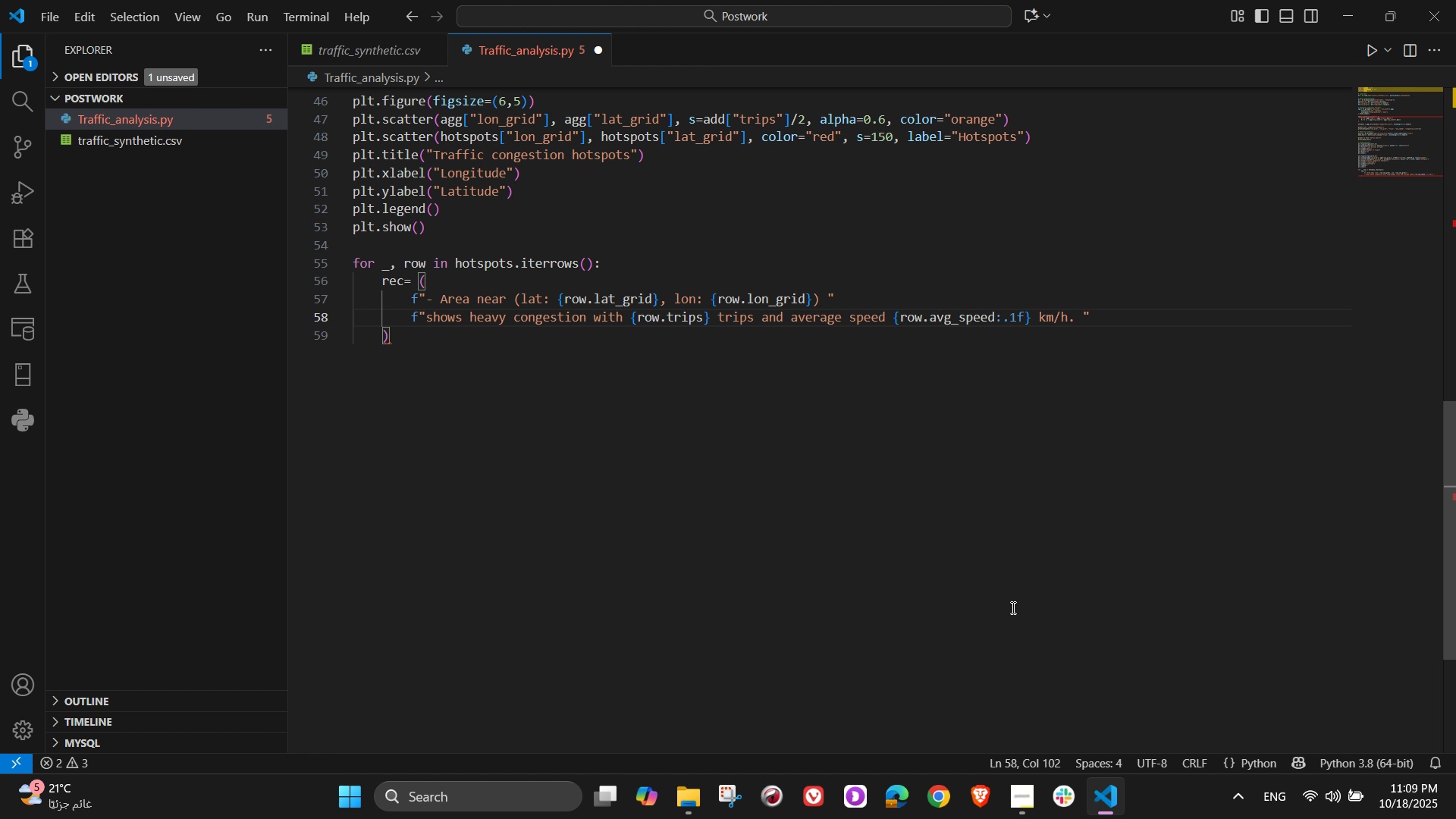 
key(NumpadEnter)
 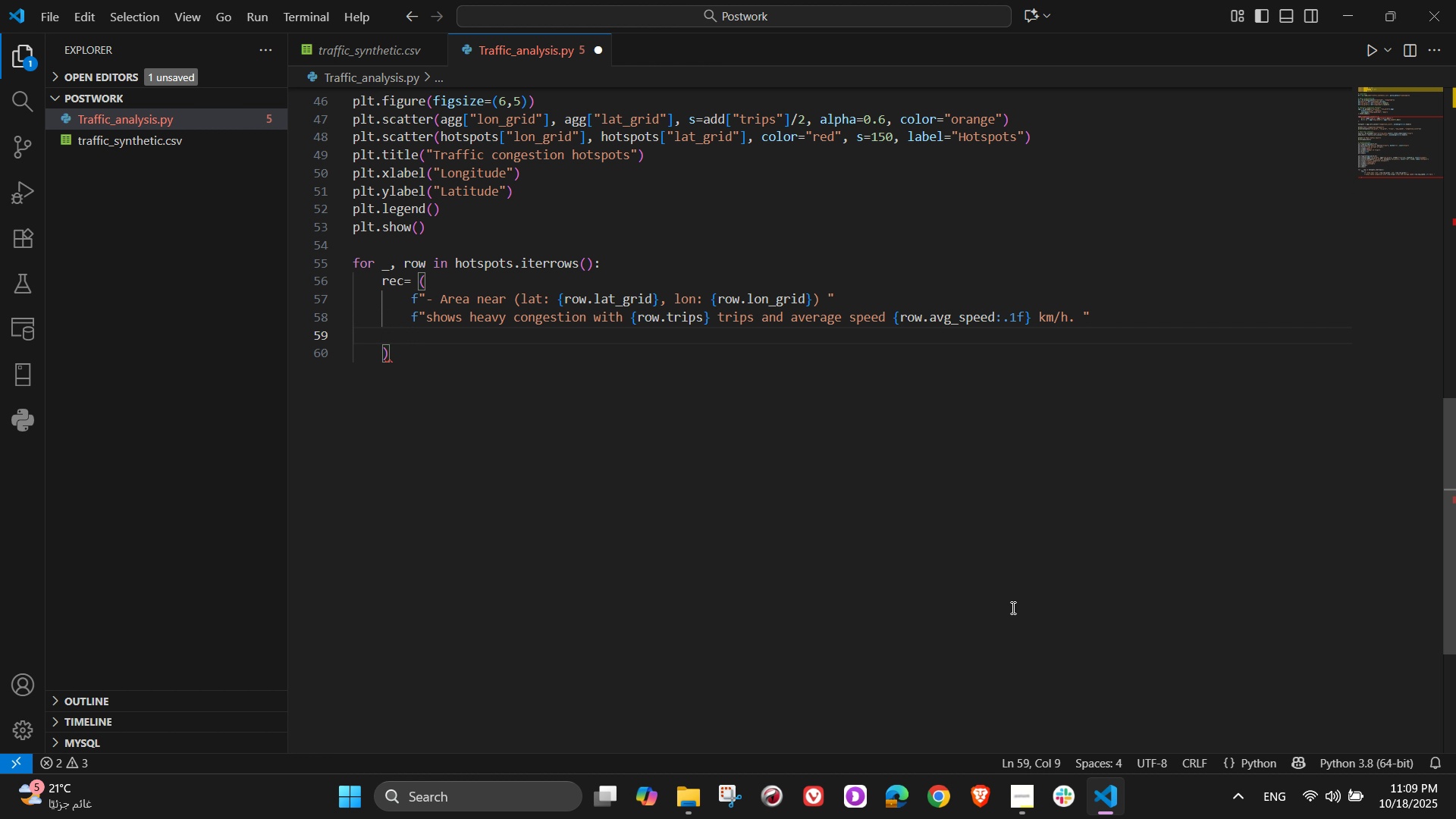 
key(Shift+ShiftRight)
 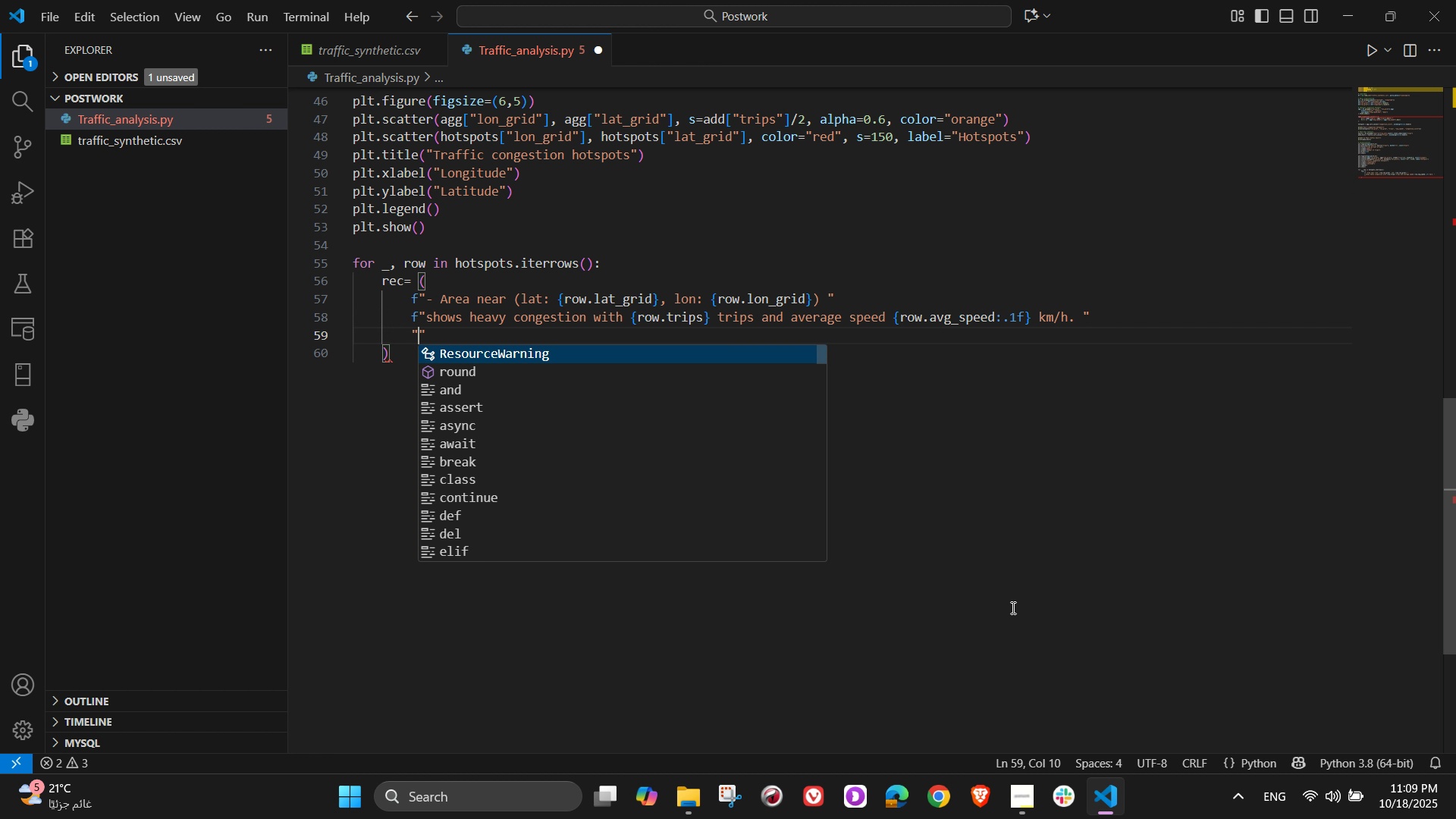 
key(Shift+Quote)
 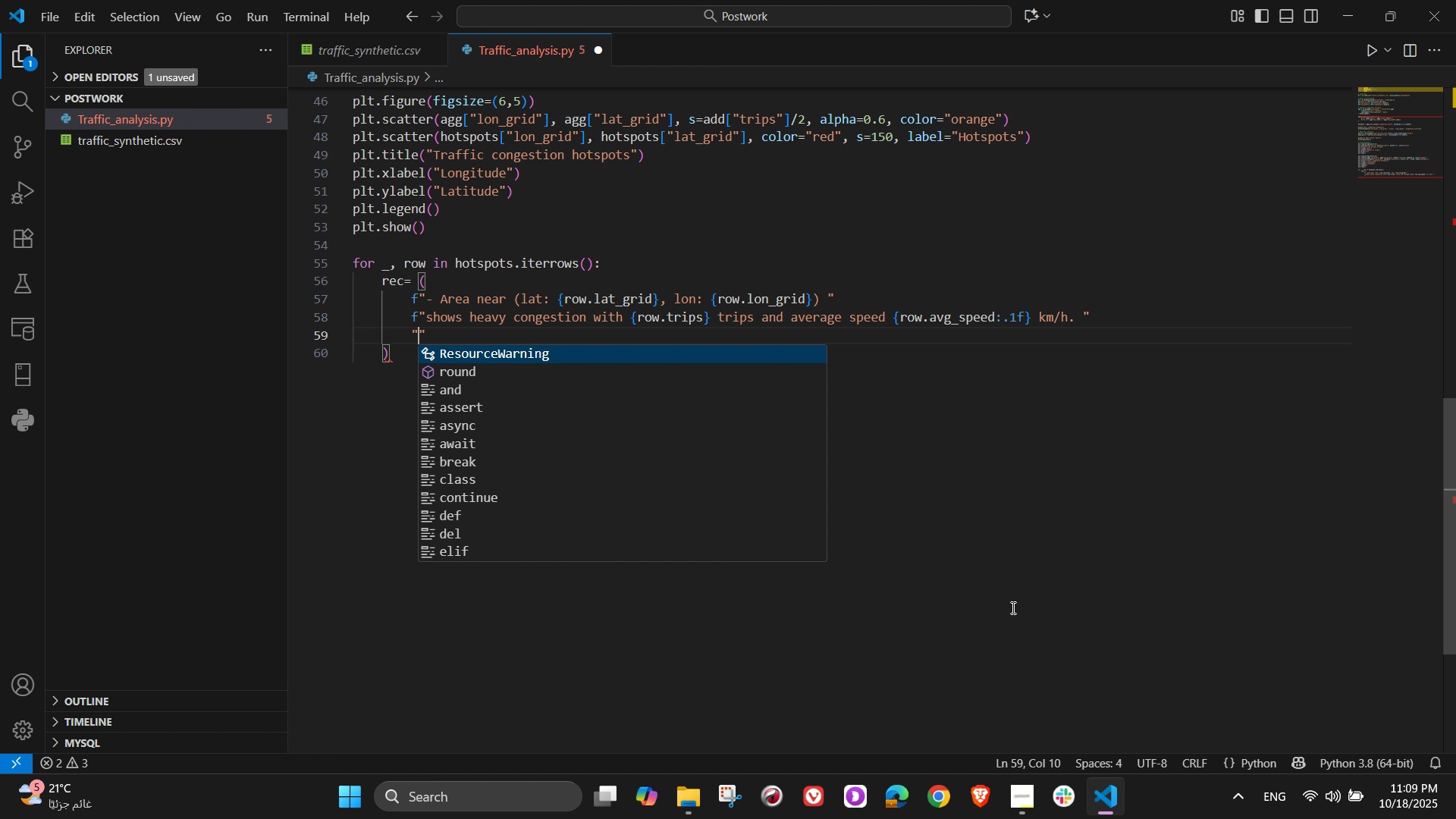 
wait(32.12)
 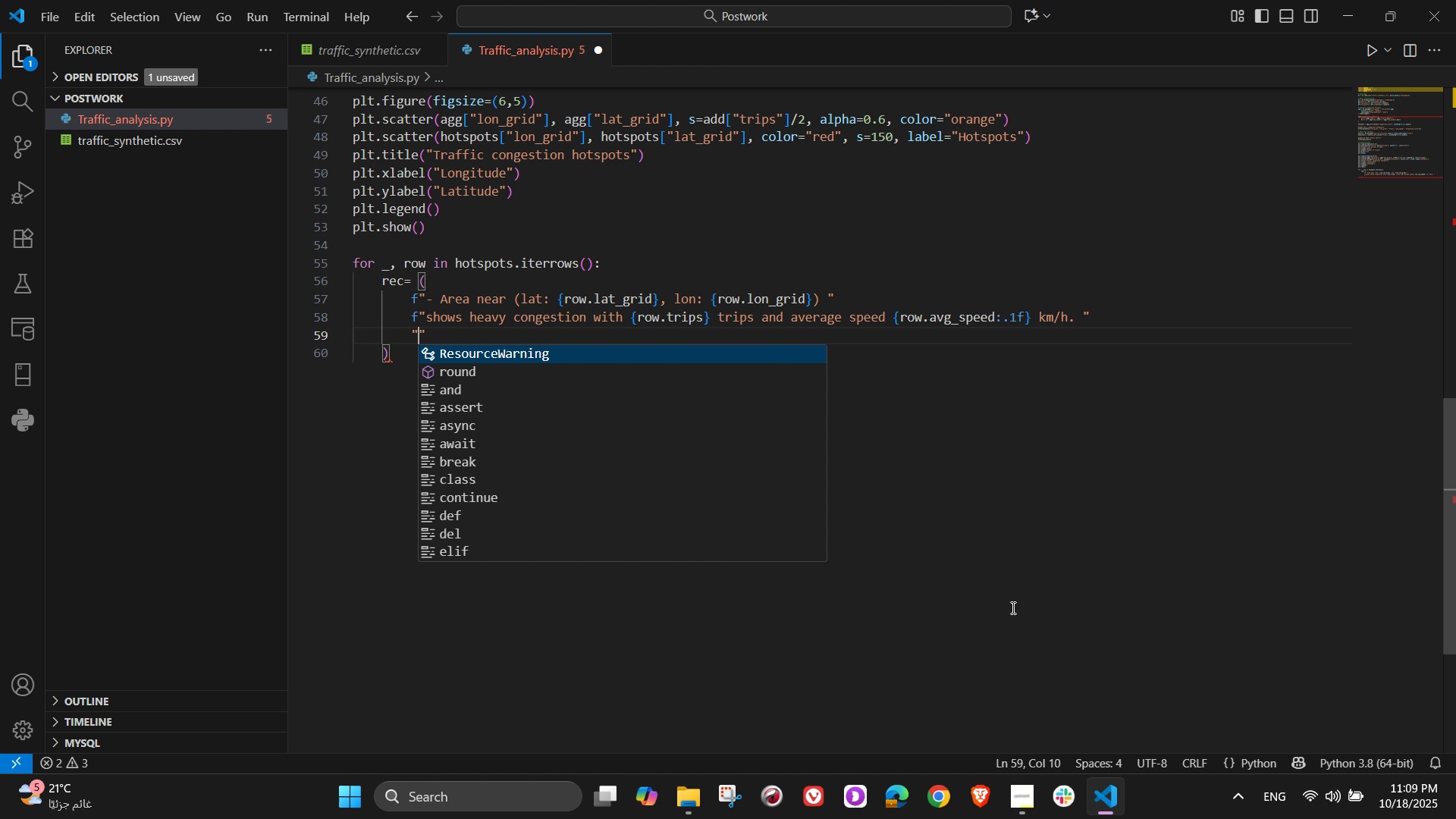 
type(Recommendation: Improve traffic signal timing or )
 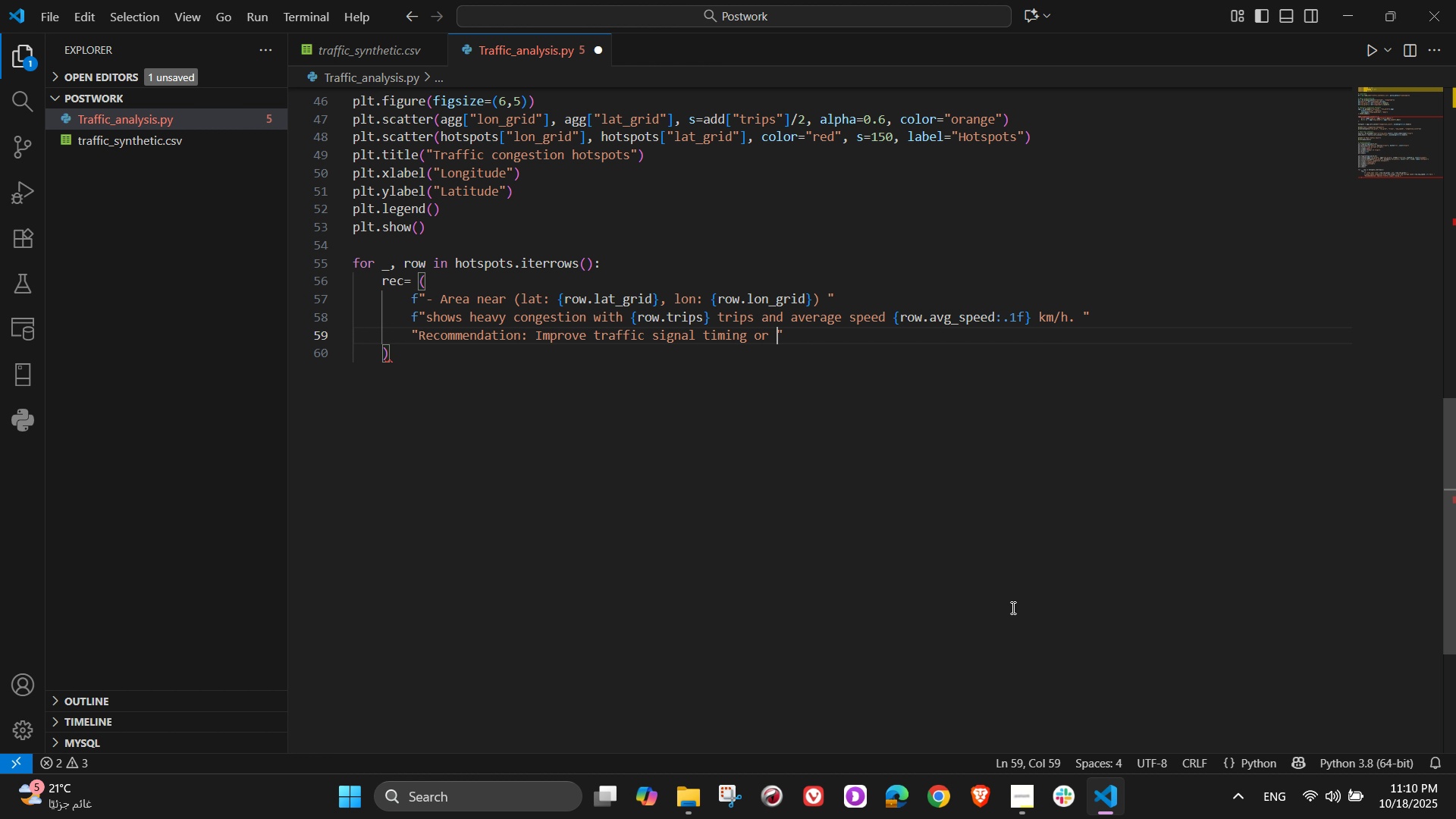 
wait(10.13)
 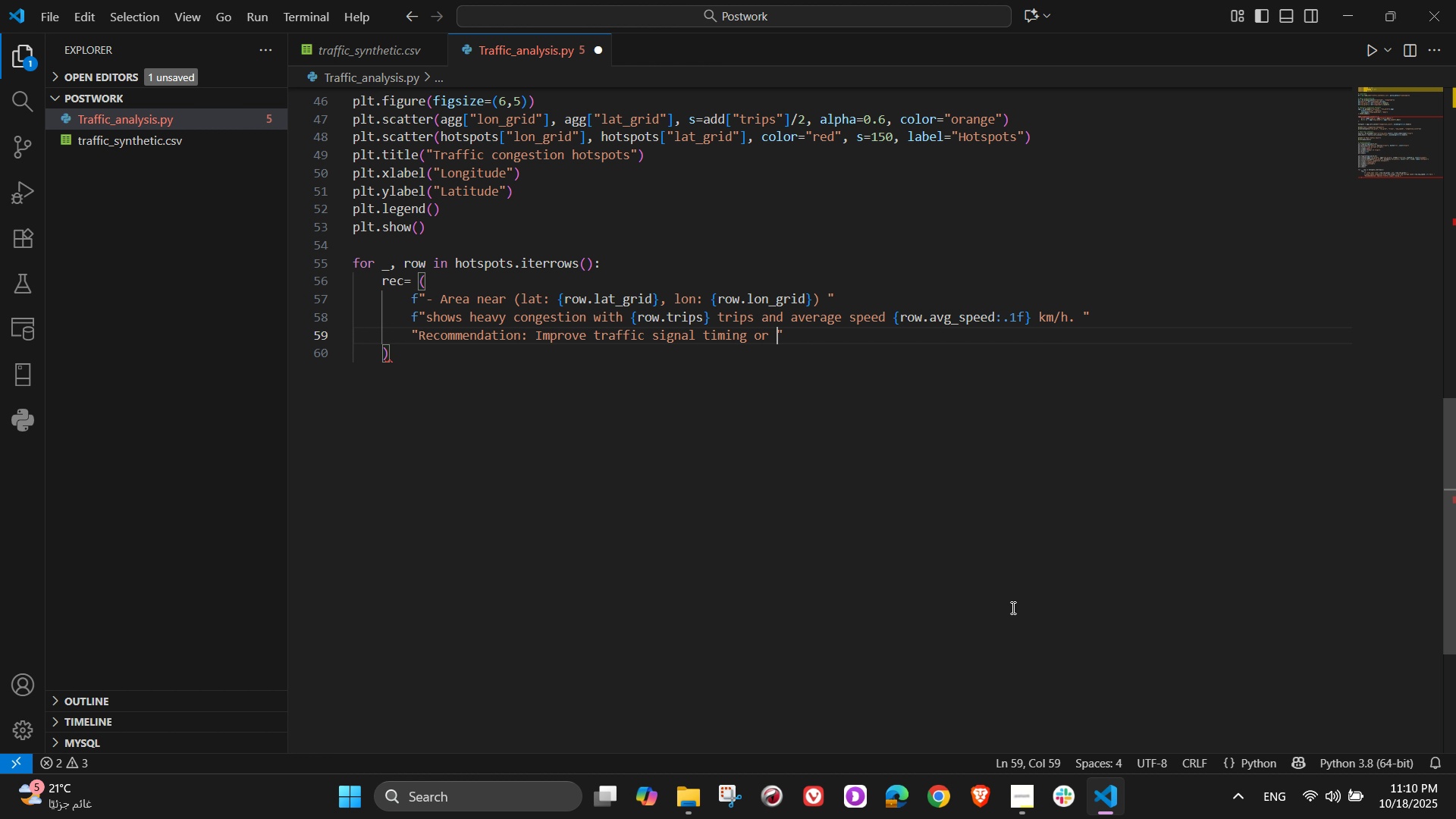 
type(and alternae)
key(Backspace)
type(te routes. )
 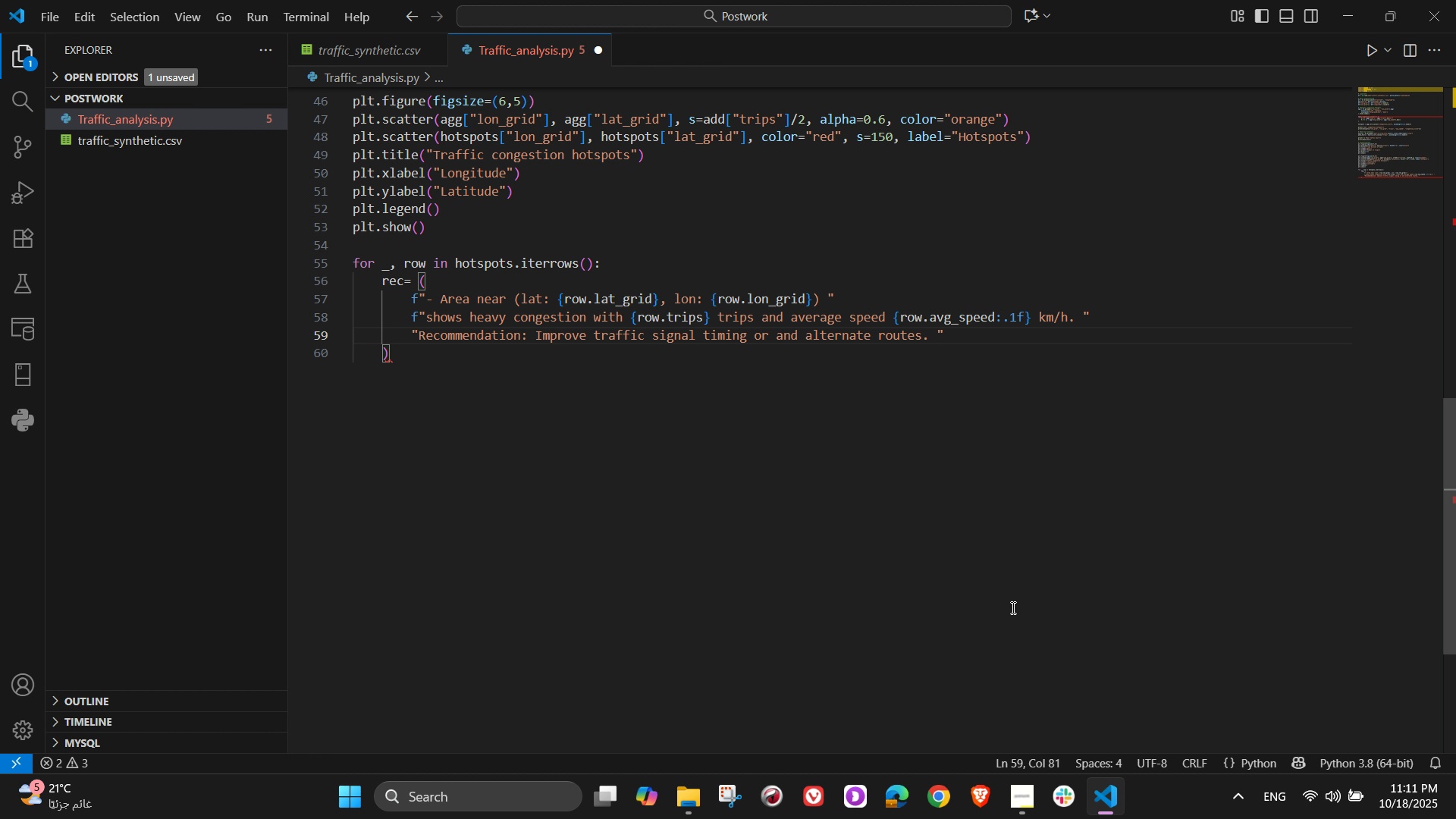 
wait(37.66)
 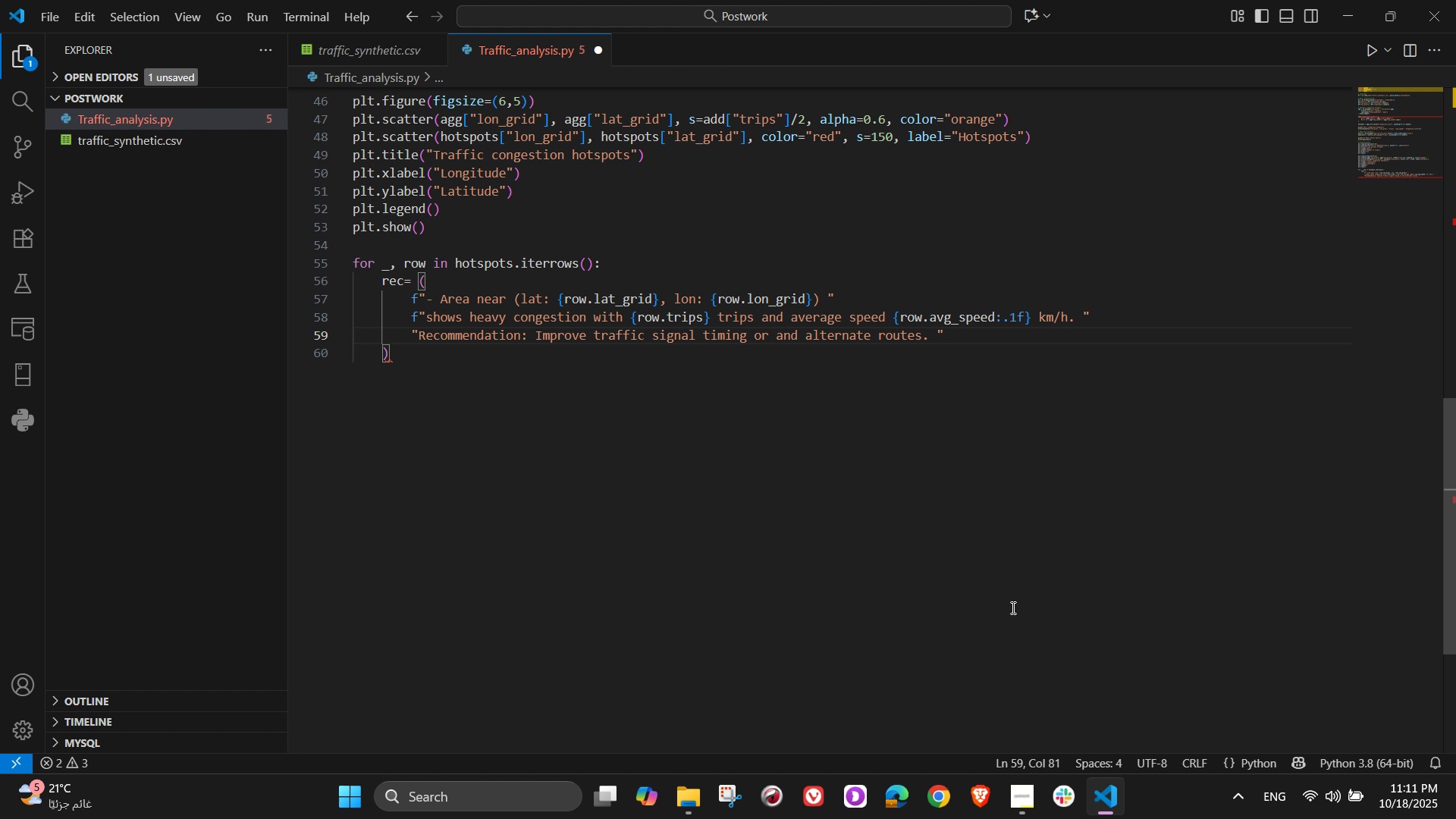 
key(ArrowDown)
 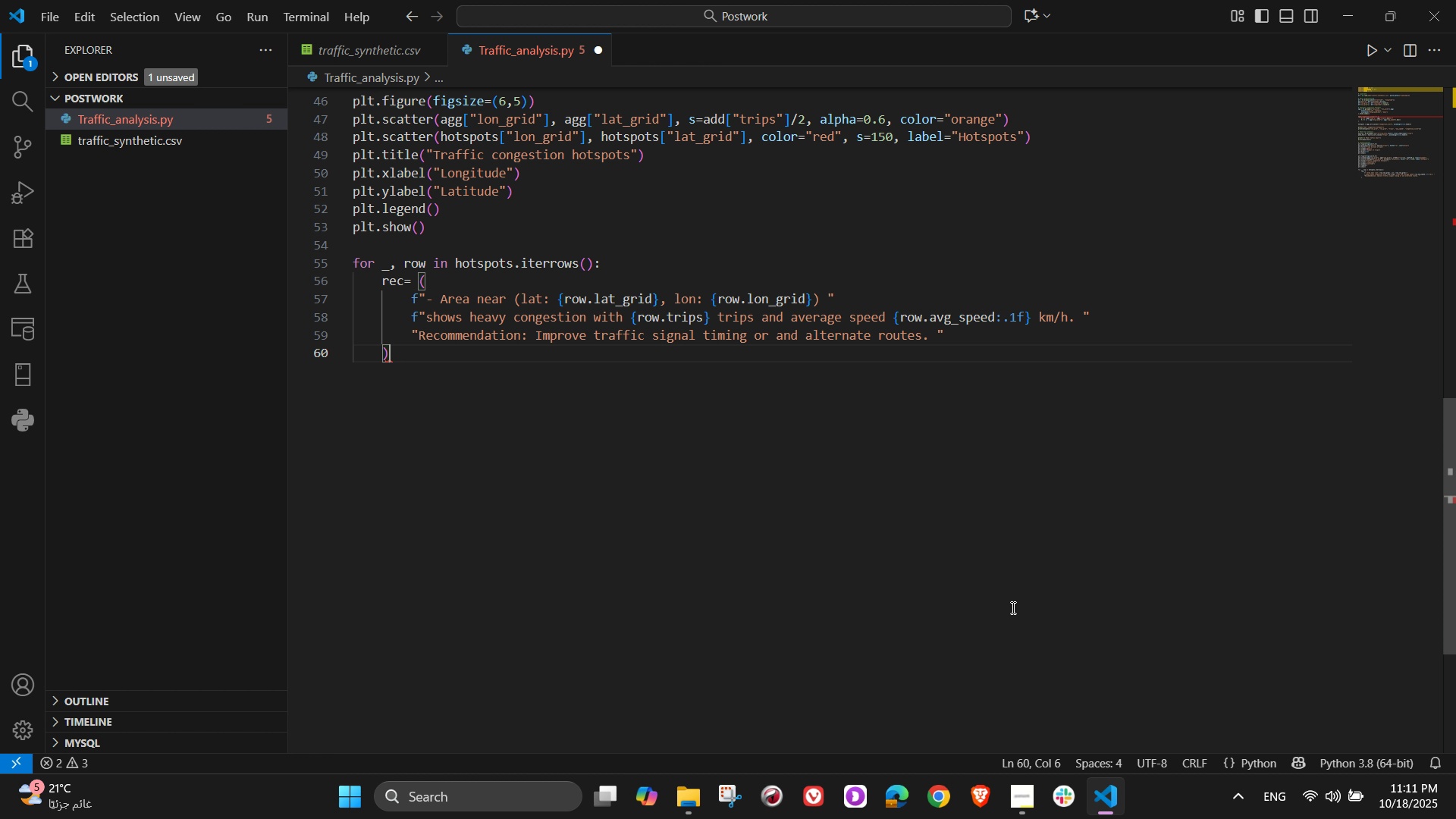 
key(NumpadEnter)
type(recommendation.append(rec)
 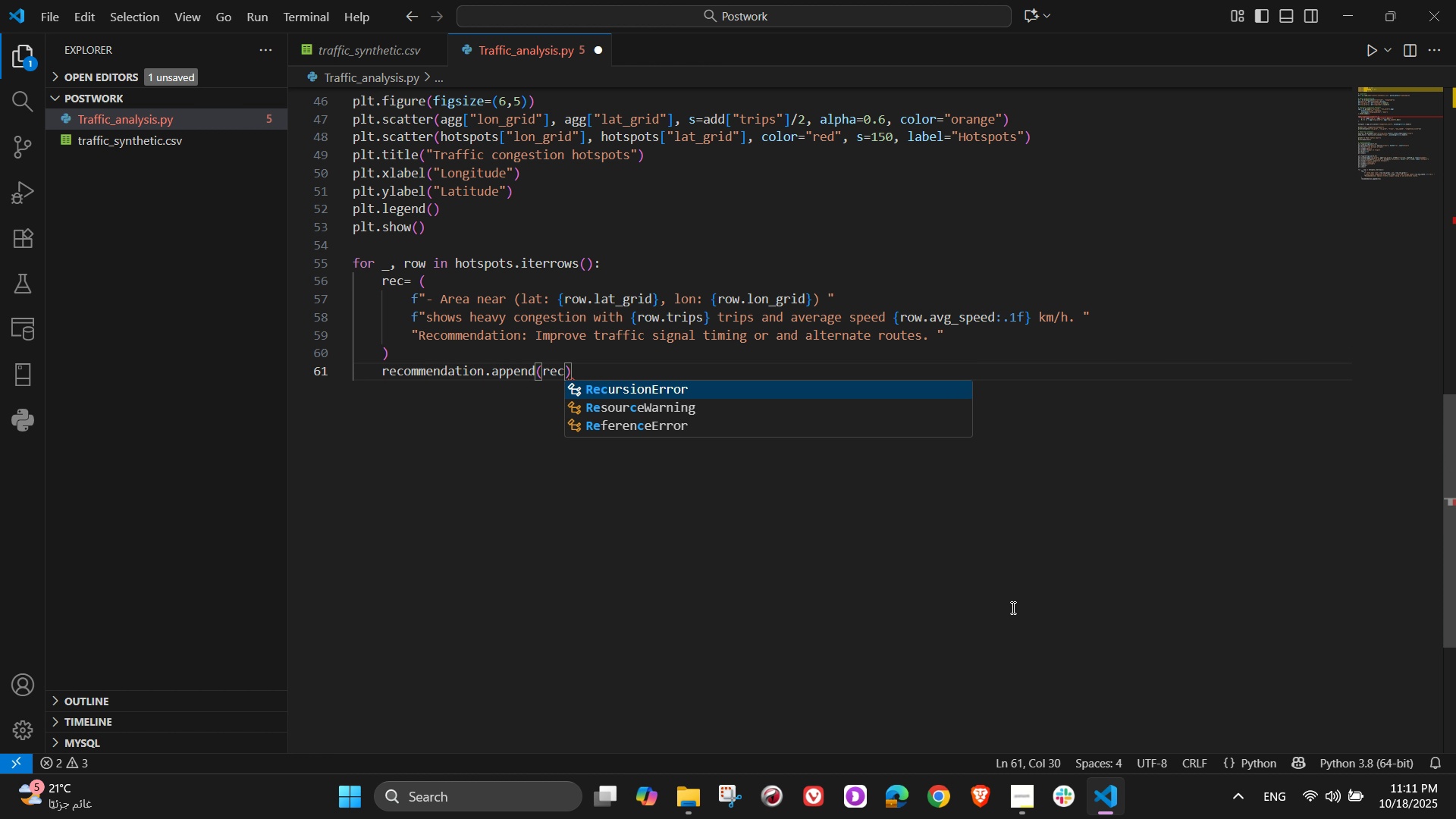 
key(ArrowRight)
 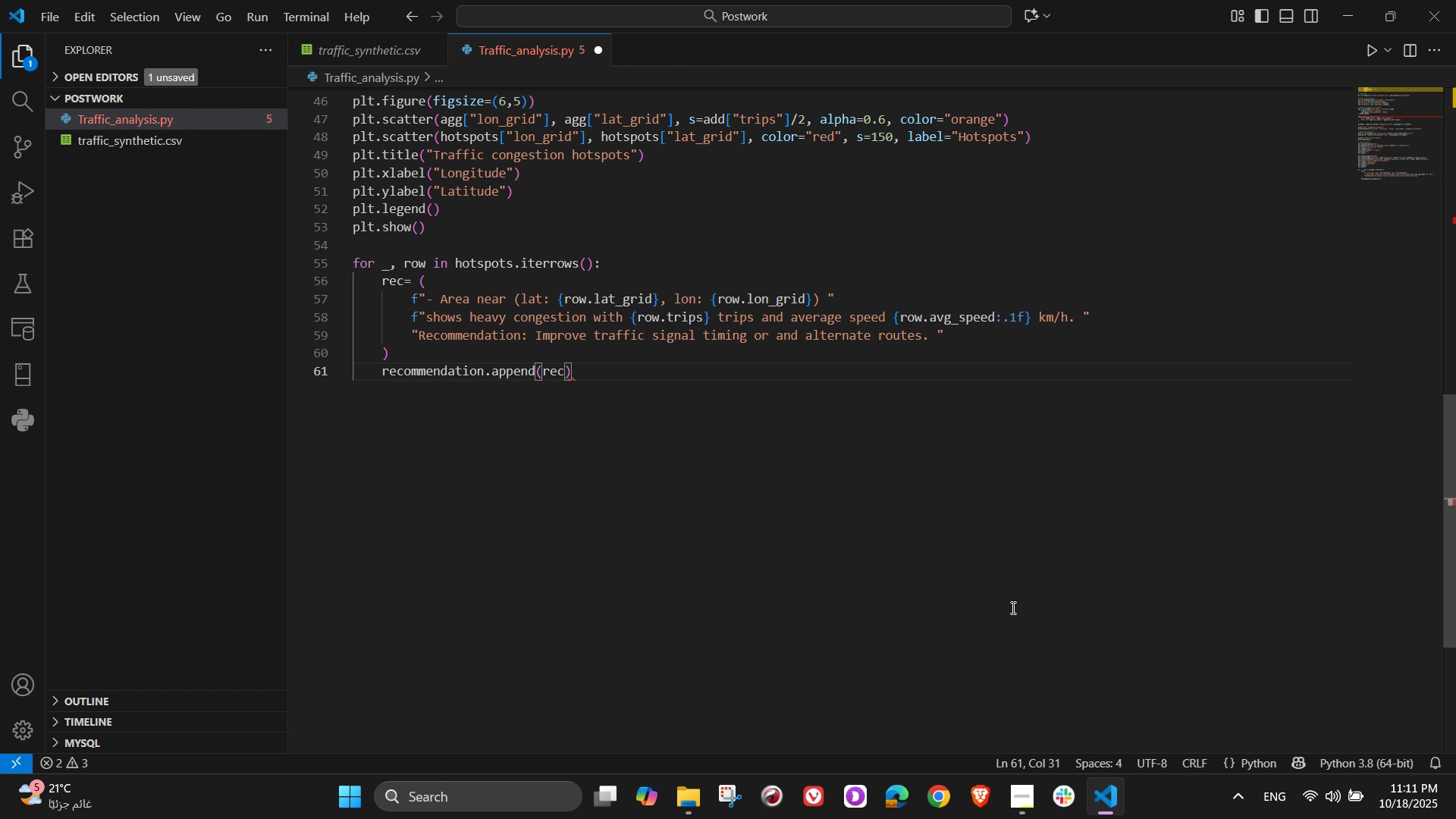 
wait(9.83)
 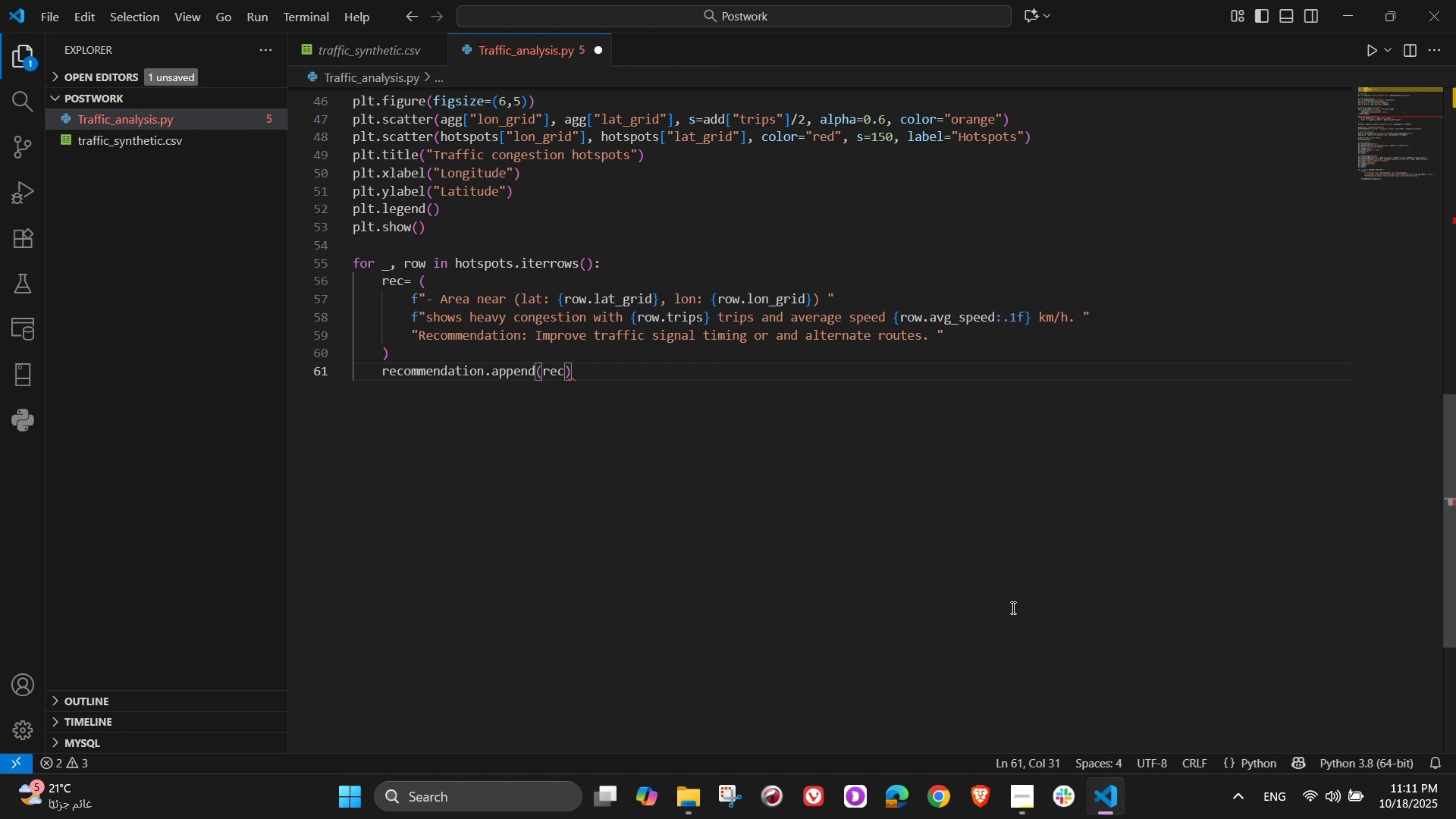 
key(NumpadEnter)
 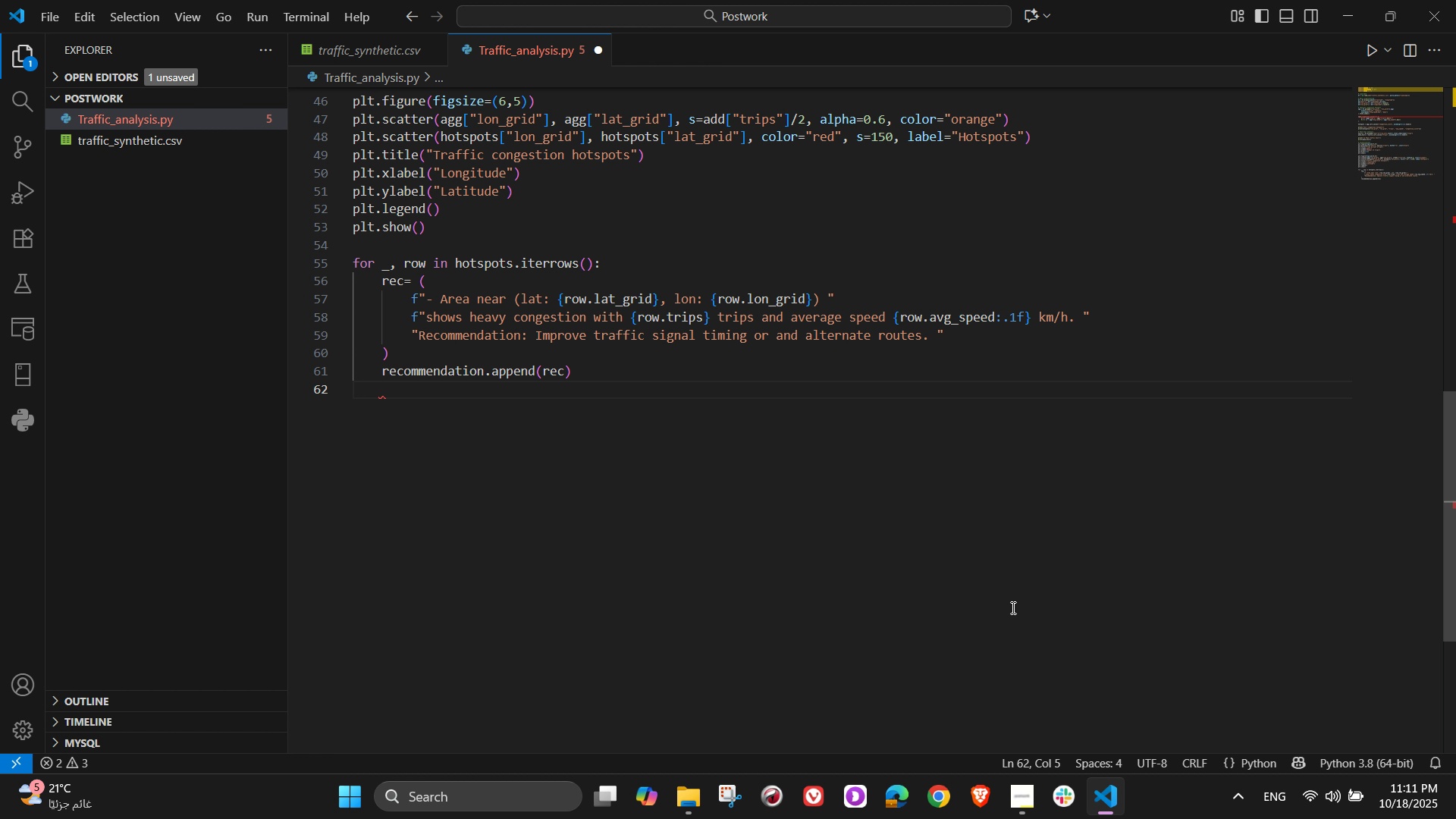 
key(NumpadEnter)
 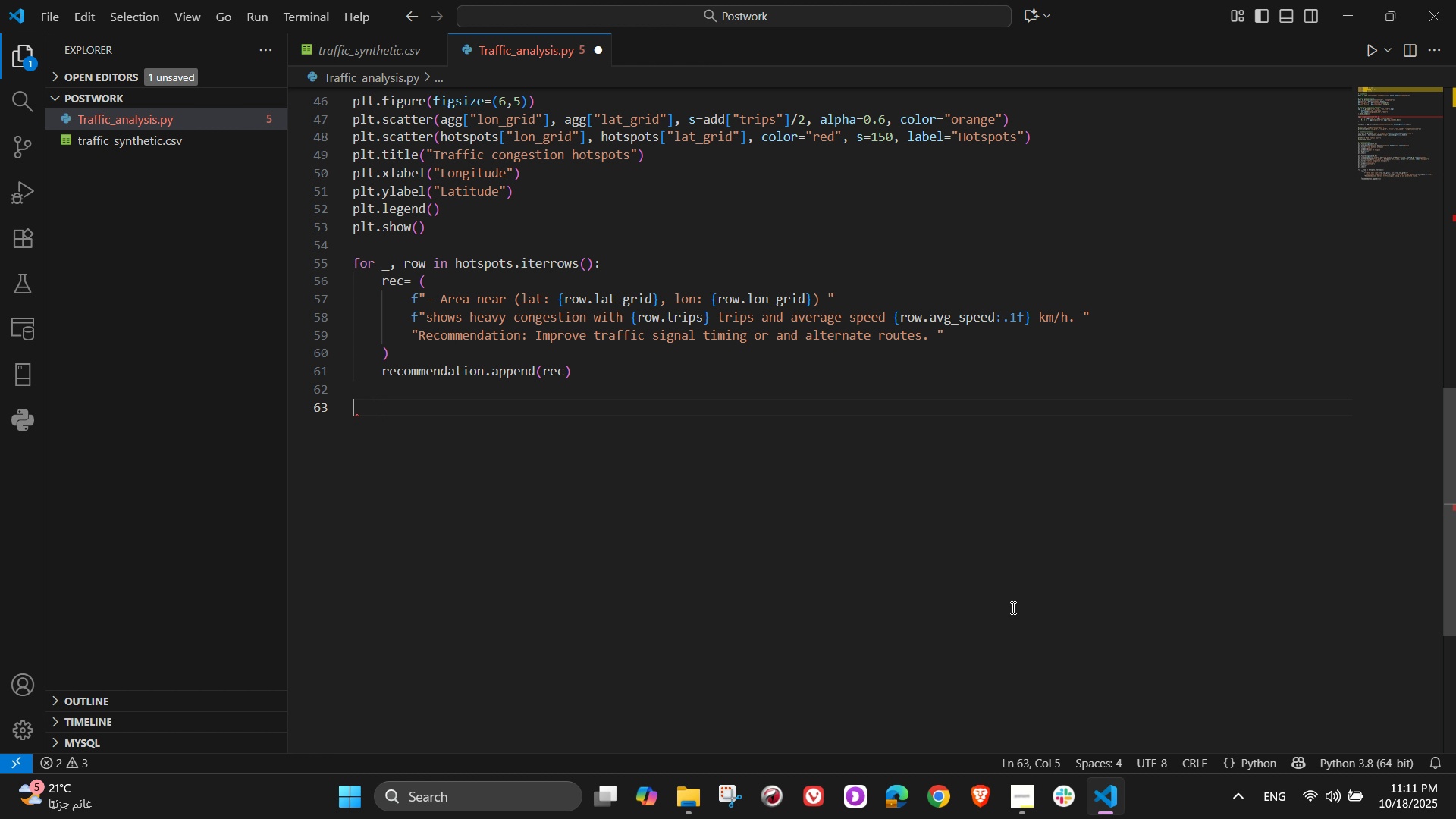 
key(Backspace)
 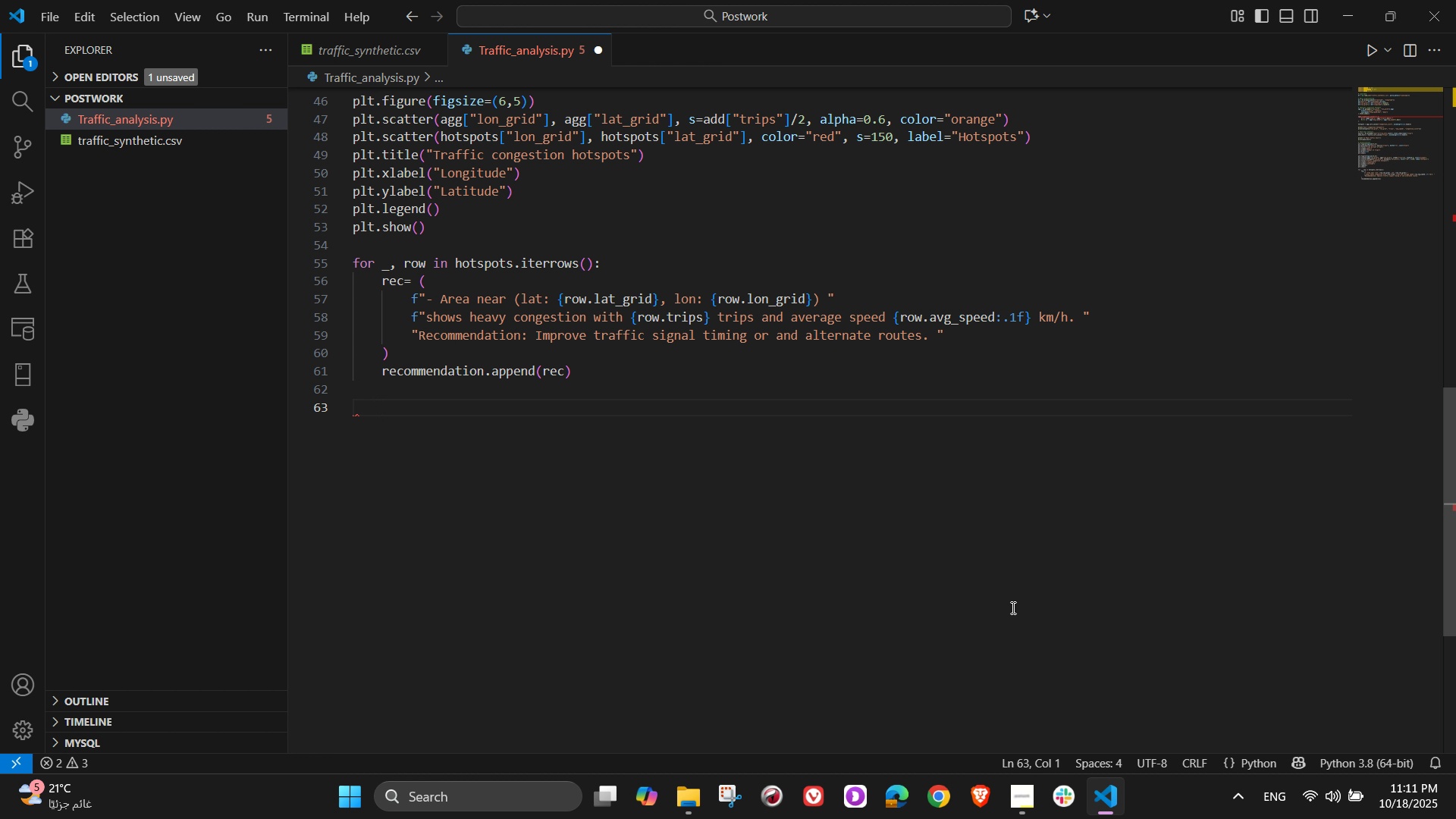 
type(for _,)
 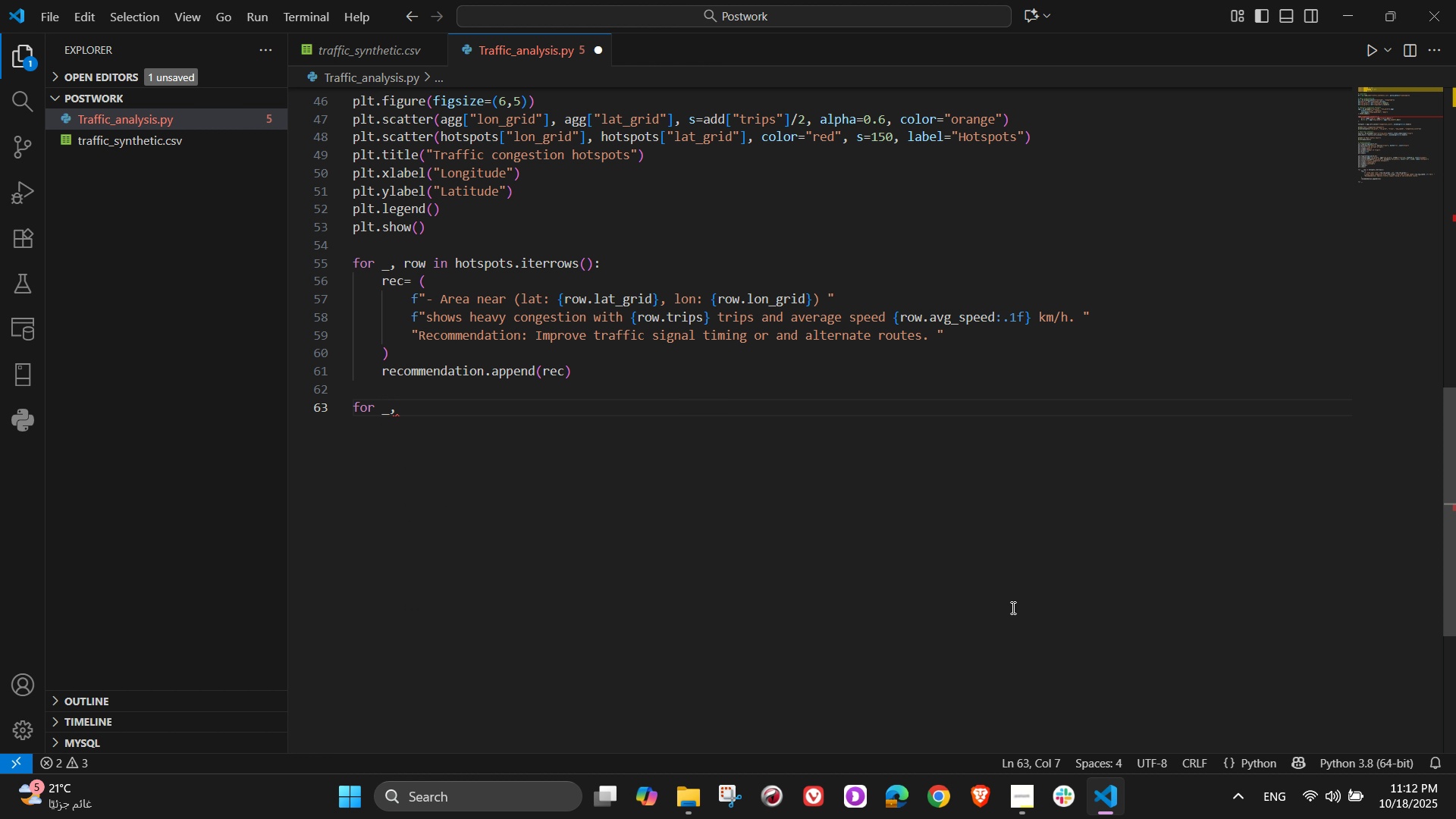 
wait(15.49)
 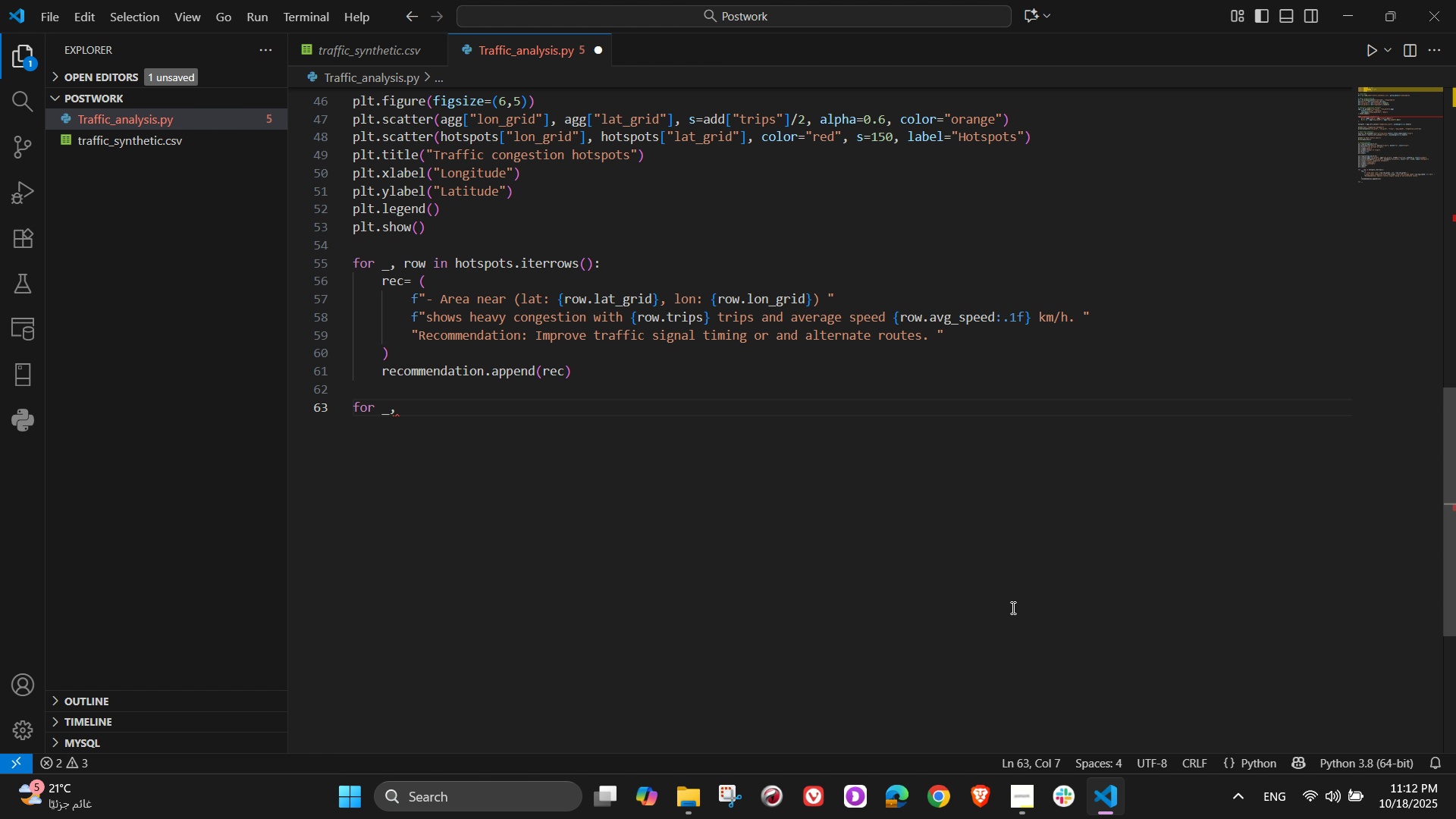 
type( row in peak_hours.)
 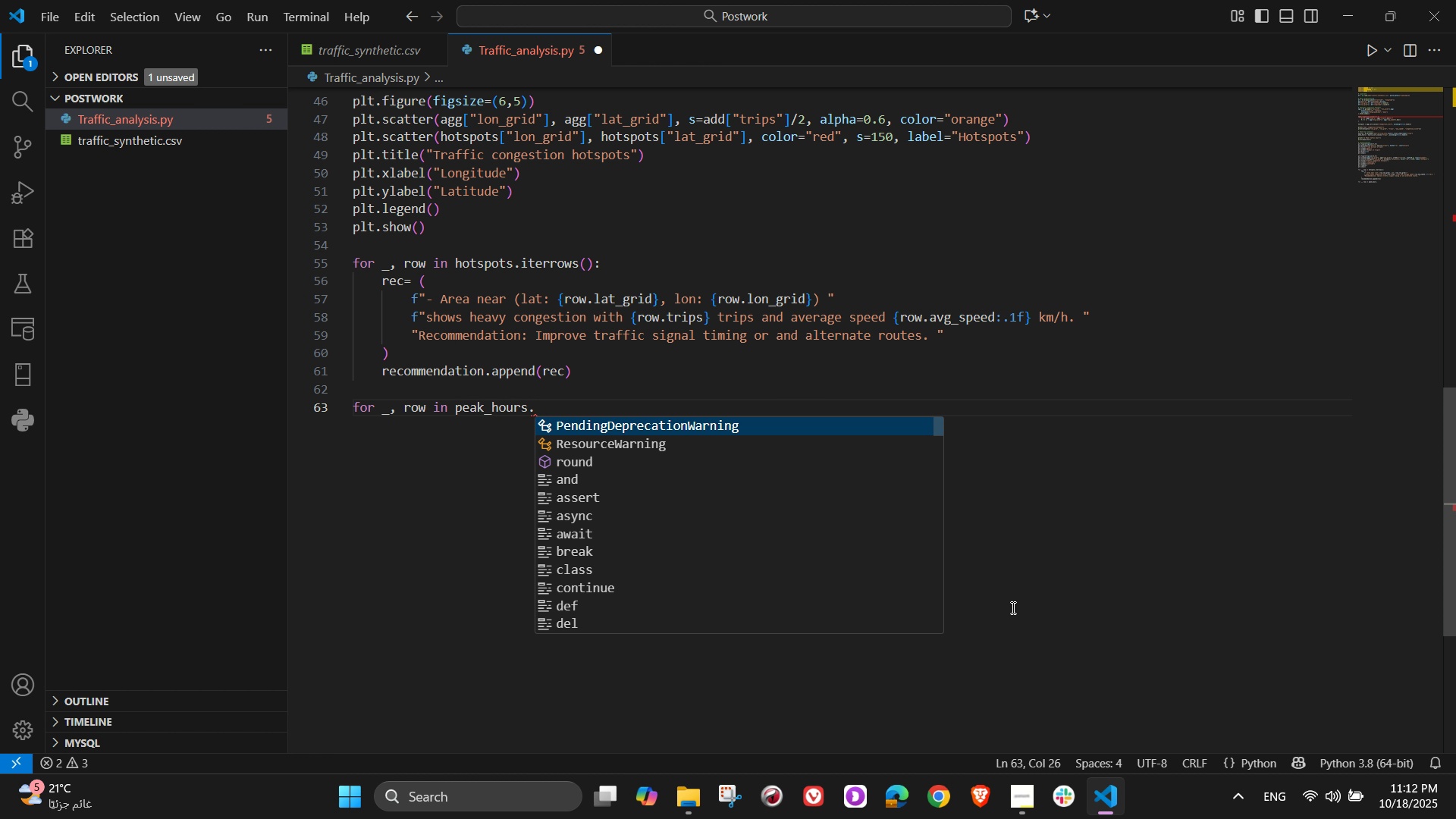 
type(iterrows()
 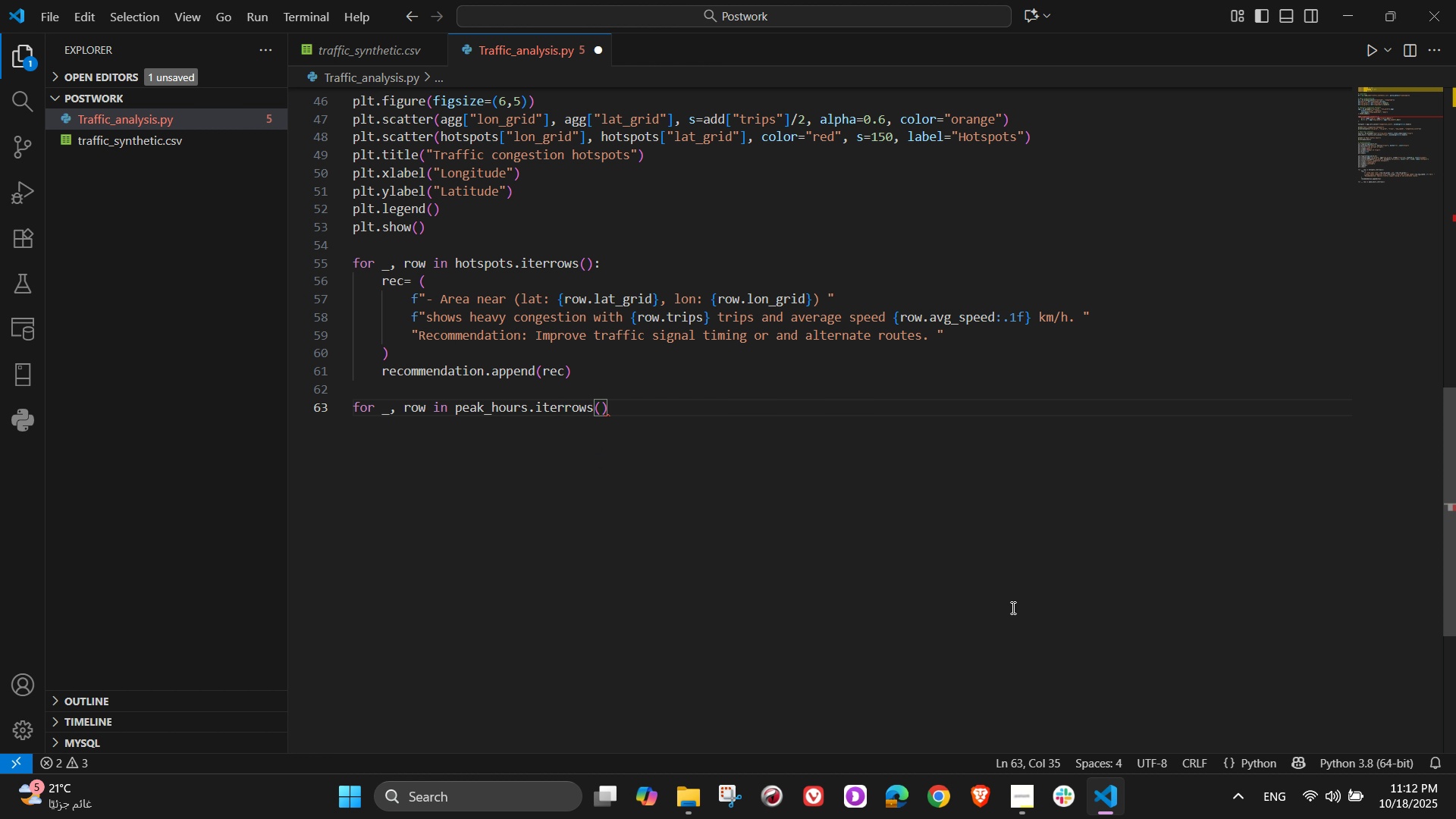 
key(ArrowRight)
 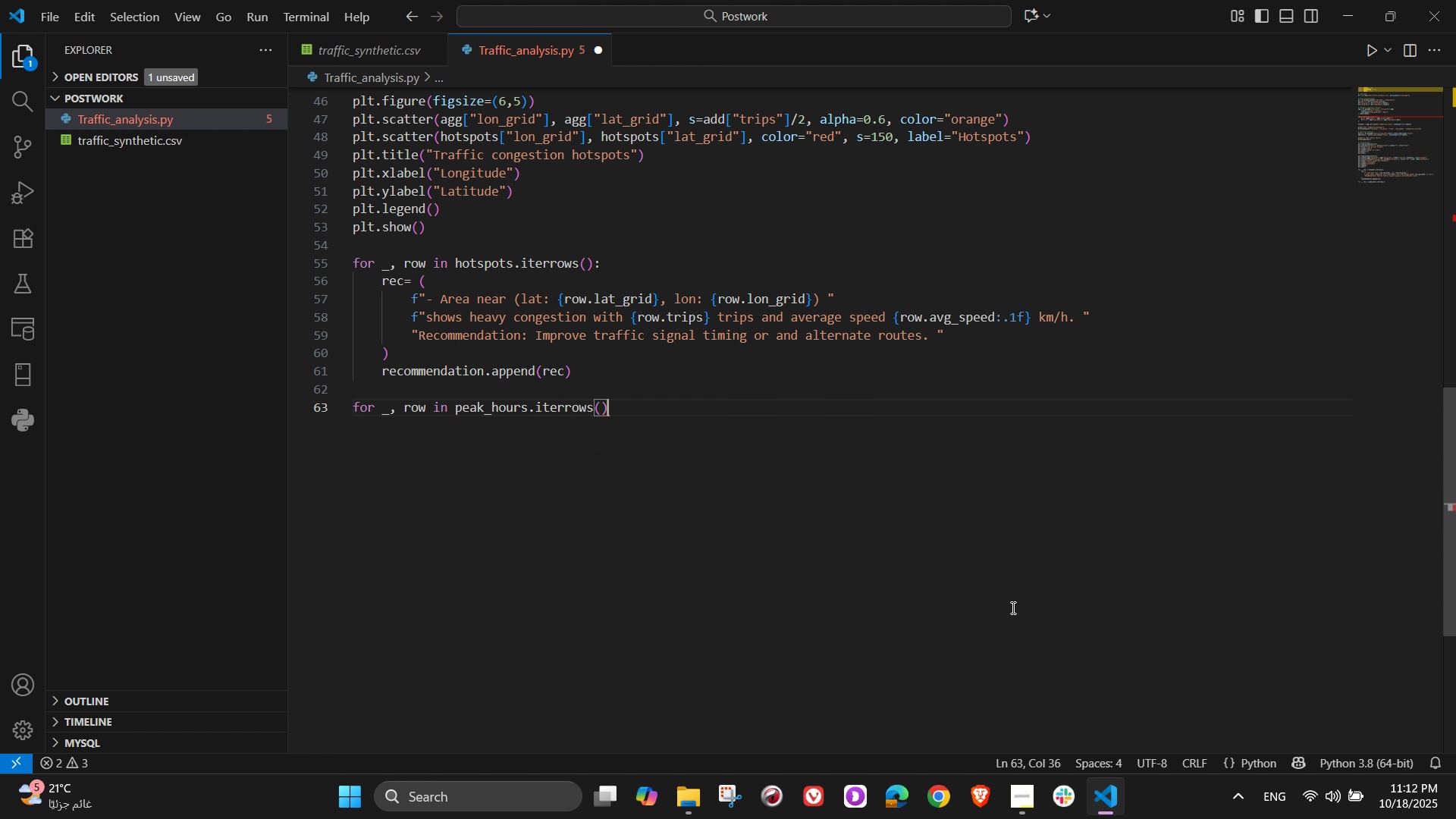 
key(Shift+ShiftLeft)
 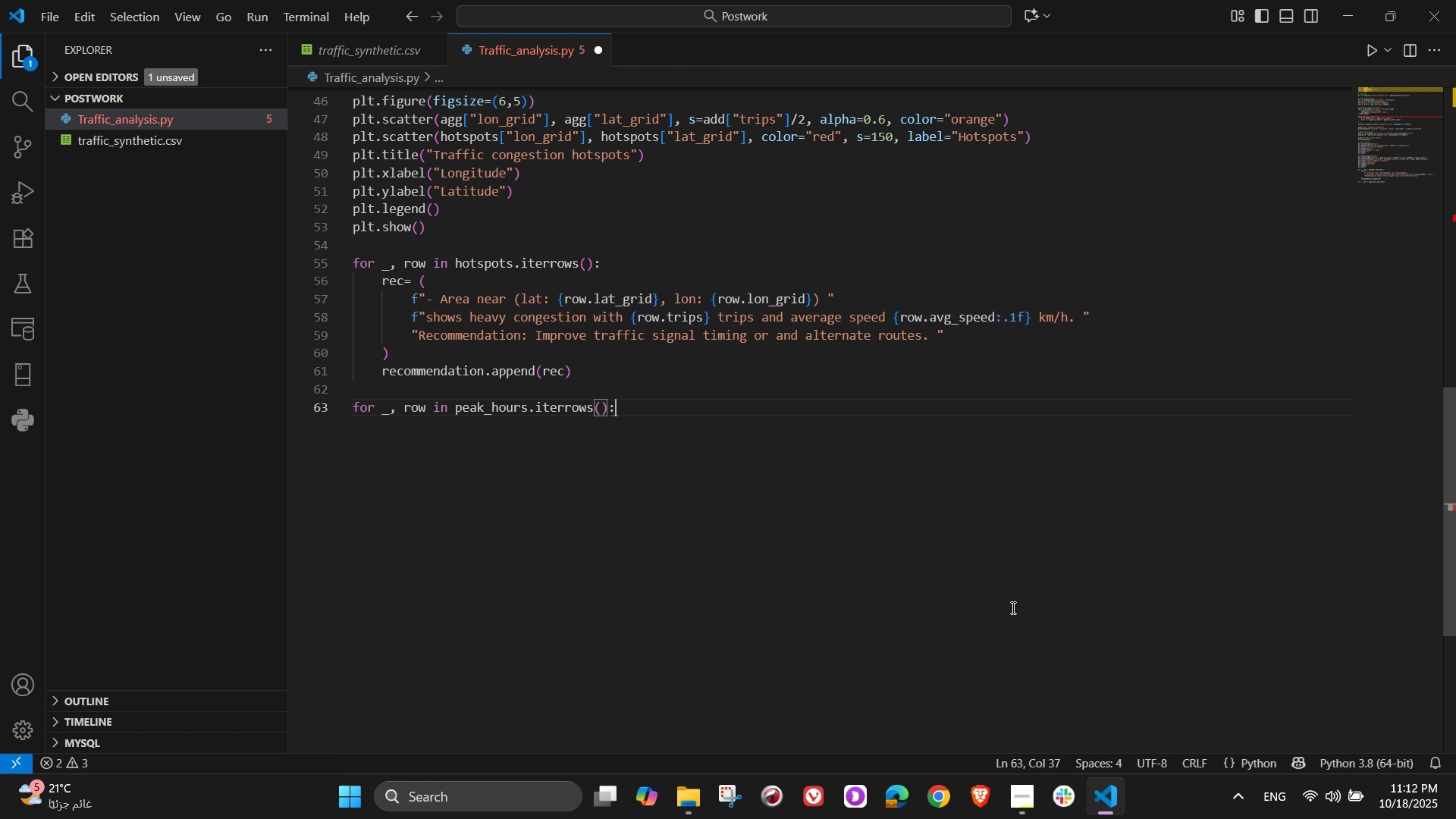 
key(Shift+Semicolon)
 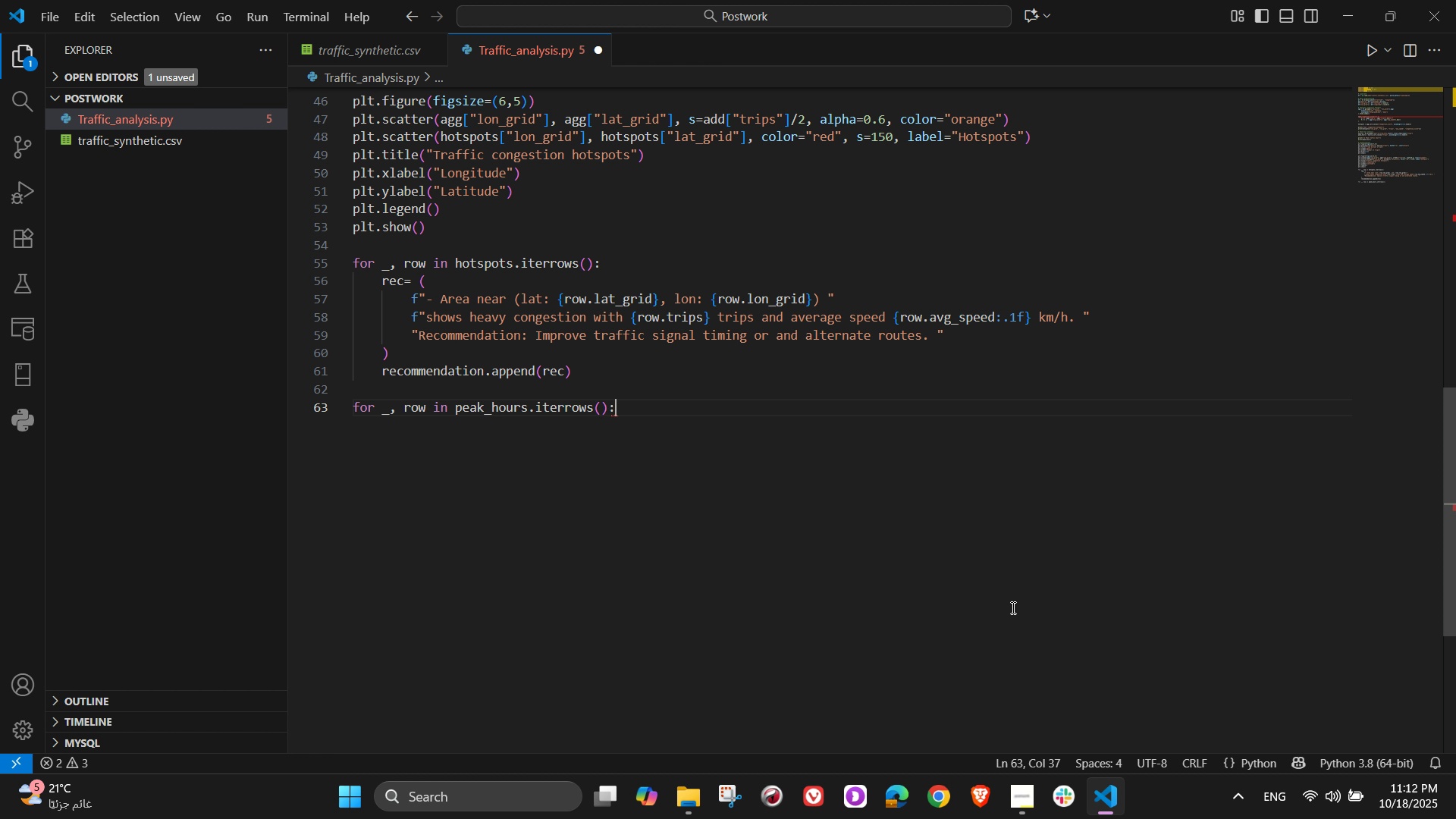 
wait(18.33)
 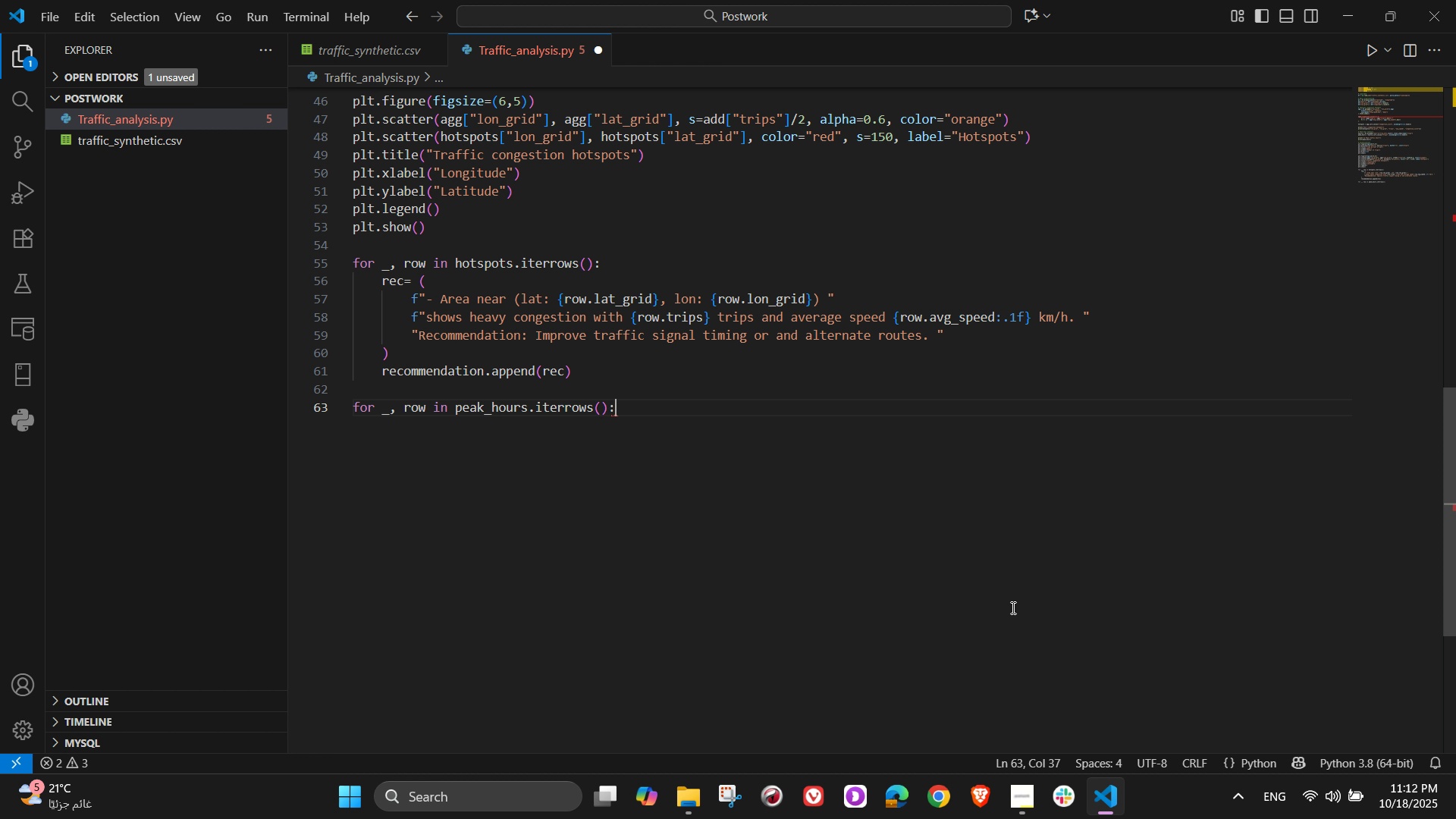 
key(Enter)
 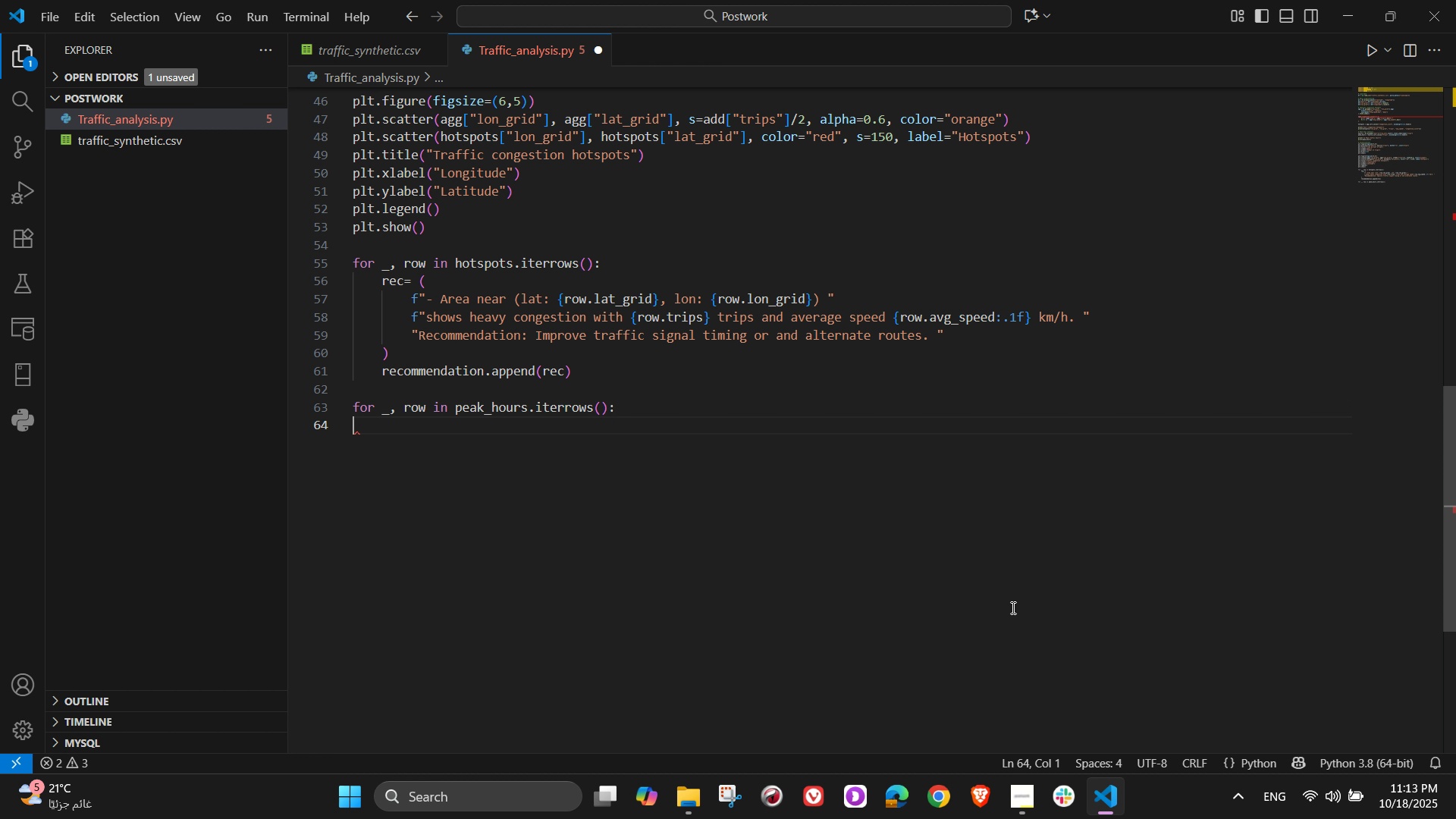 
key(Tab)
type(rec )
key(Backspace)
type( = ()
 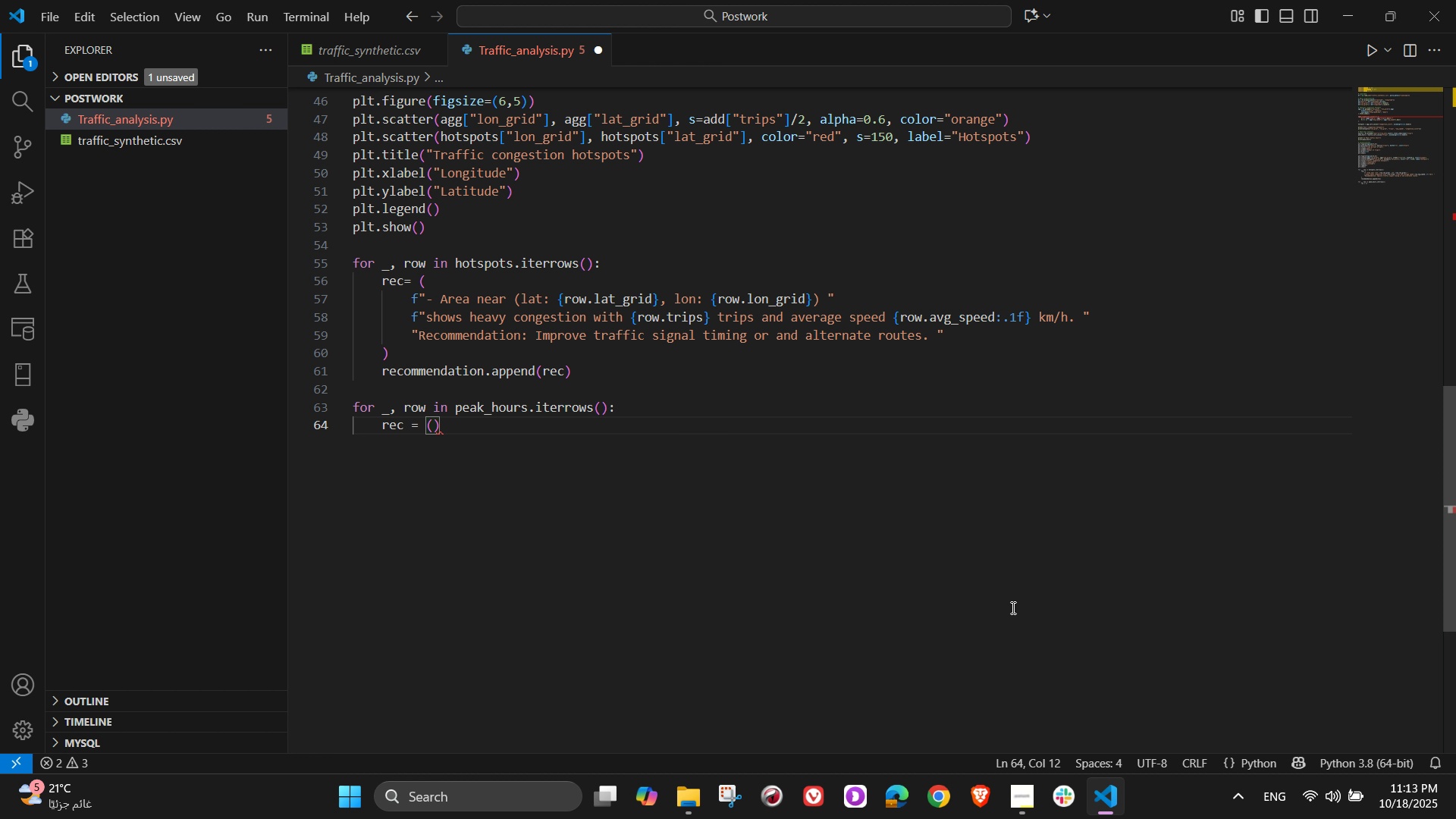 
key(Enter)
 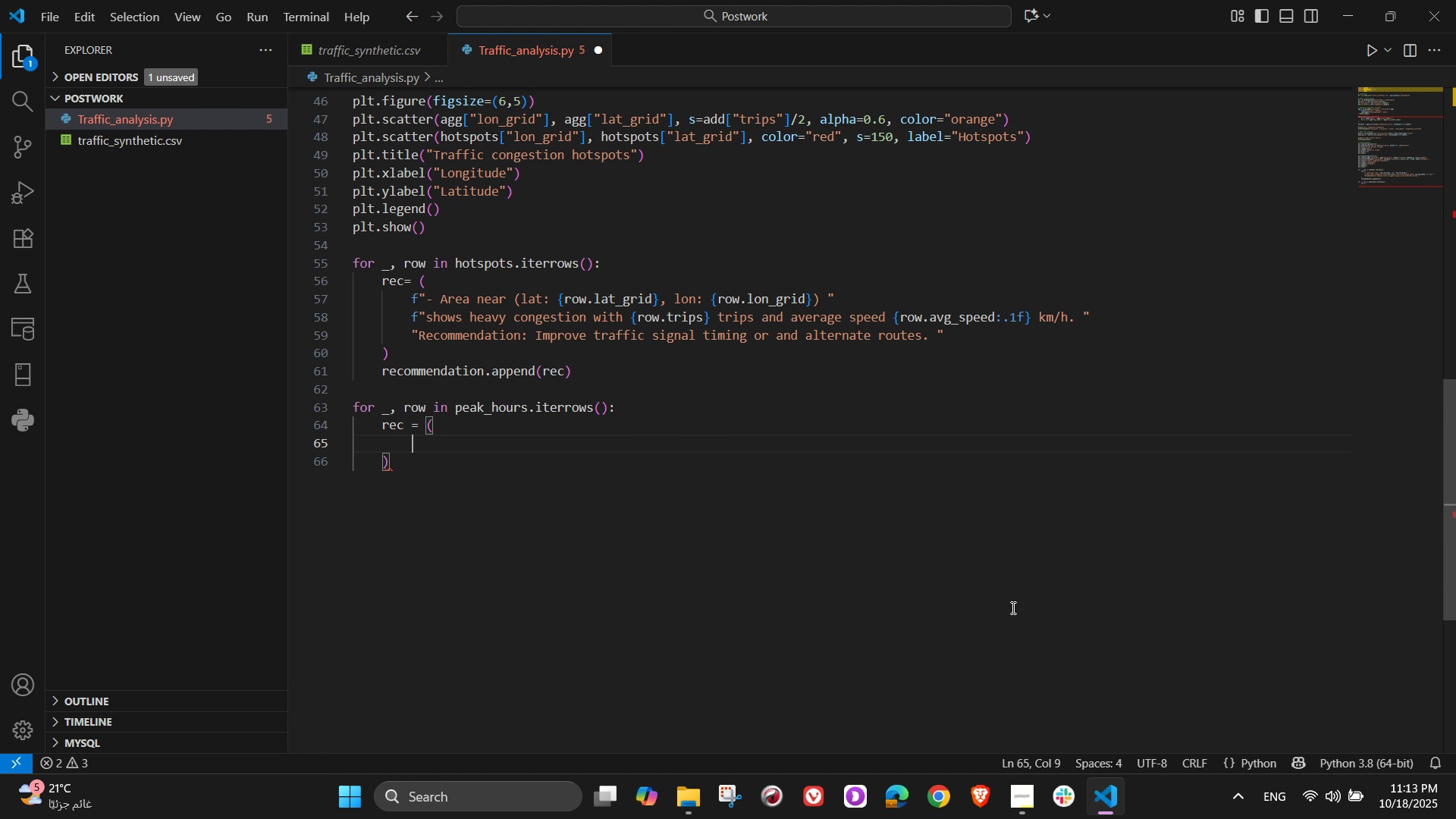 
type(f"- Peak)
 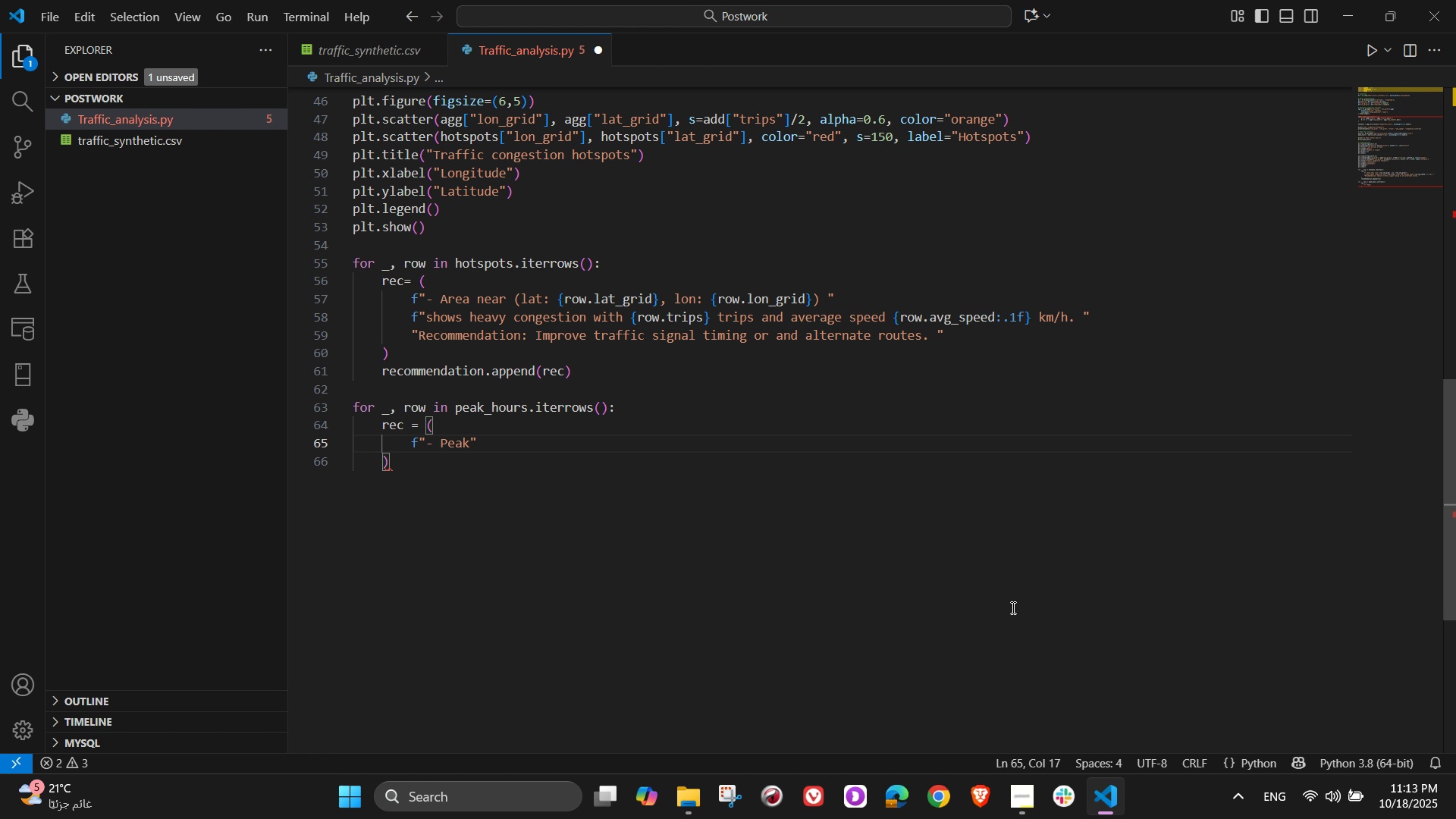 
type( hour {int(row.hour)
 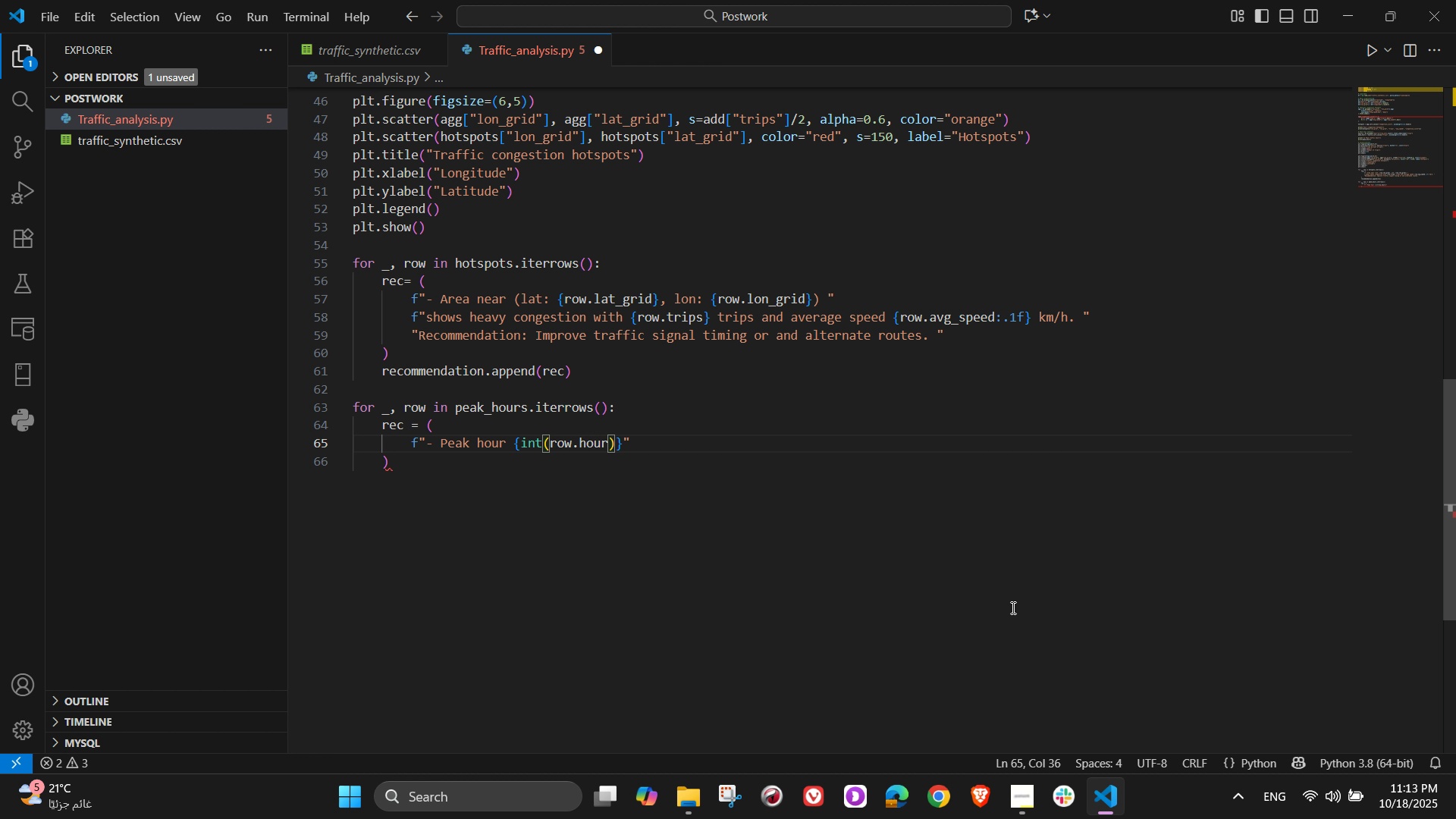 
wait(6.23)
 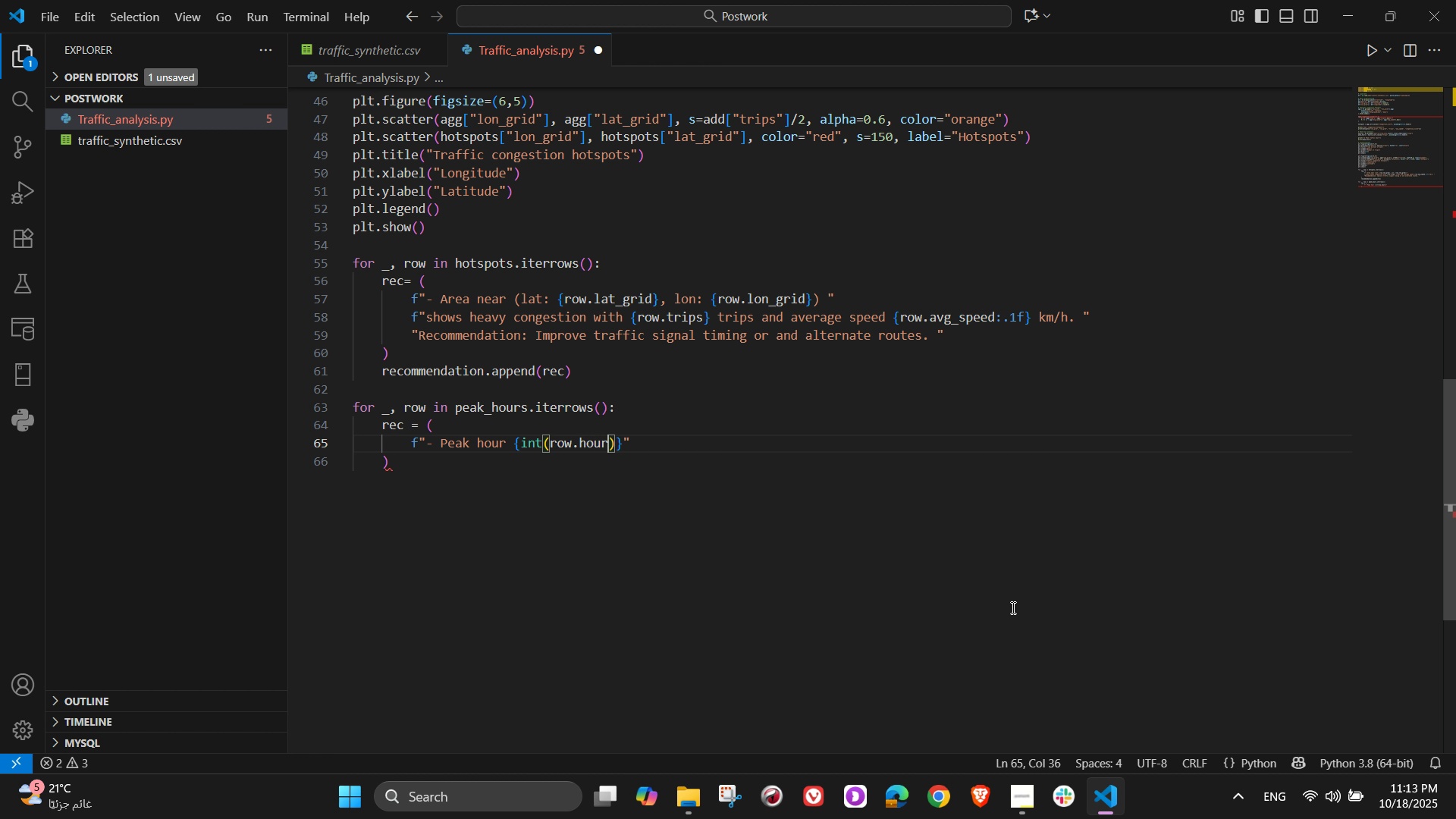 
key(ArrowRight)
 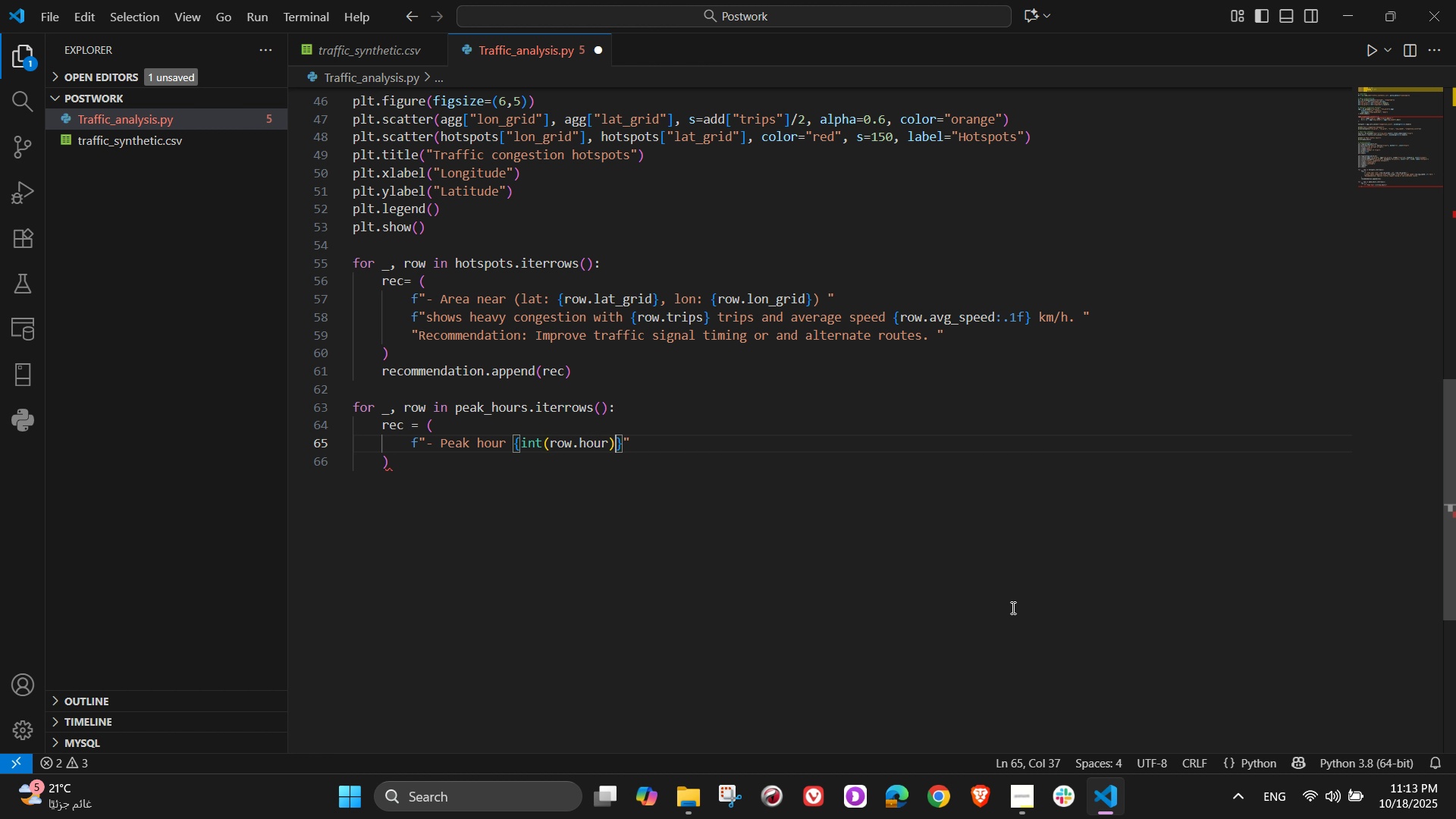 
key(ArrowRight)
 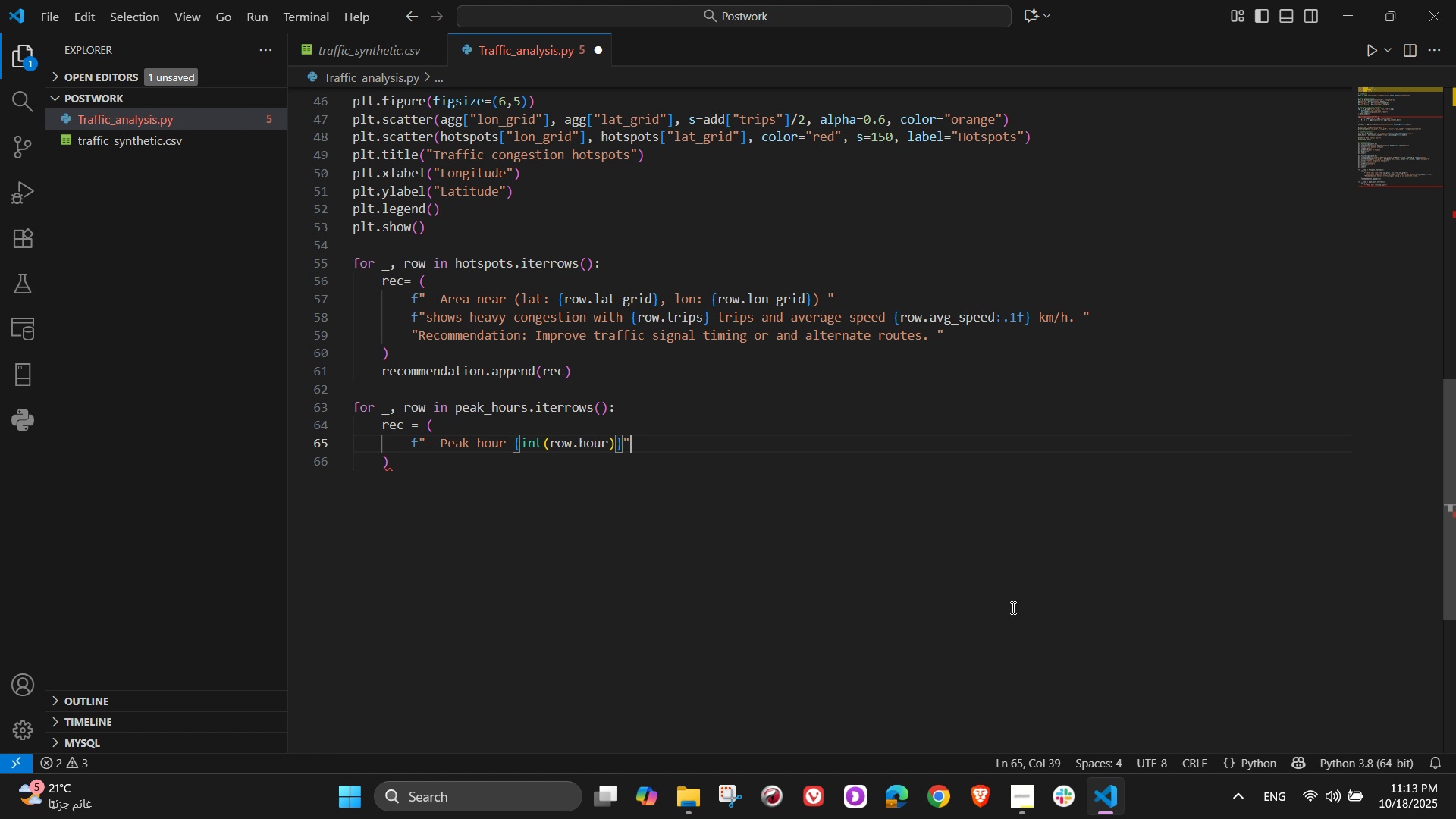 
key(ArrowRight)
 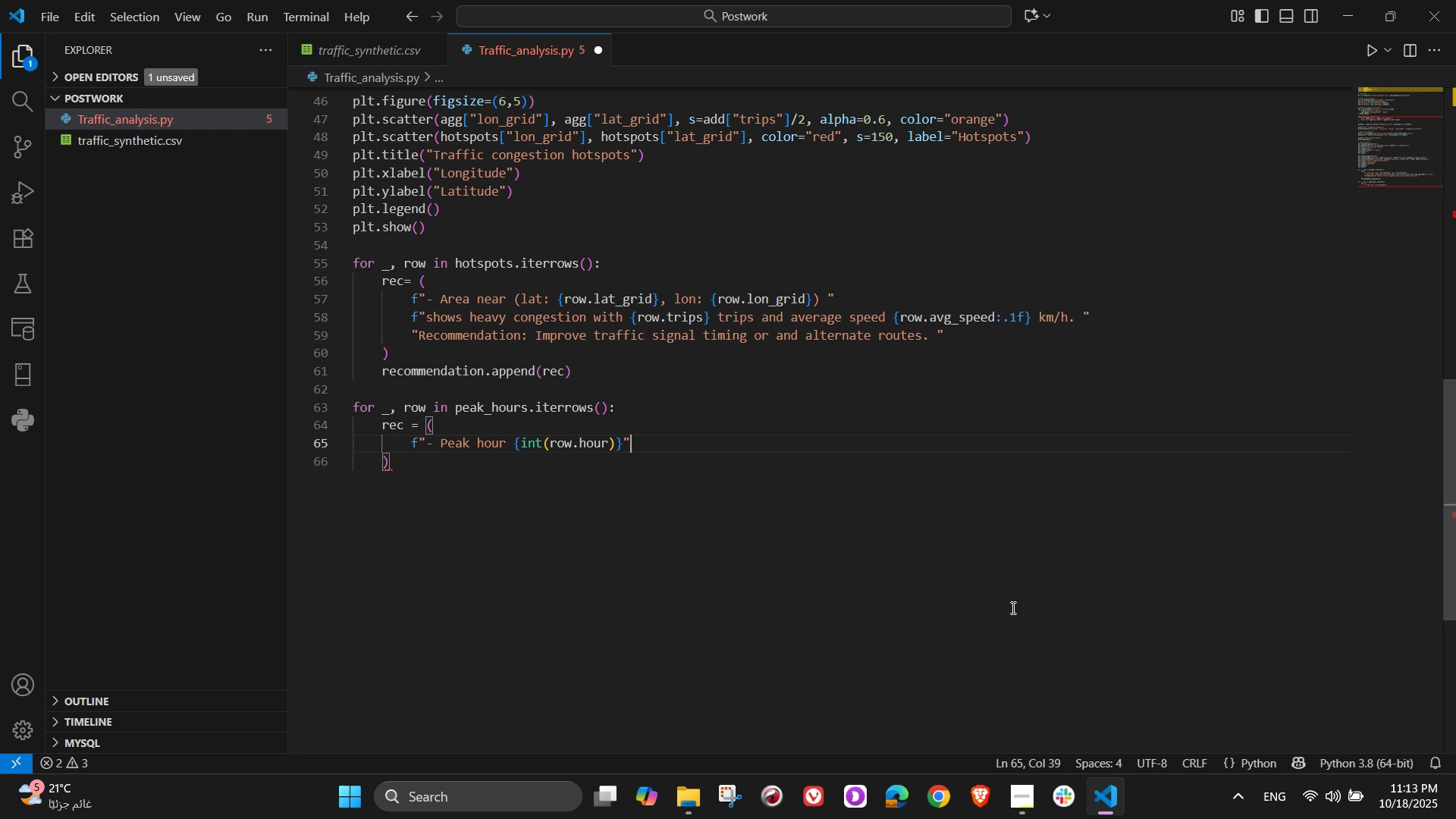 
key(ArrowLeft)
 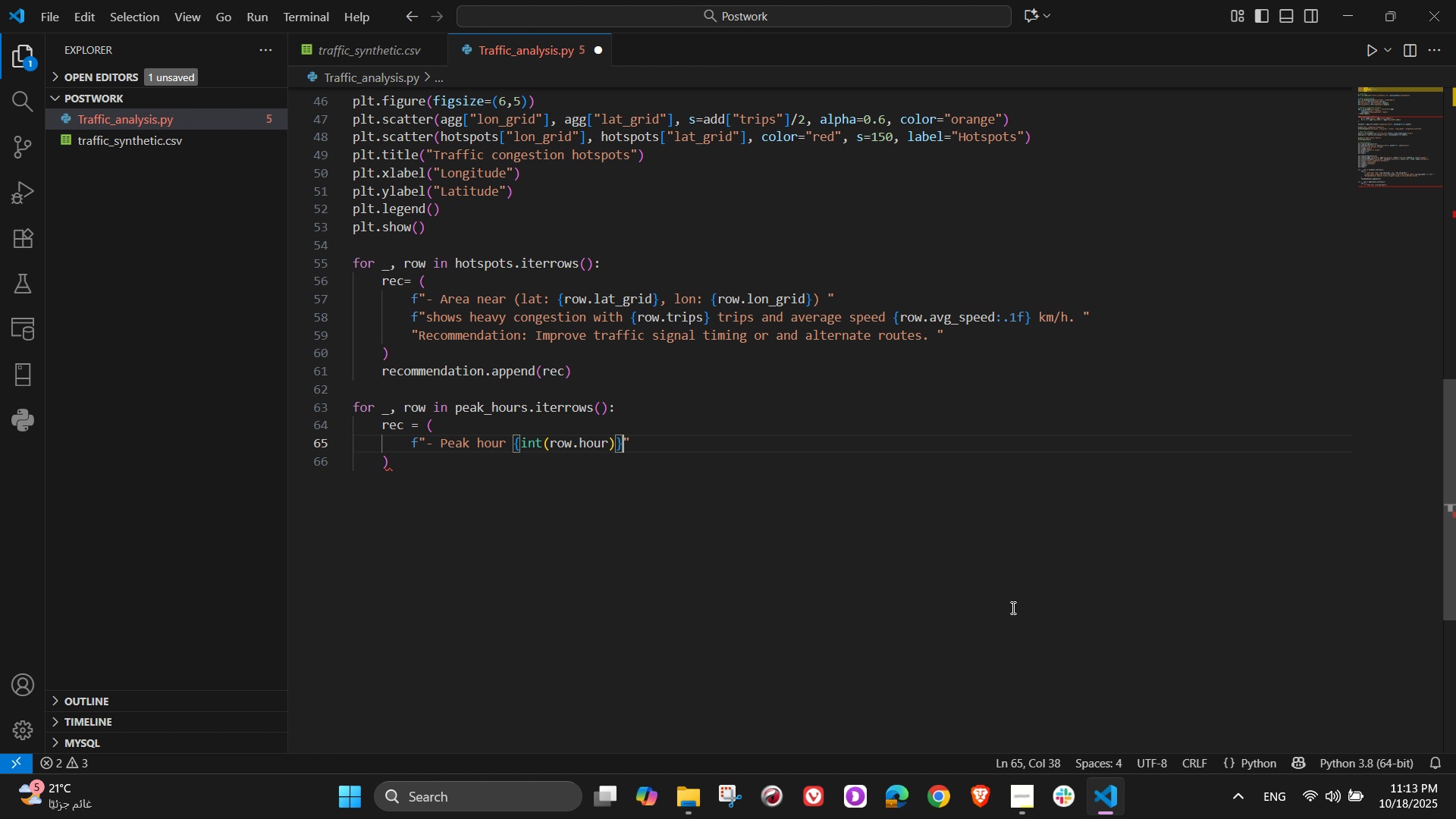 
key(ArrowRight)
 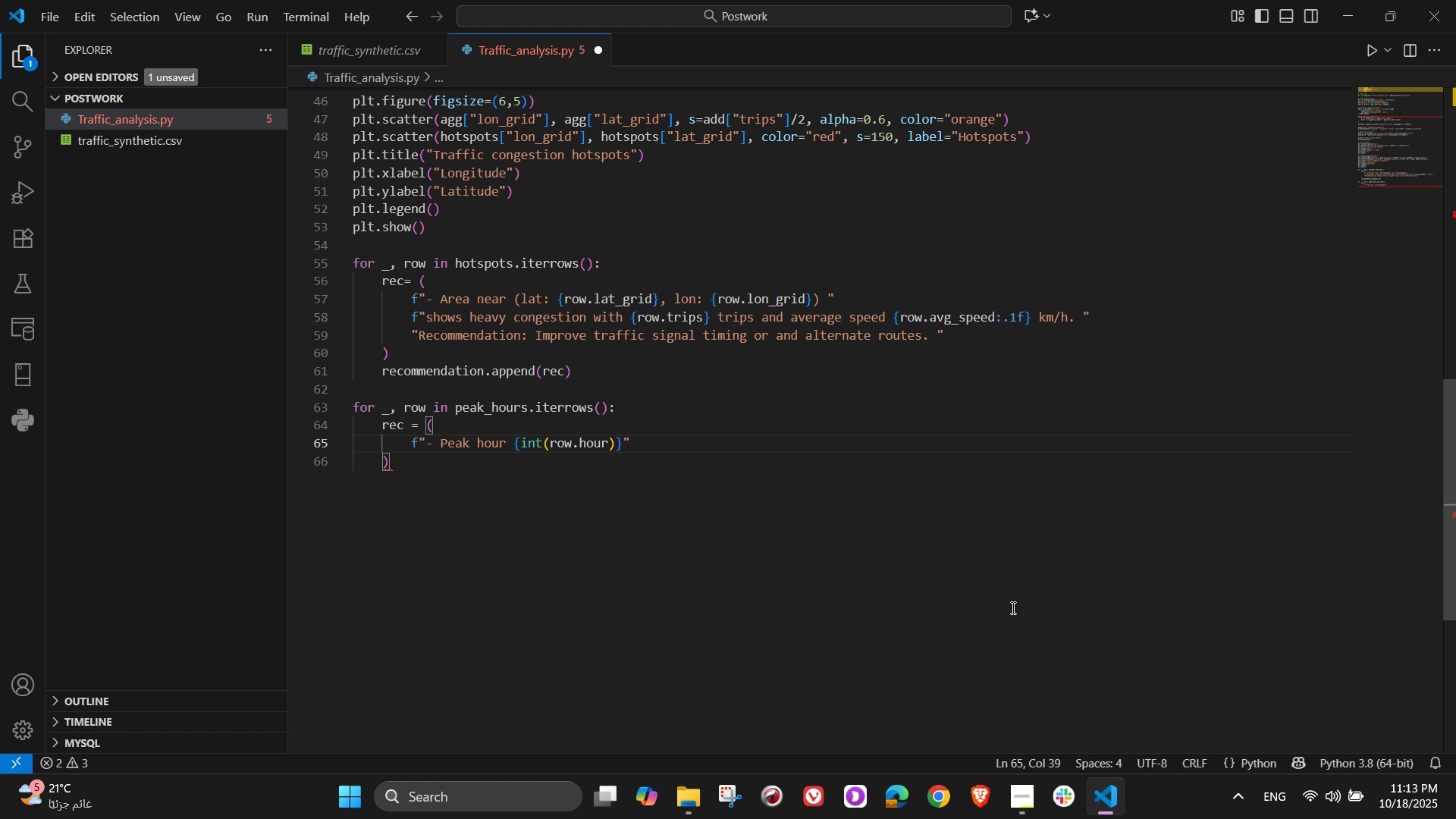 
hold_key(key=ShiftLeft, duration=1.53)
 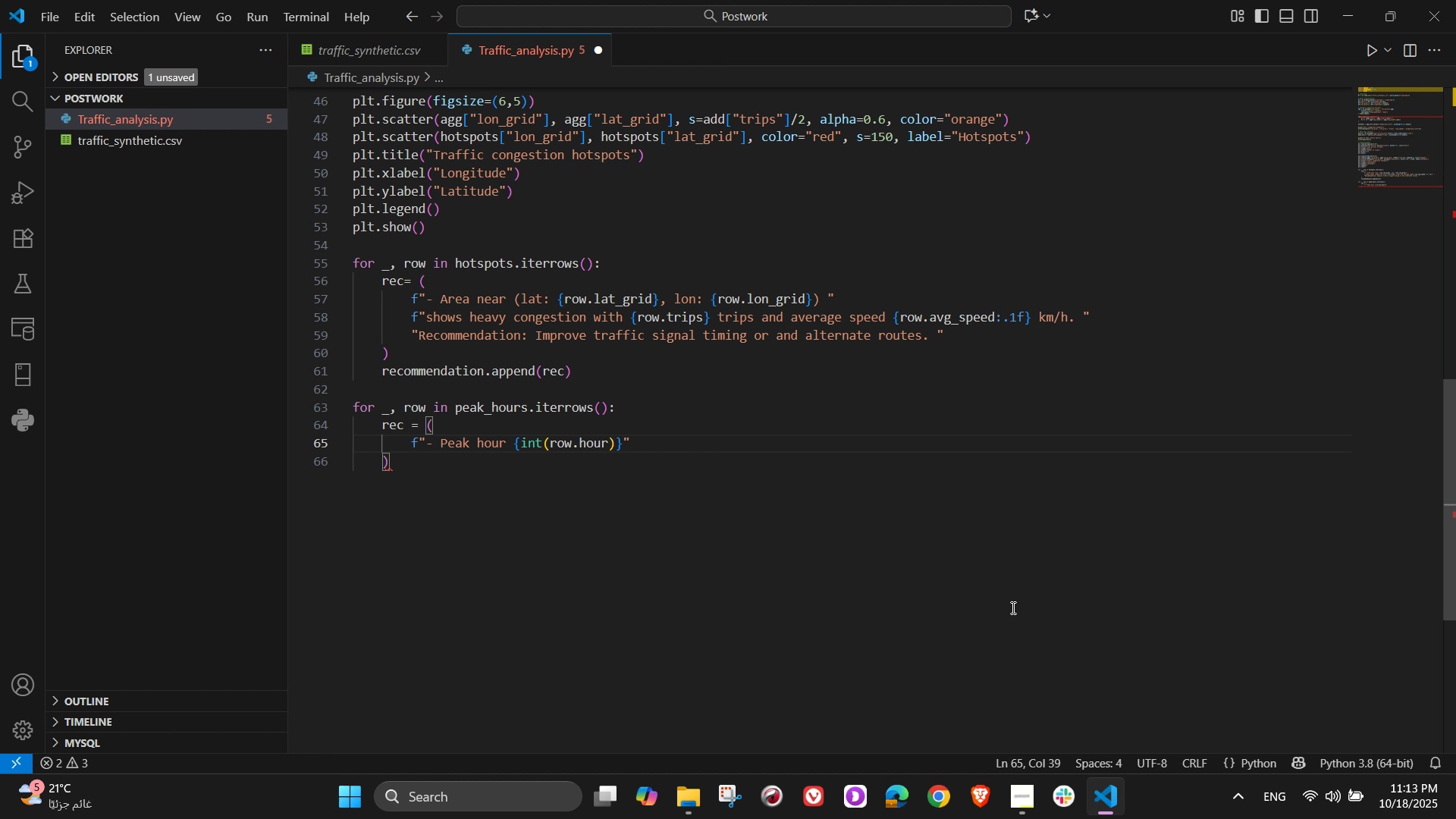 
key(Shift+Semicolon)
 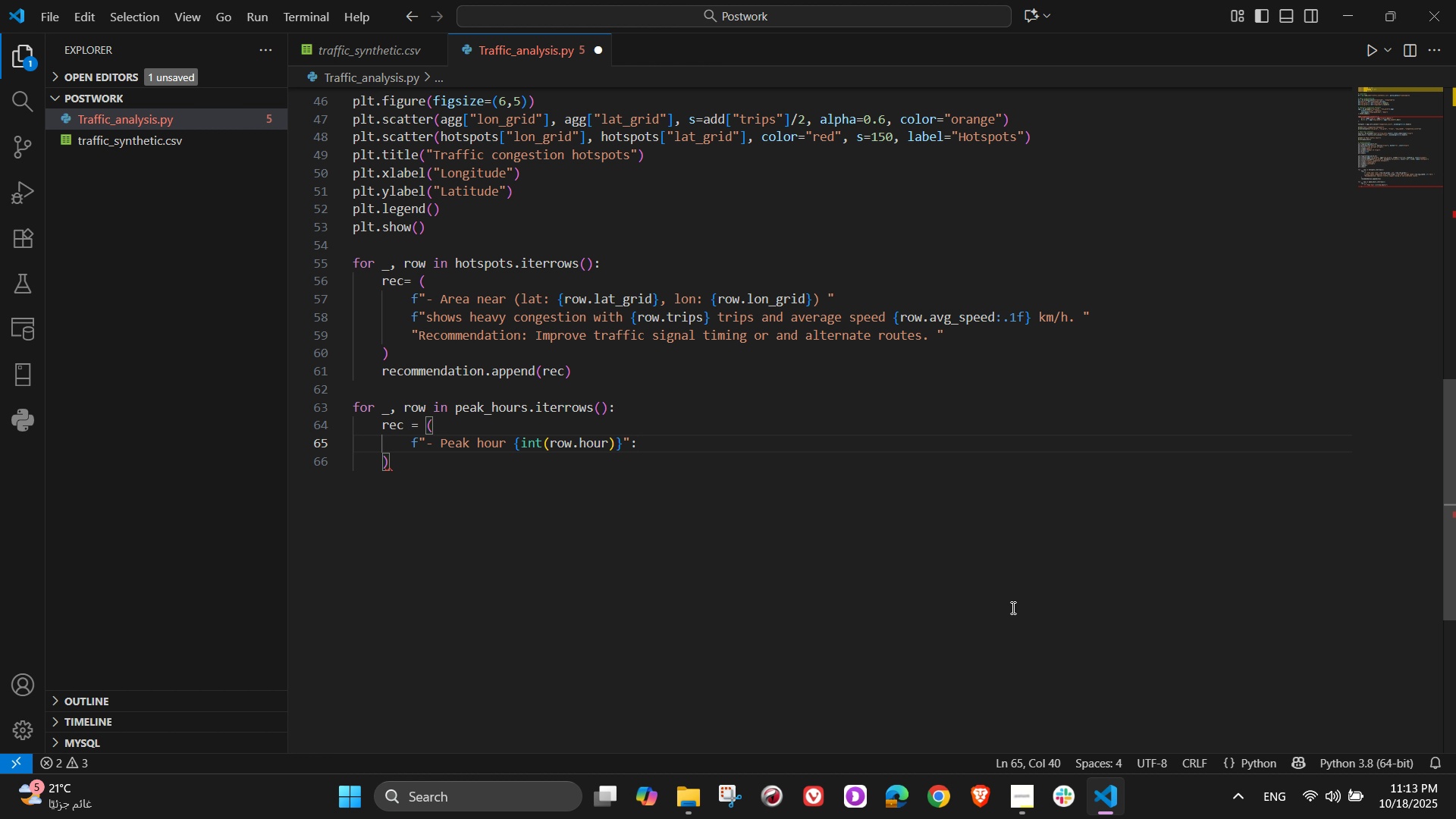 
type(00 has {row. )
key(Backspace)
type(trips trips. )
key(Backspace)
key(Backspace)
key(Backspace)
key(Backspace)
key(Backspace)
key(Backspace)
key(Backspace)
key(Backspace)
 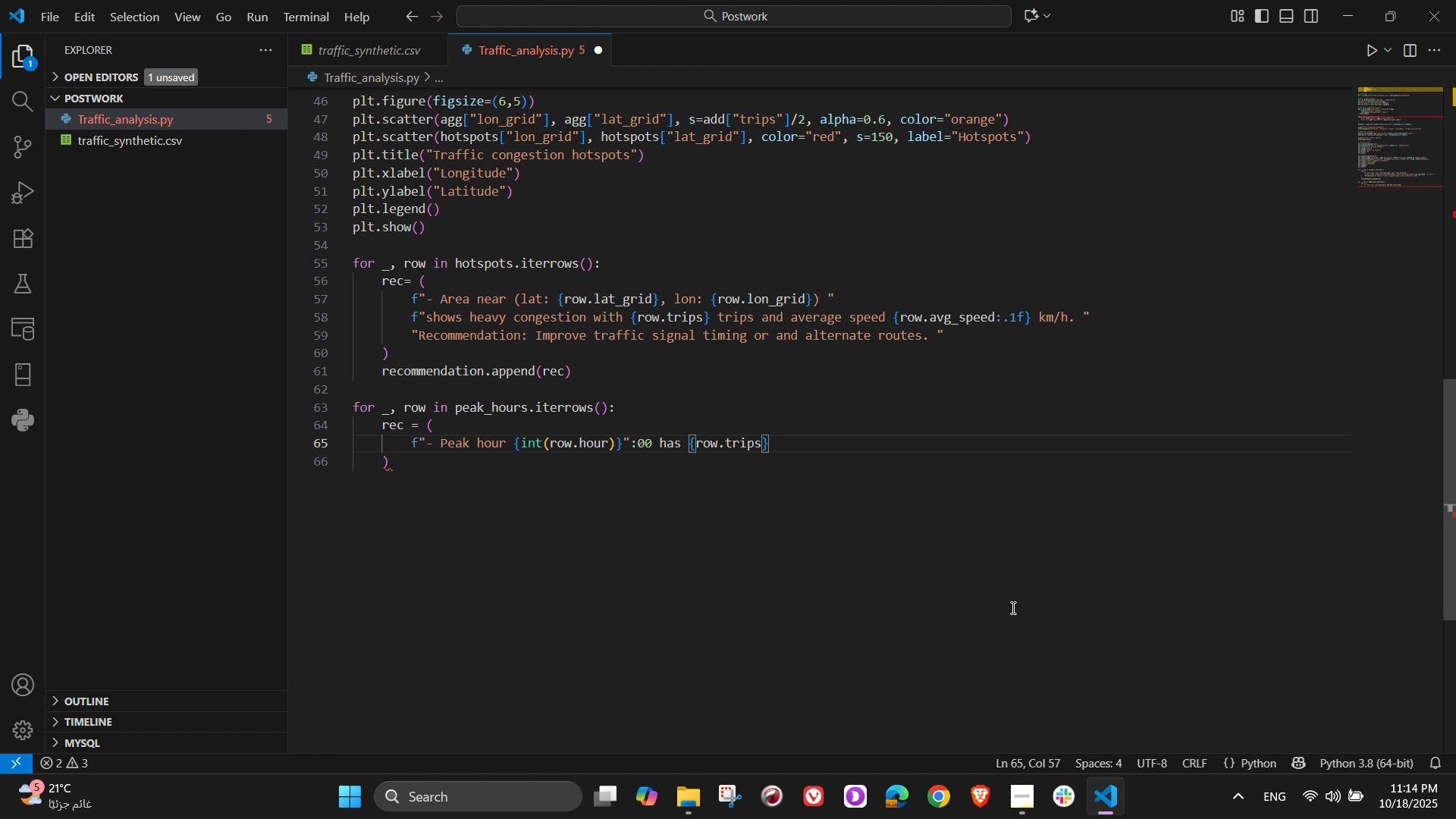 
key(ArrowRight)
 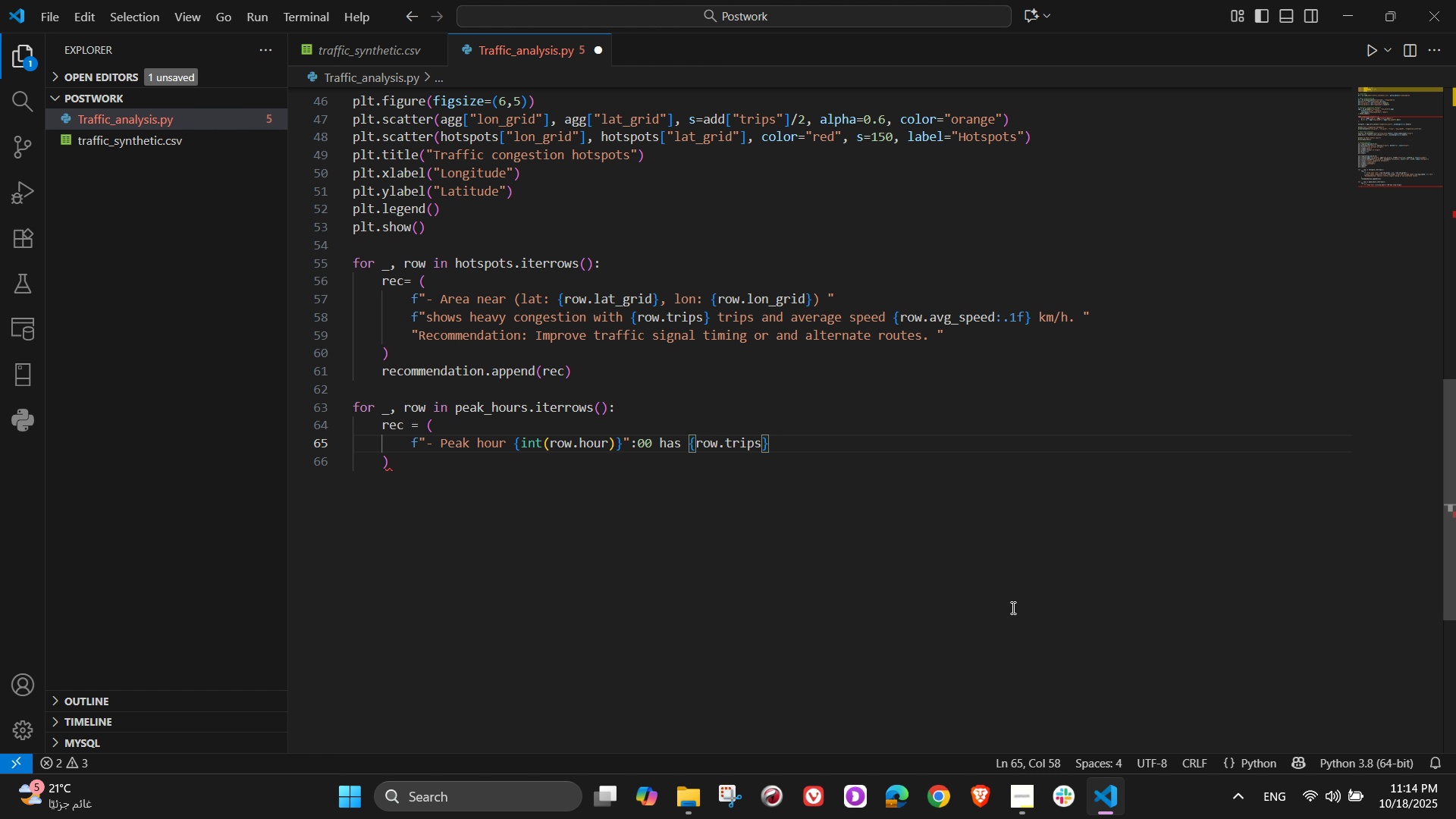 
key(Period)
 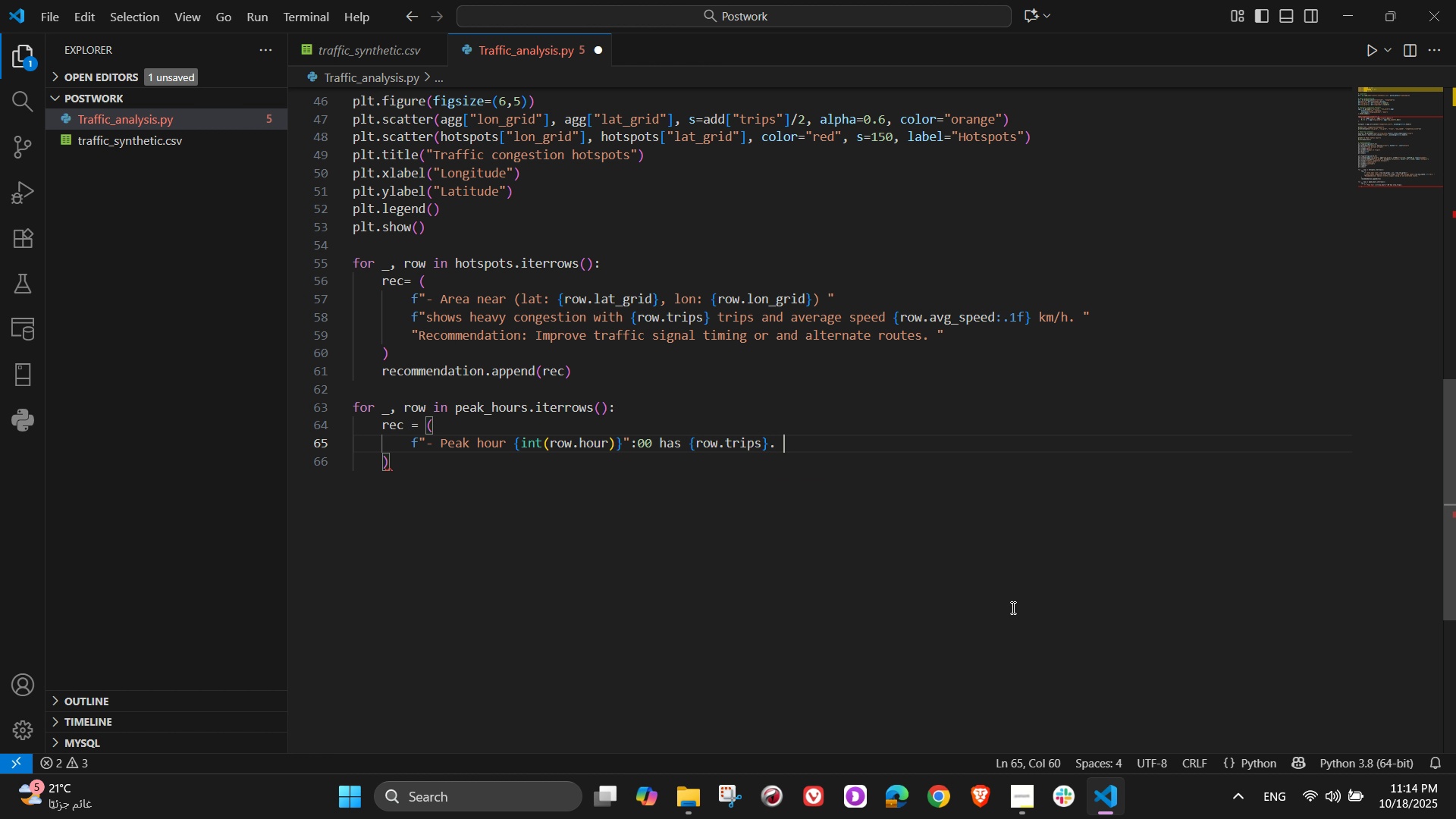 
key(Space)
 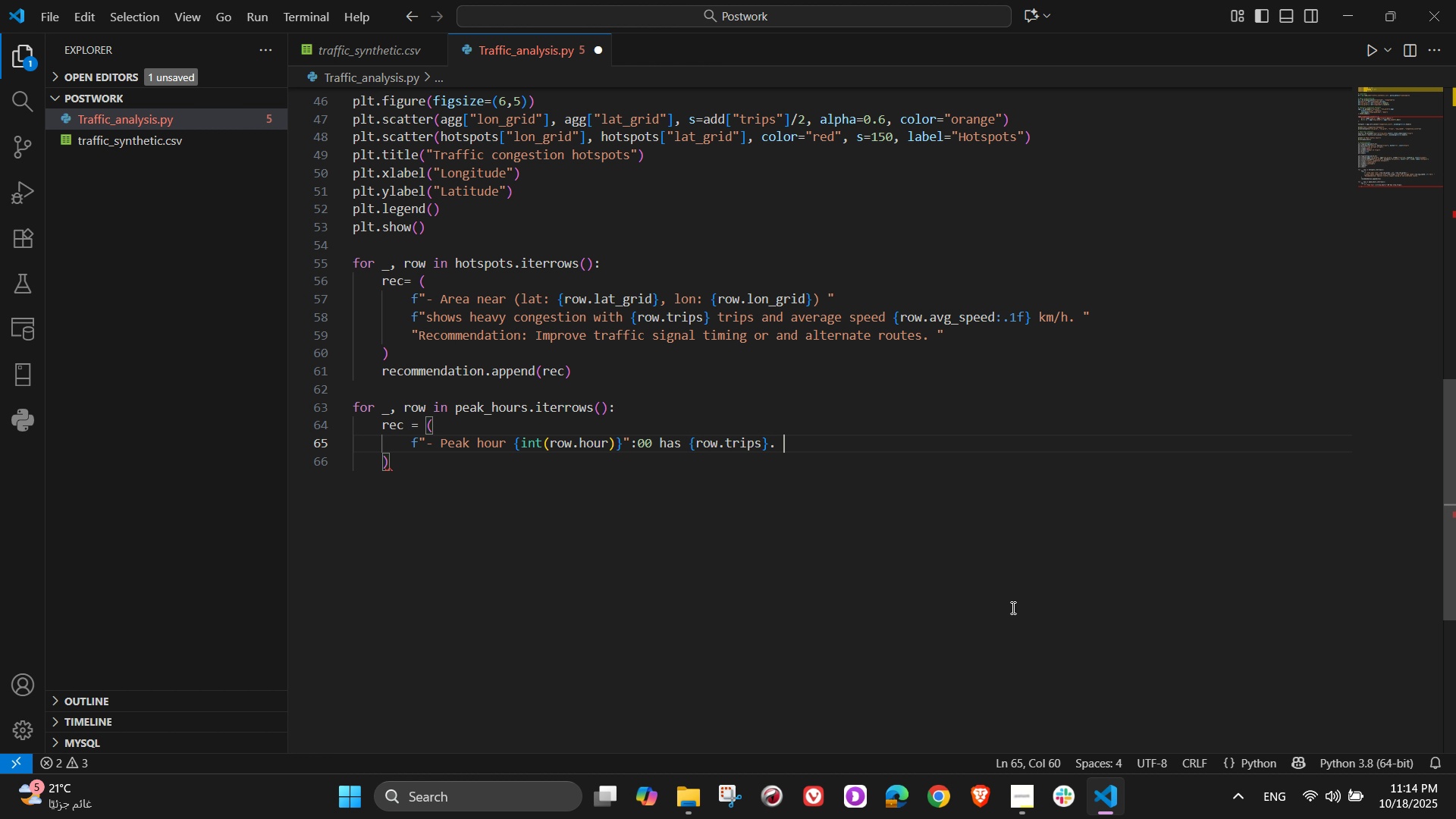 
key(Shift+Quote)
 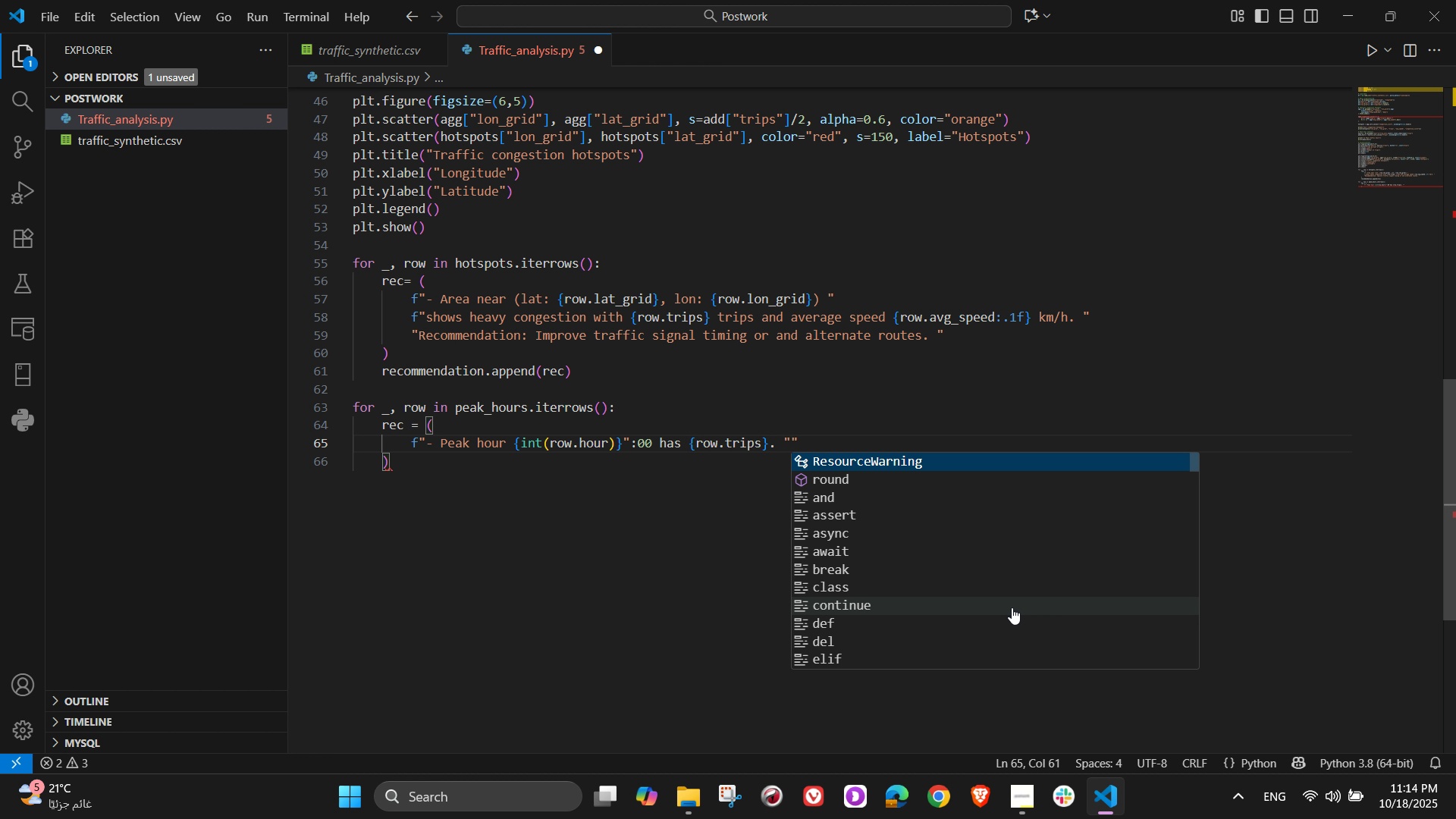 
key(Backspace)
 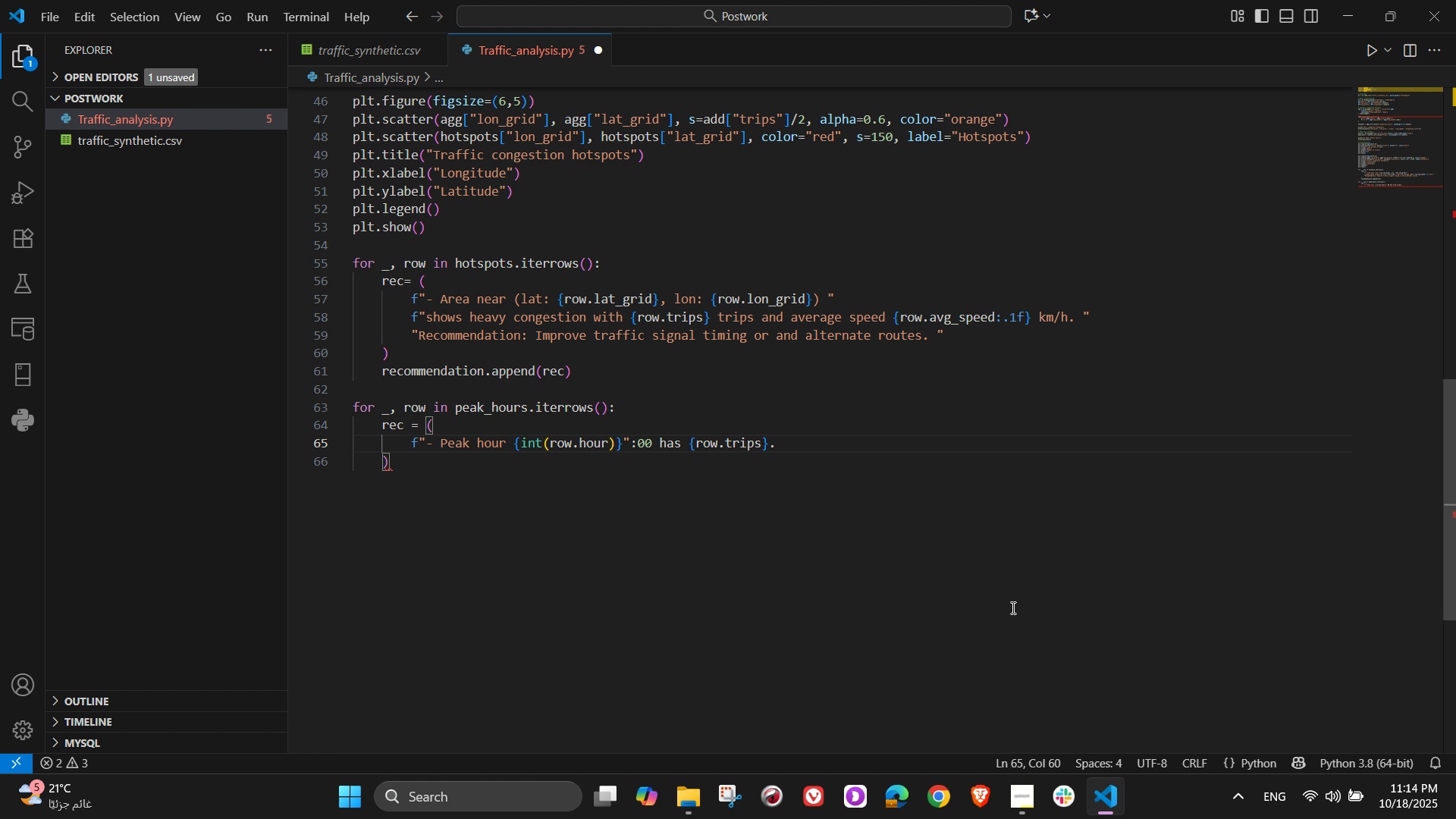 
key(Shift+Quote)
 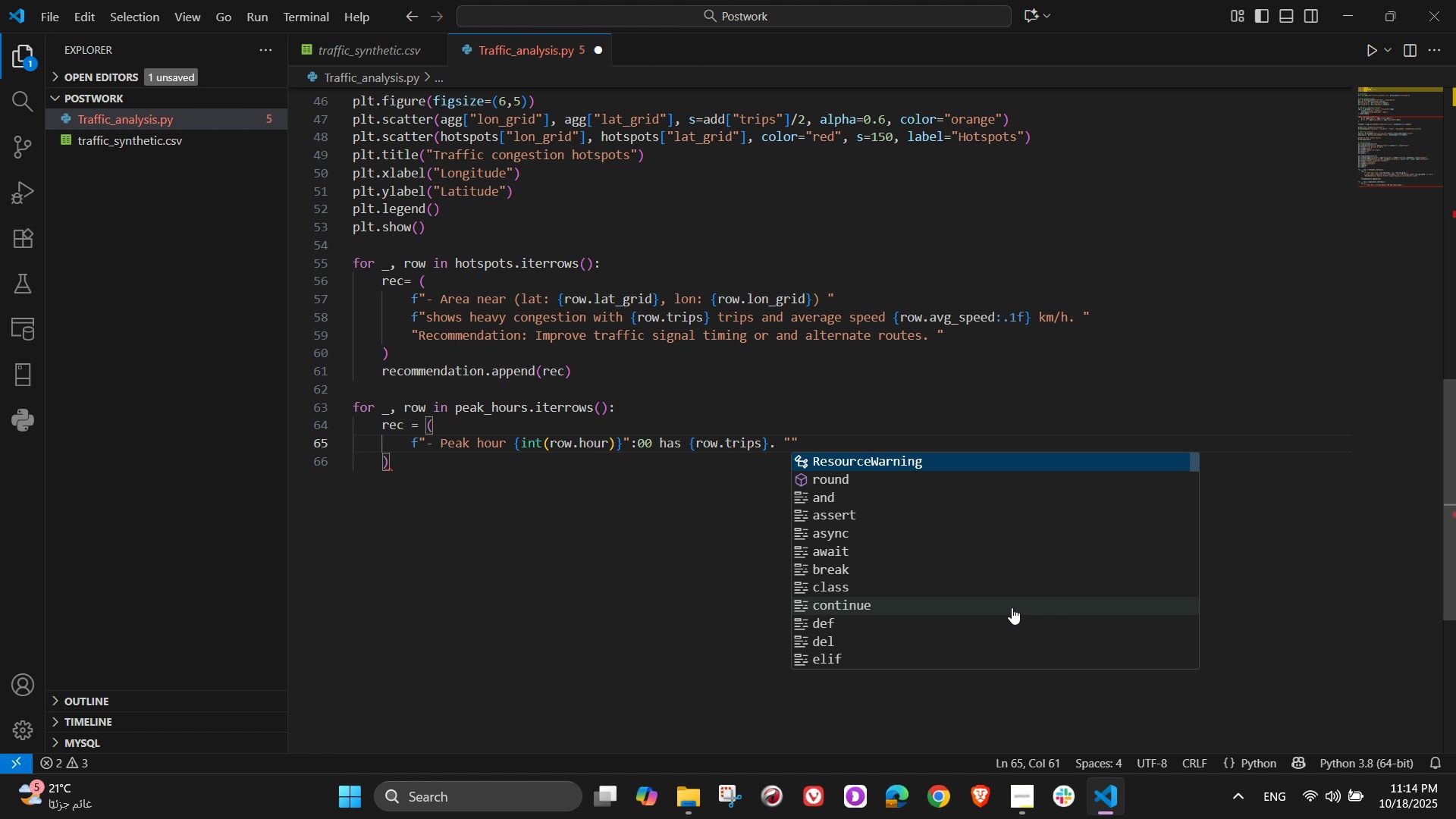 
key(ArrowRight)
 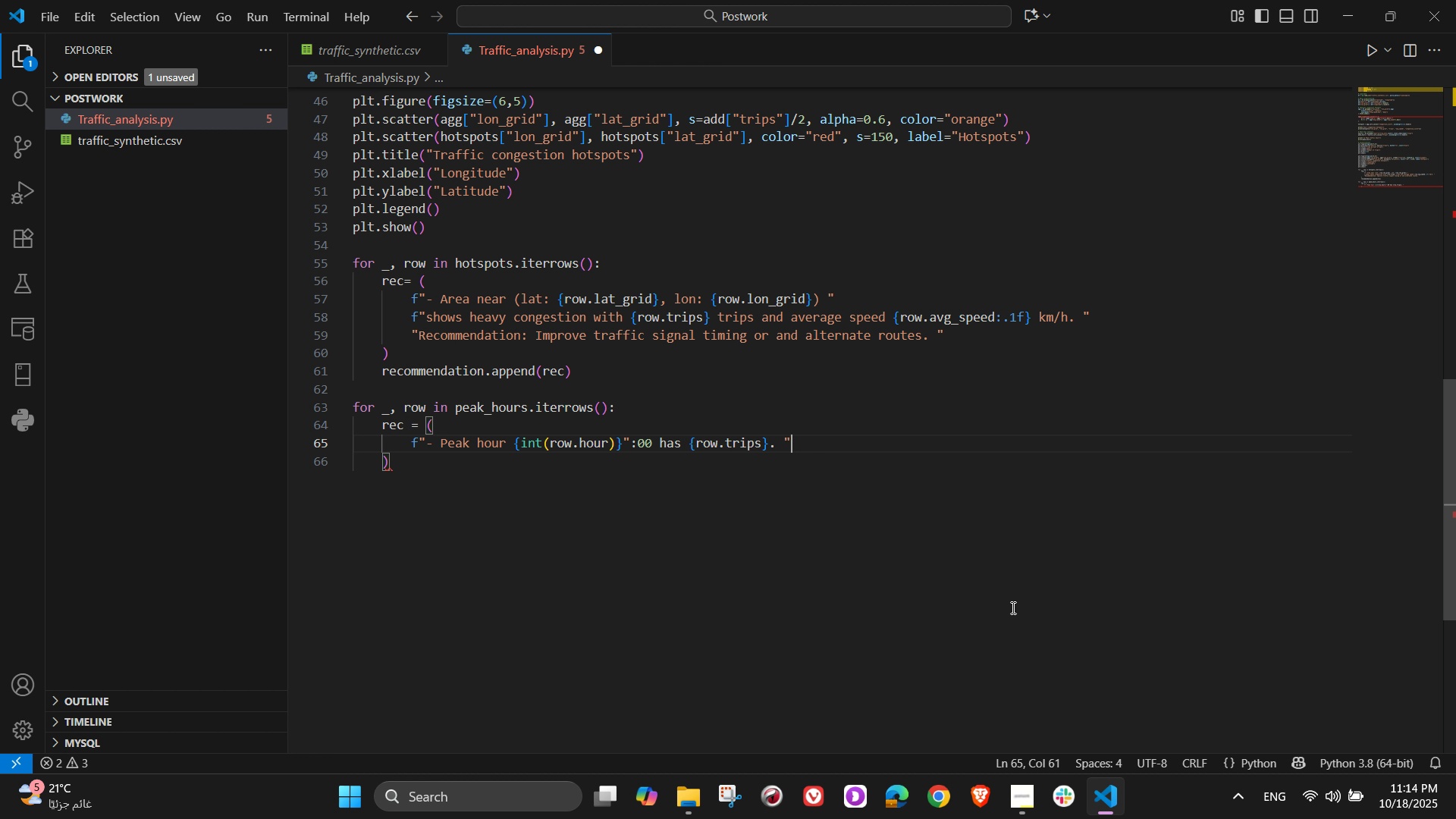 
key(Backspace)
 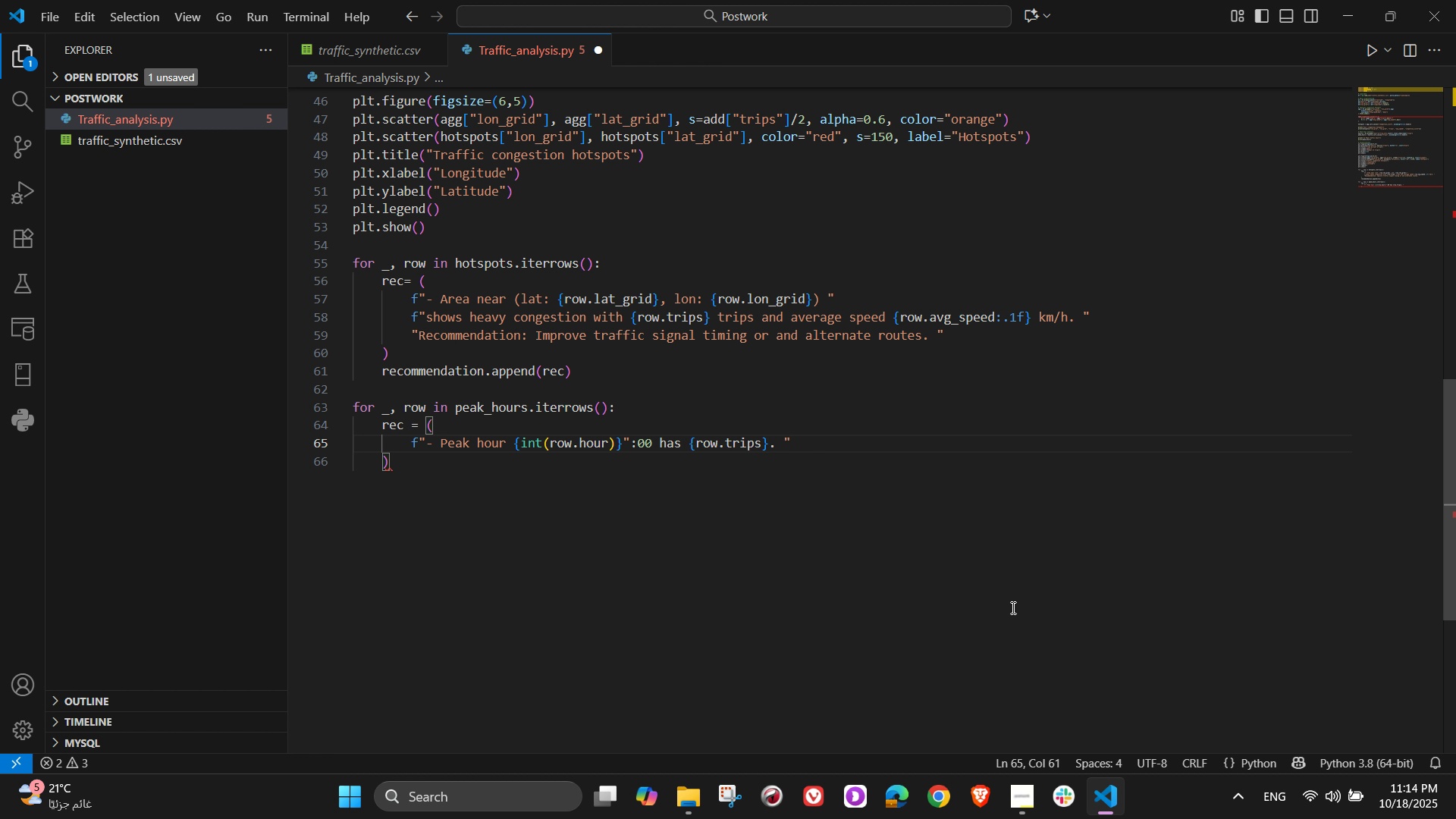 
wait(9.63)
 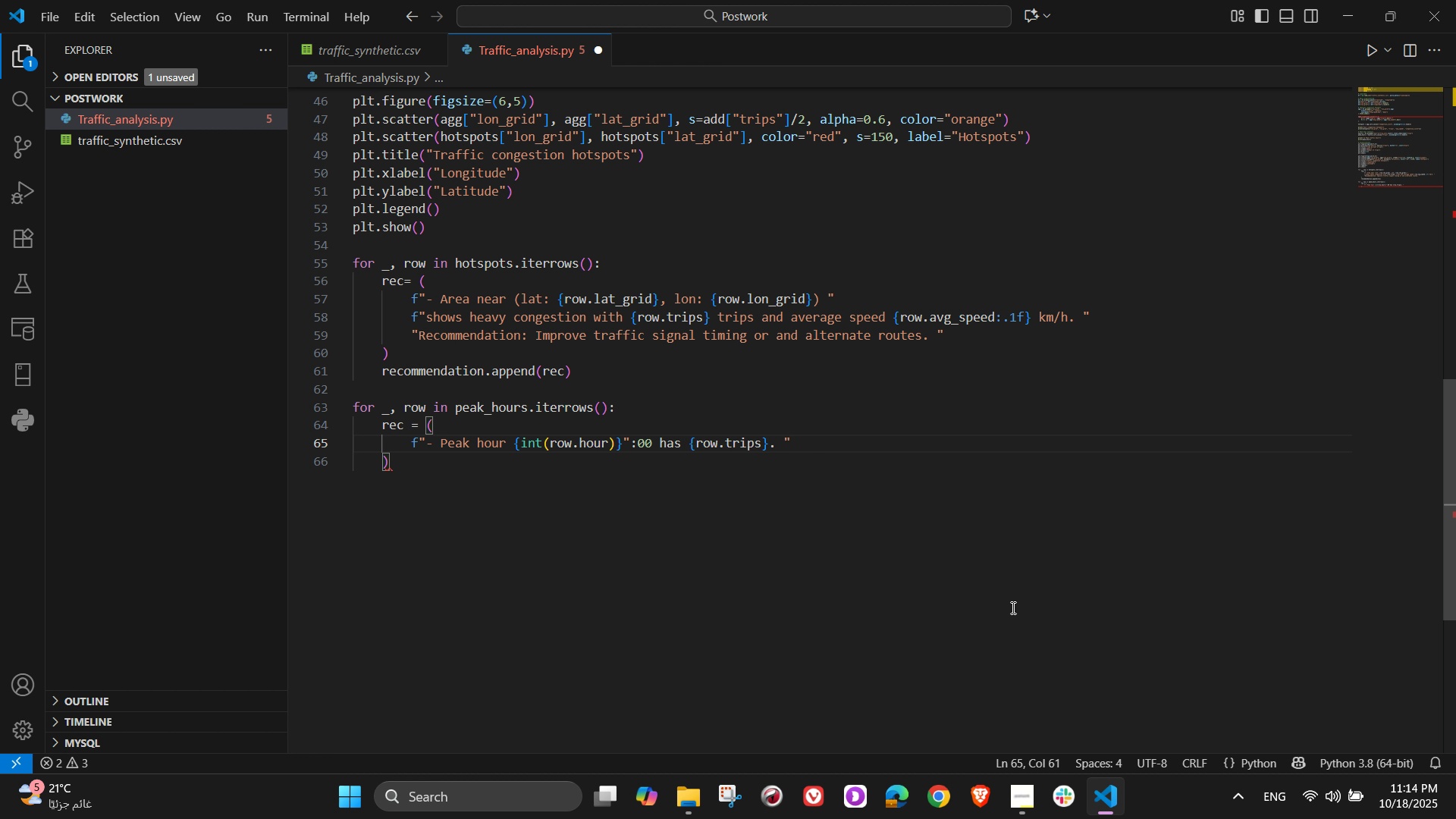 
hold_key(key=ArrowLeft, duration=1.53)
 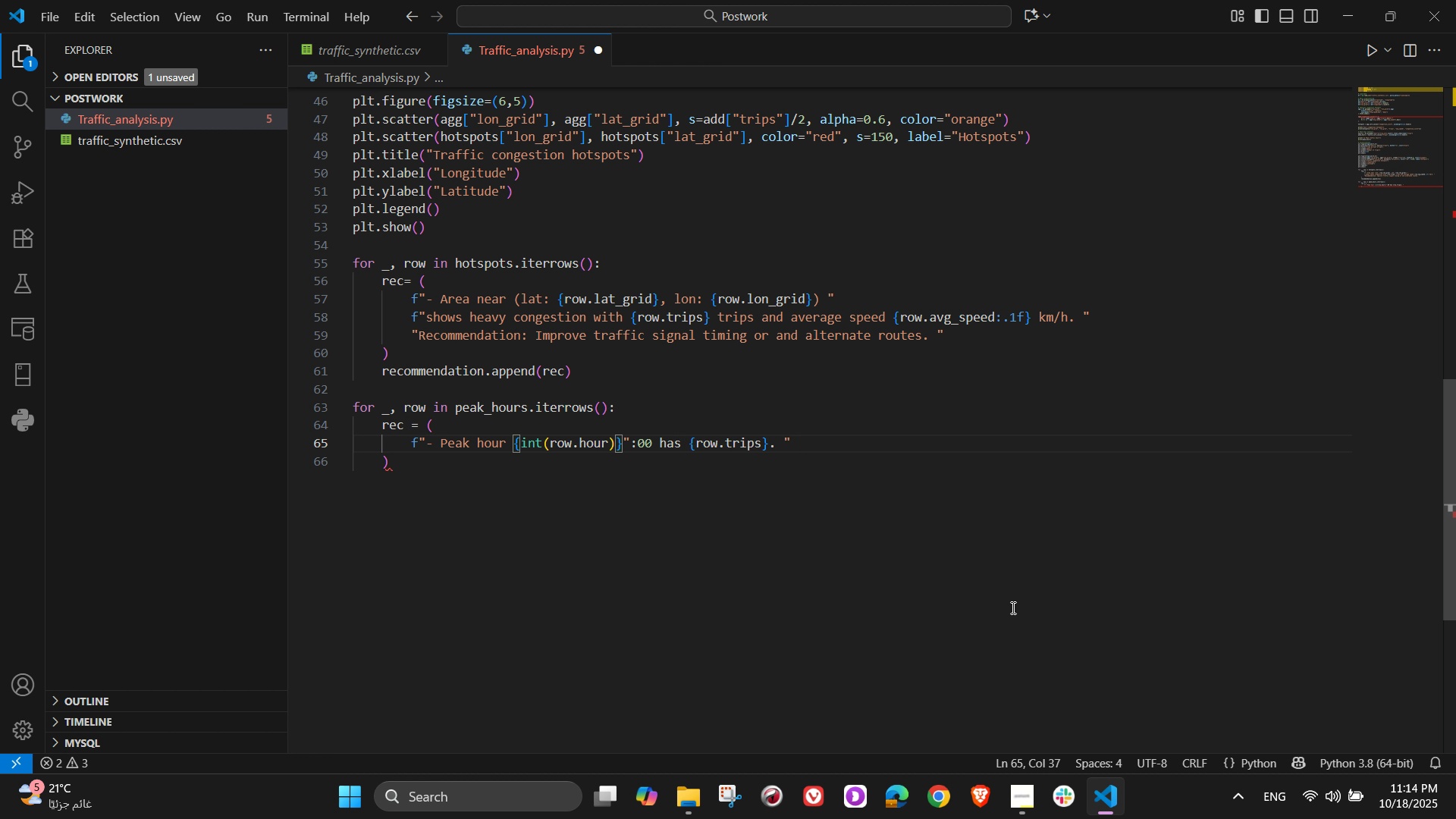 
key(ArrowRight)
 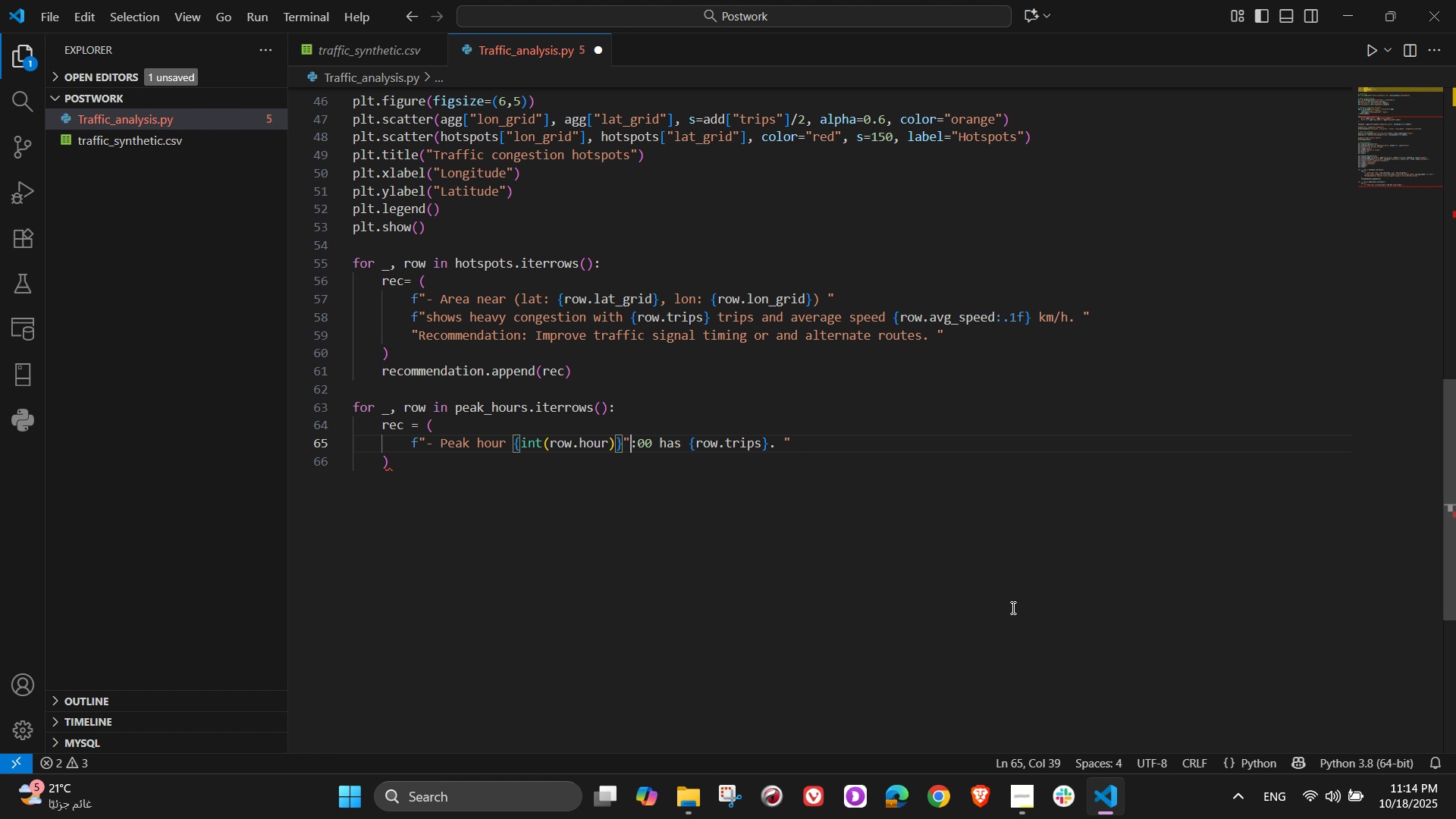 
key(ArrowRight)
 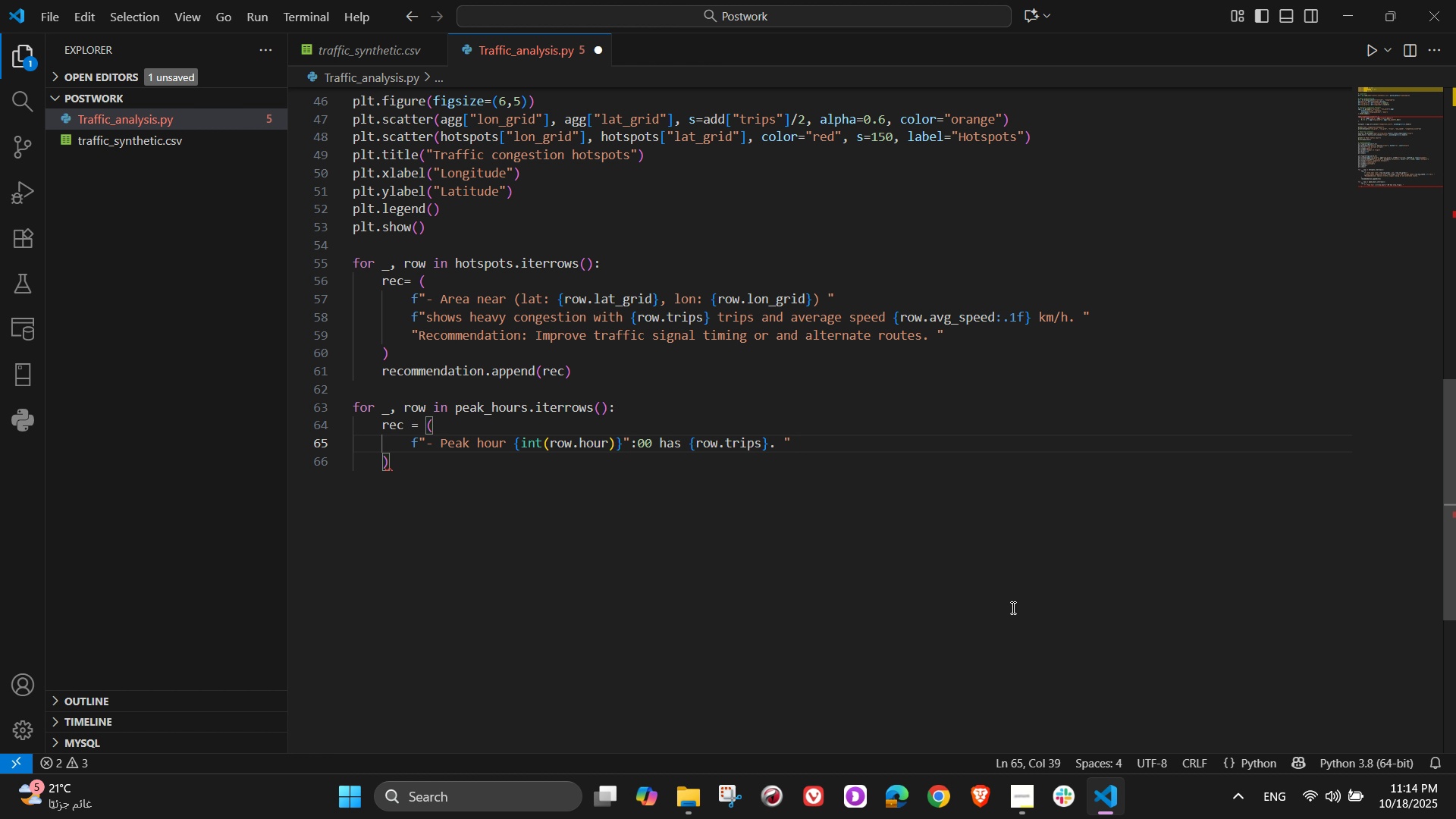 
key(Backspace)
 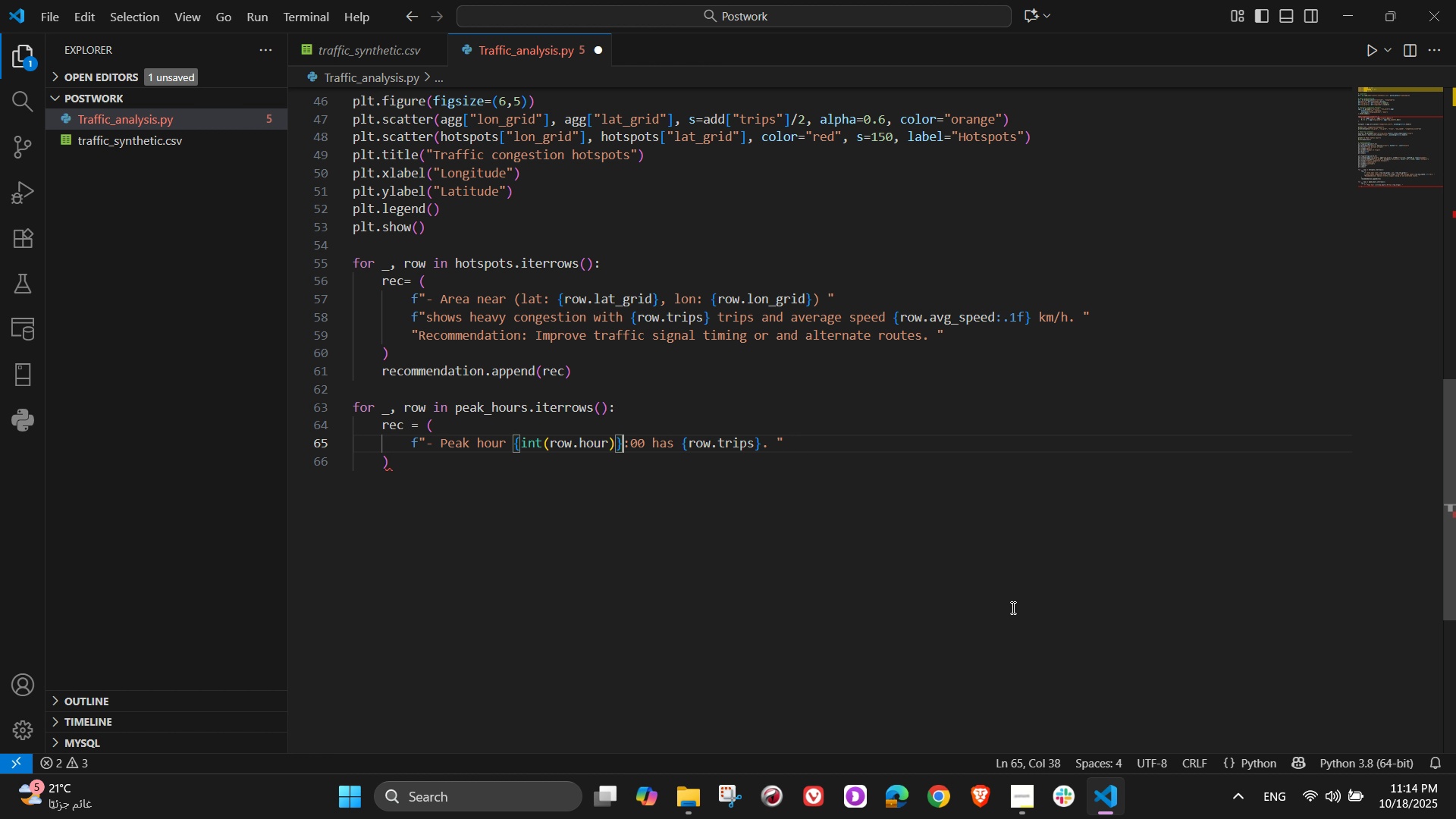 
key(ArrowRight)
 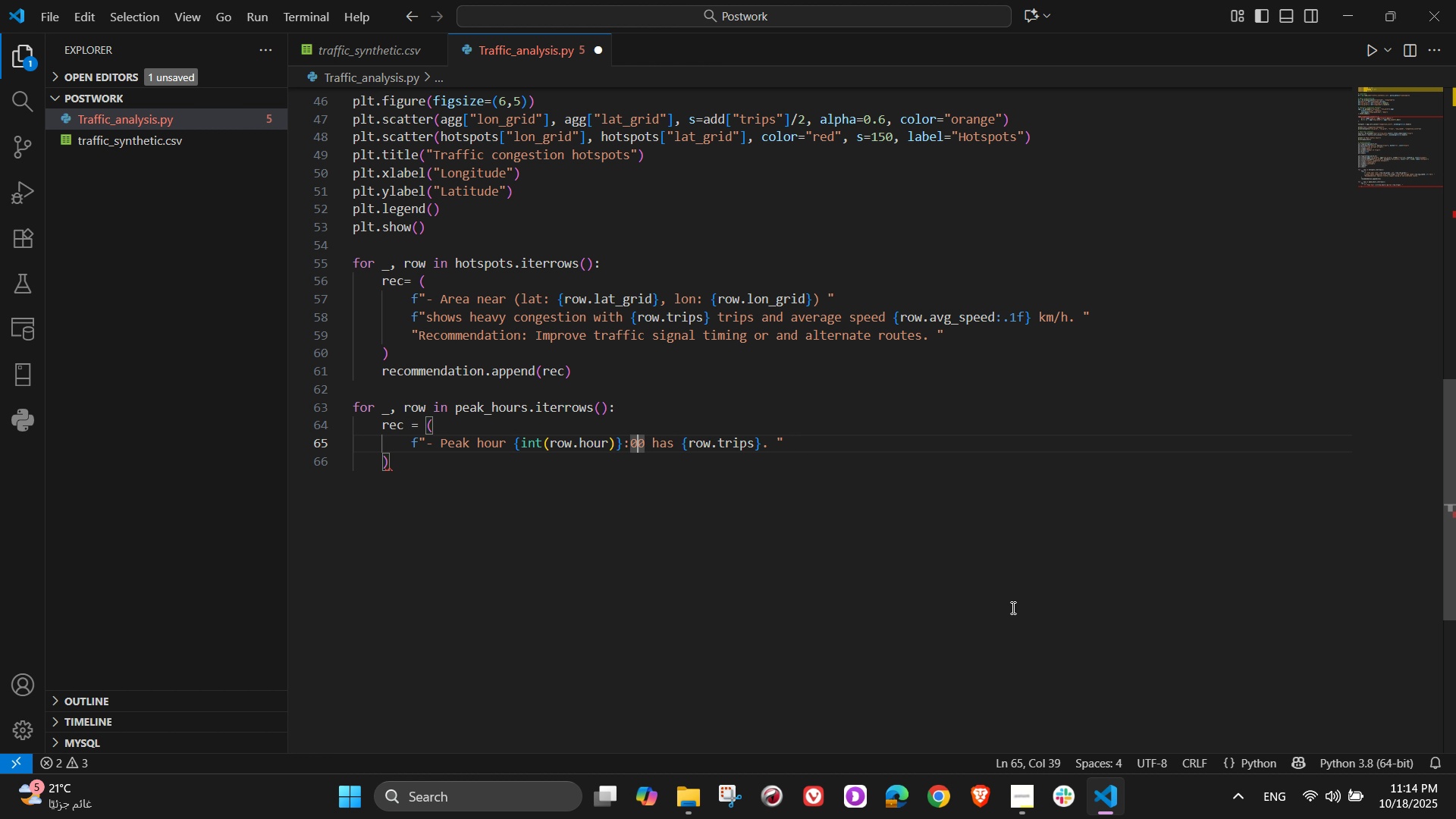 
hold_key(key=ArrowRight, duration=1.43)
 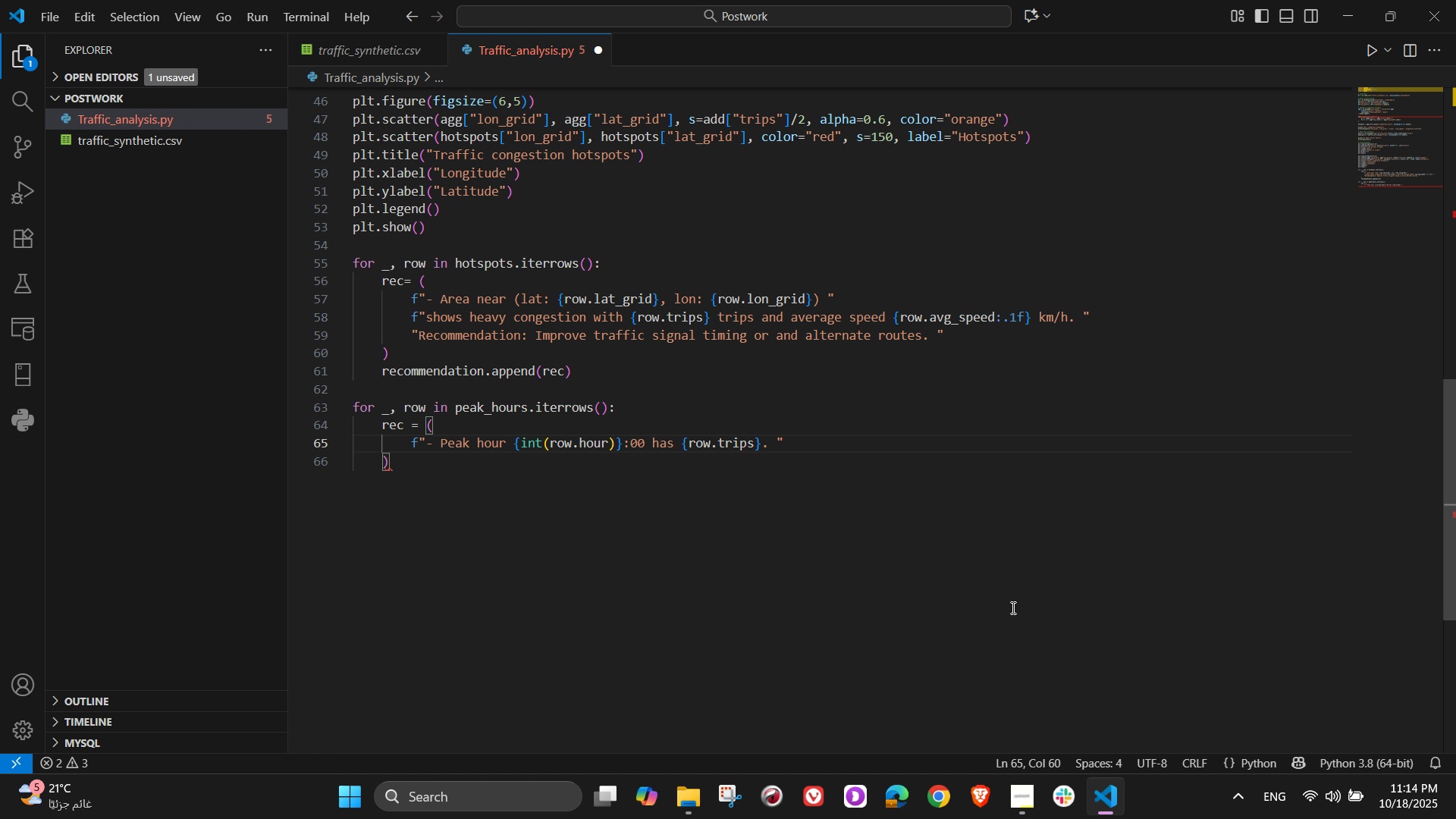 
key(Enter)
 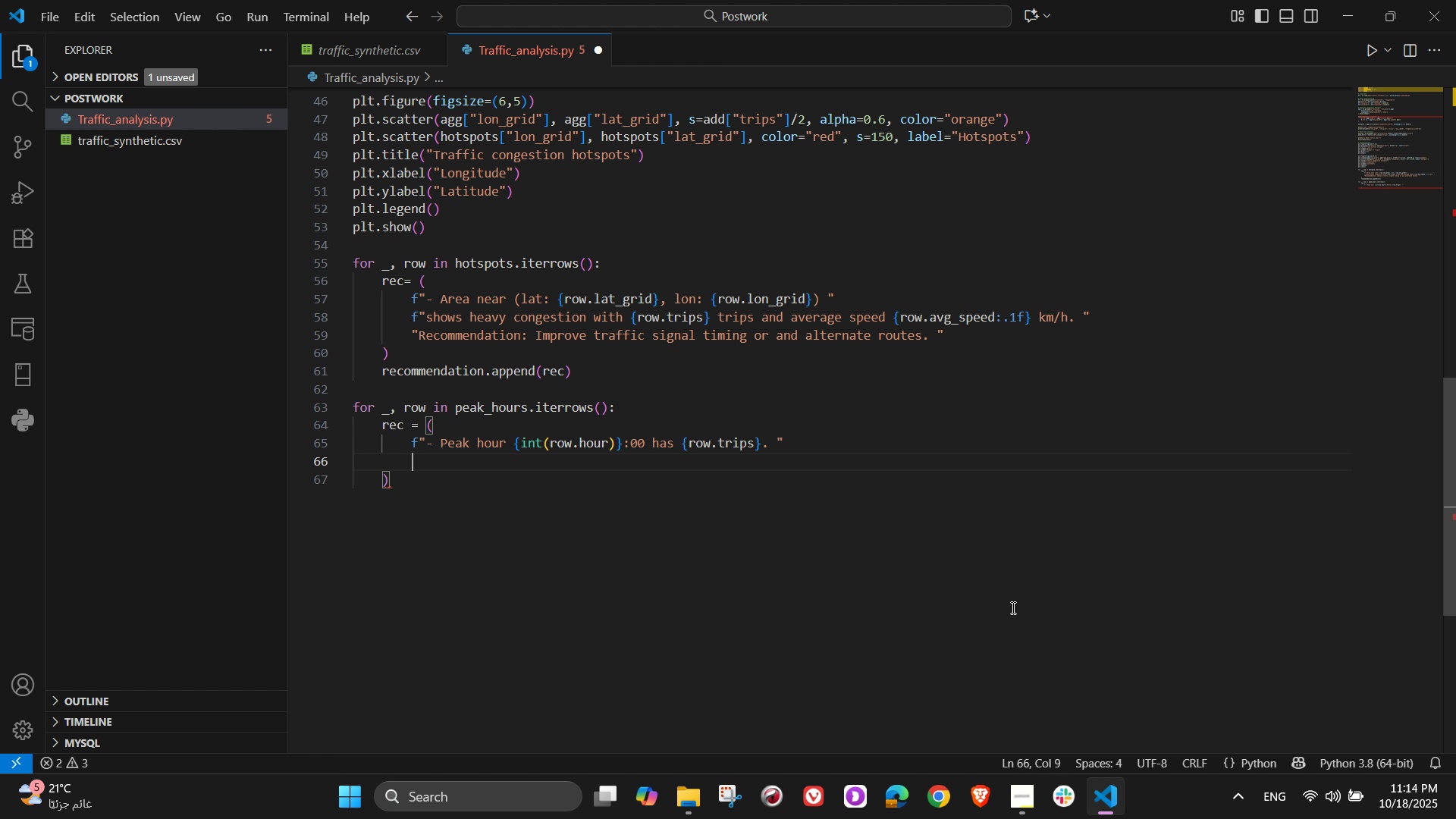 
type("Recommendation: Increase public tranp)
key(Backspace)
type(sport frequency or promote off )
key(Backspace)
type(-peak commuting. )
key(Backspace)
 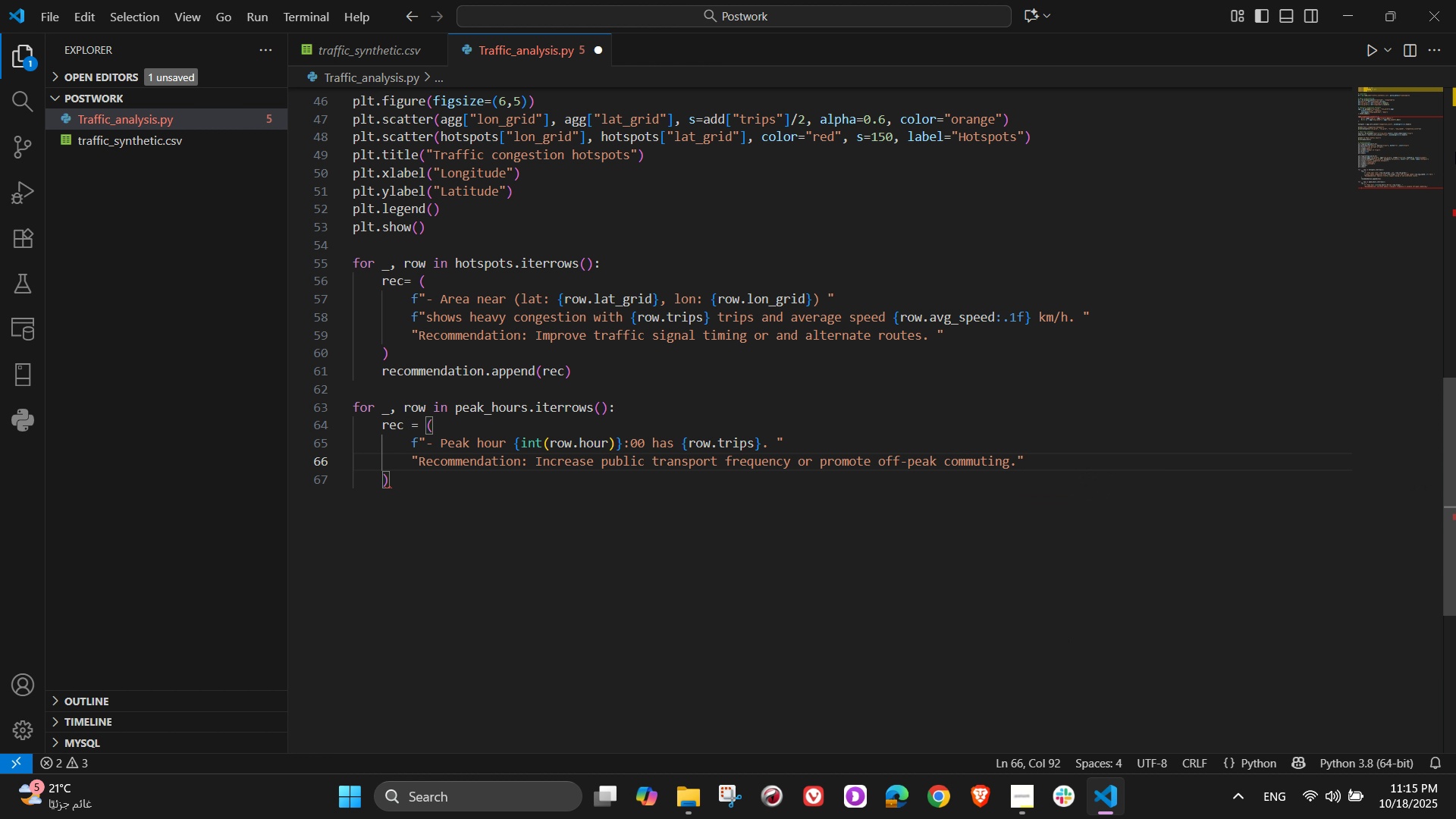 
key(ArrowRight)
 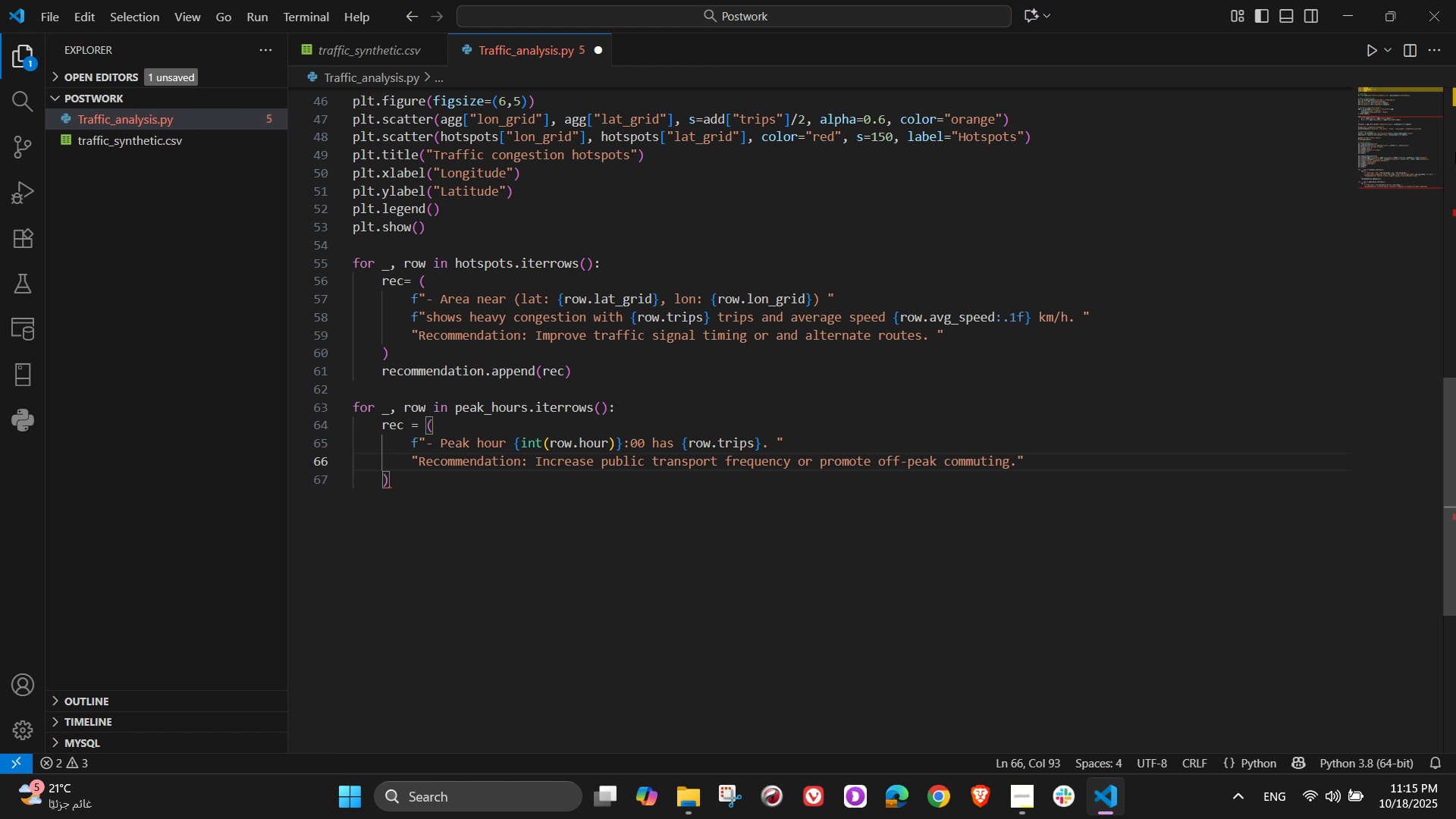 
key(Enter)
 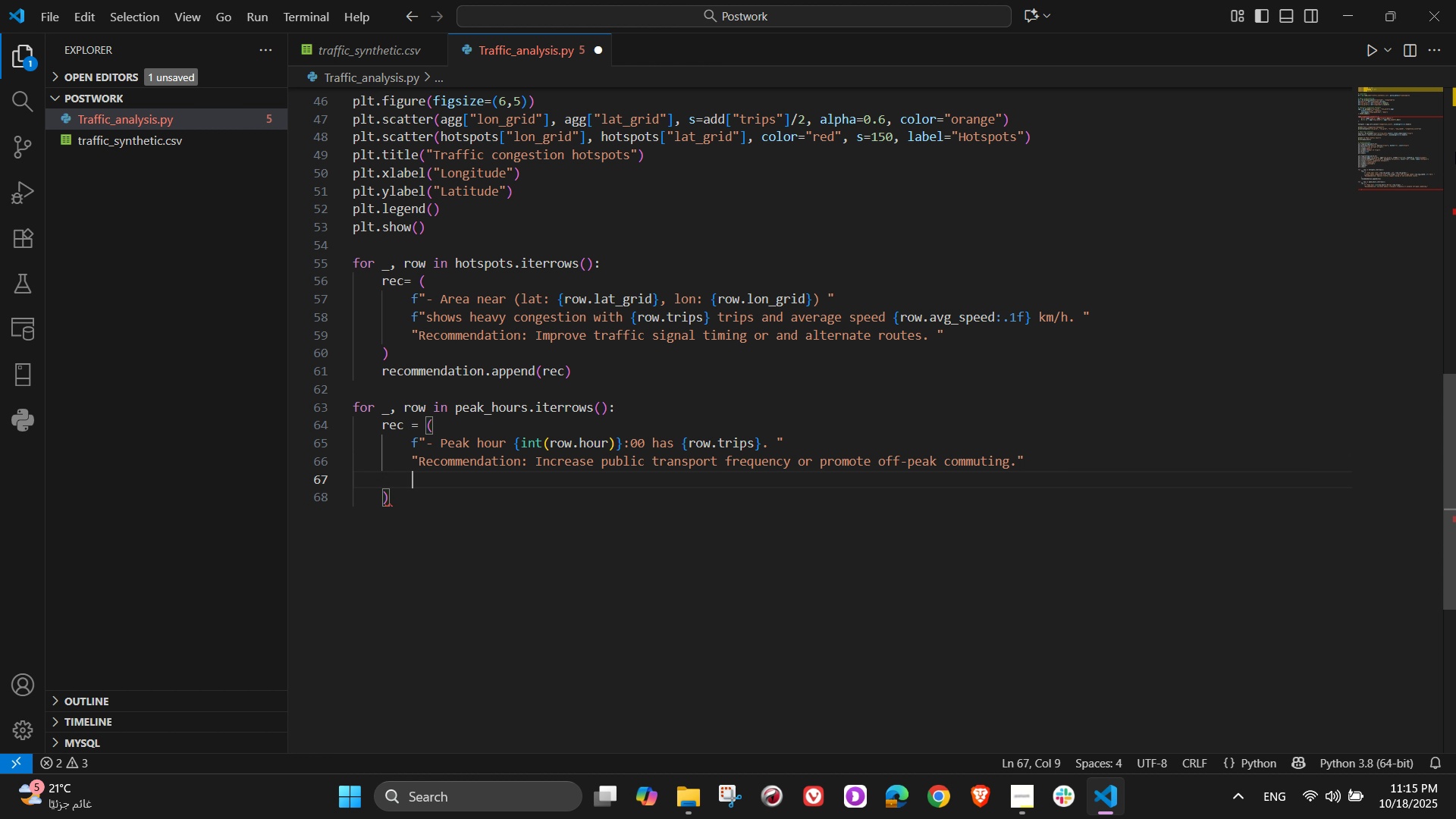 
key(Backspace)
 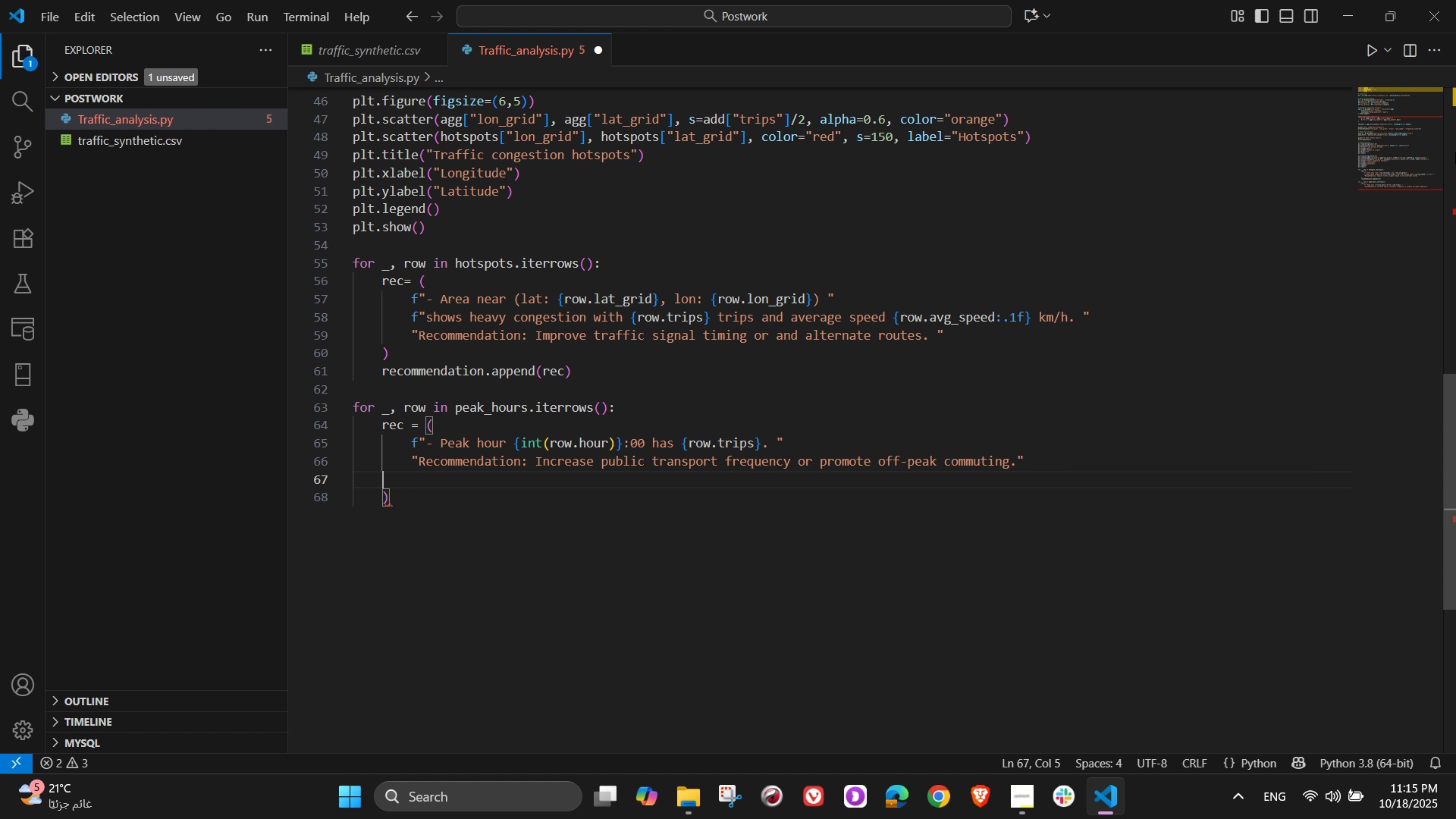 
key(Backspace)
 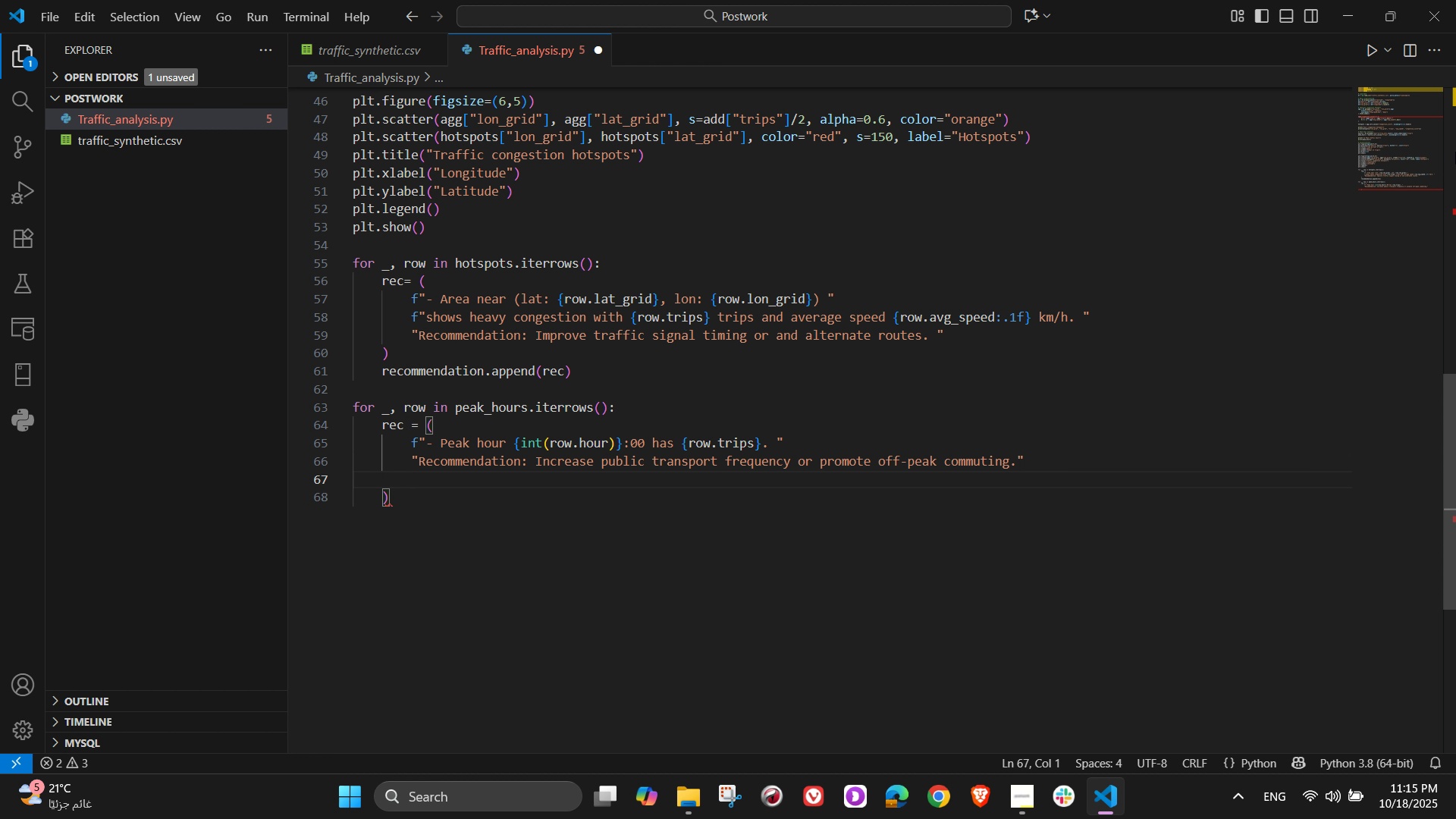 
key(Backspace)
 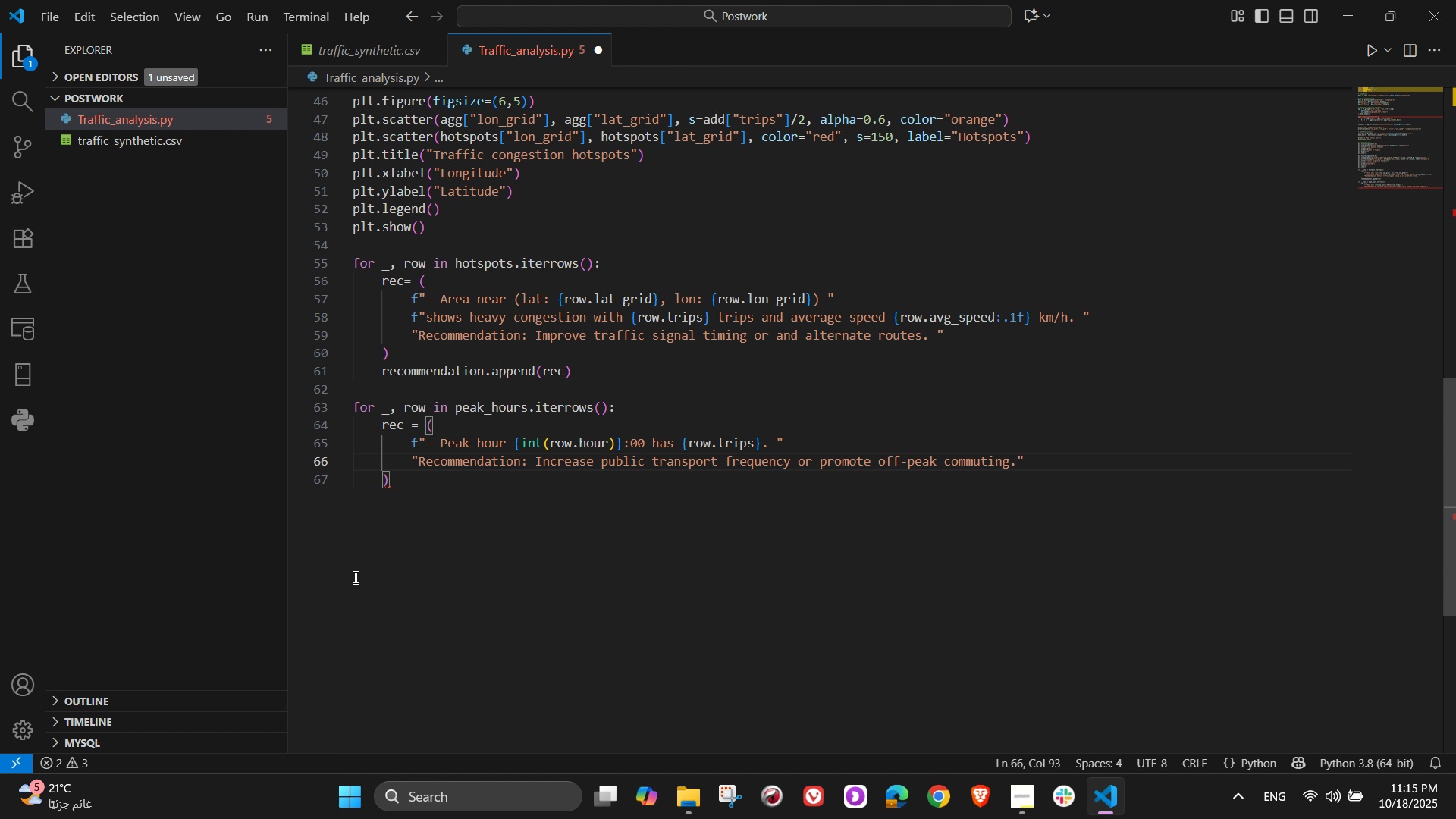 
left_click([404, 482])
 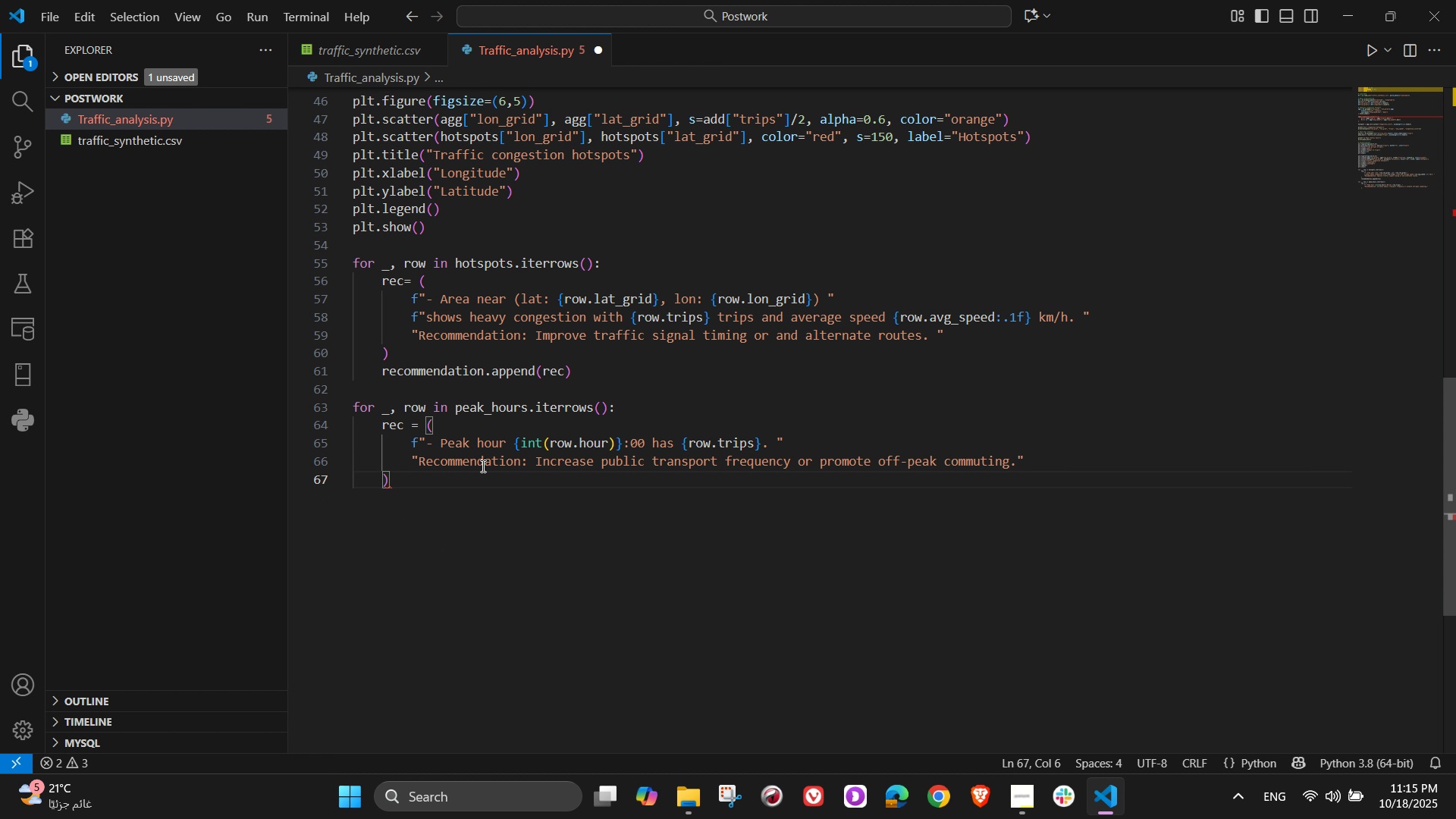 
key(NumpadEnter)
 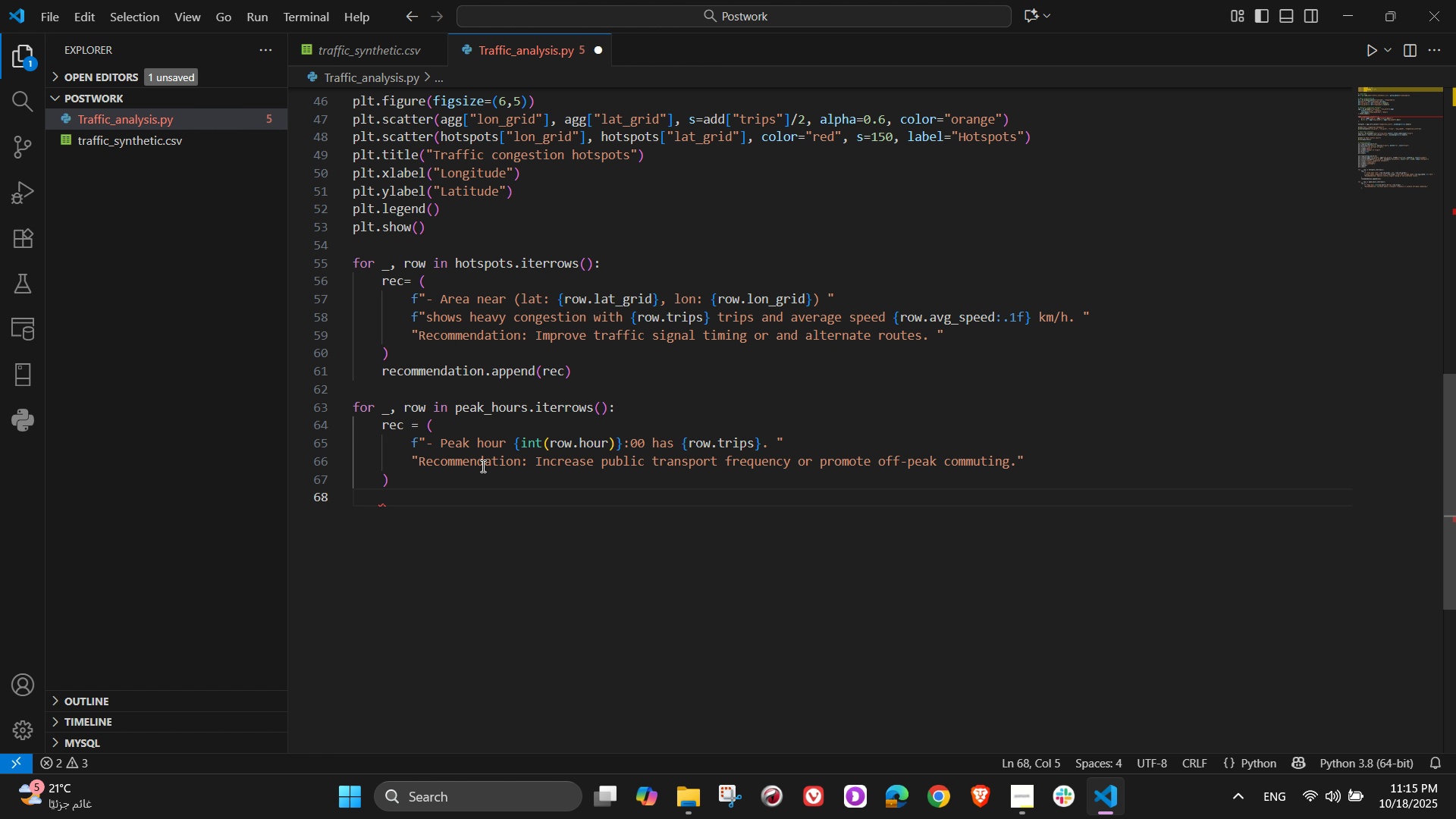 
wait(9.49)
 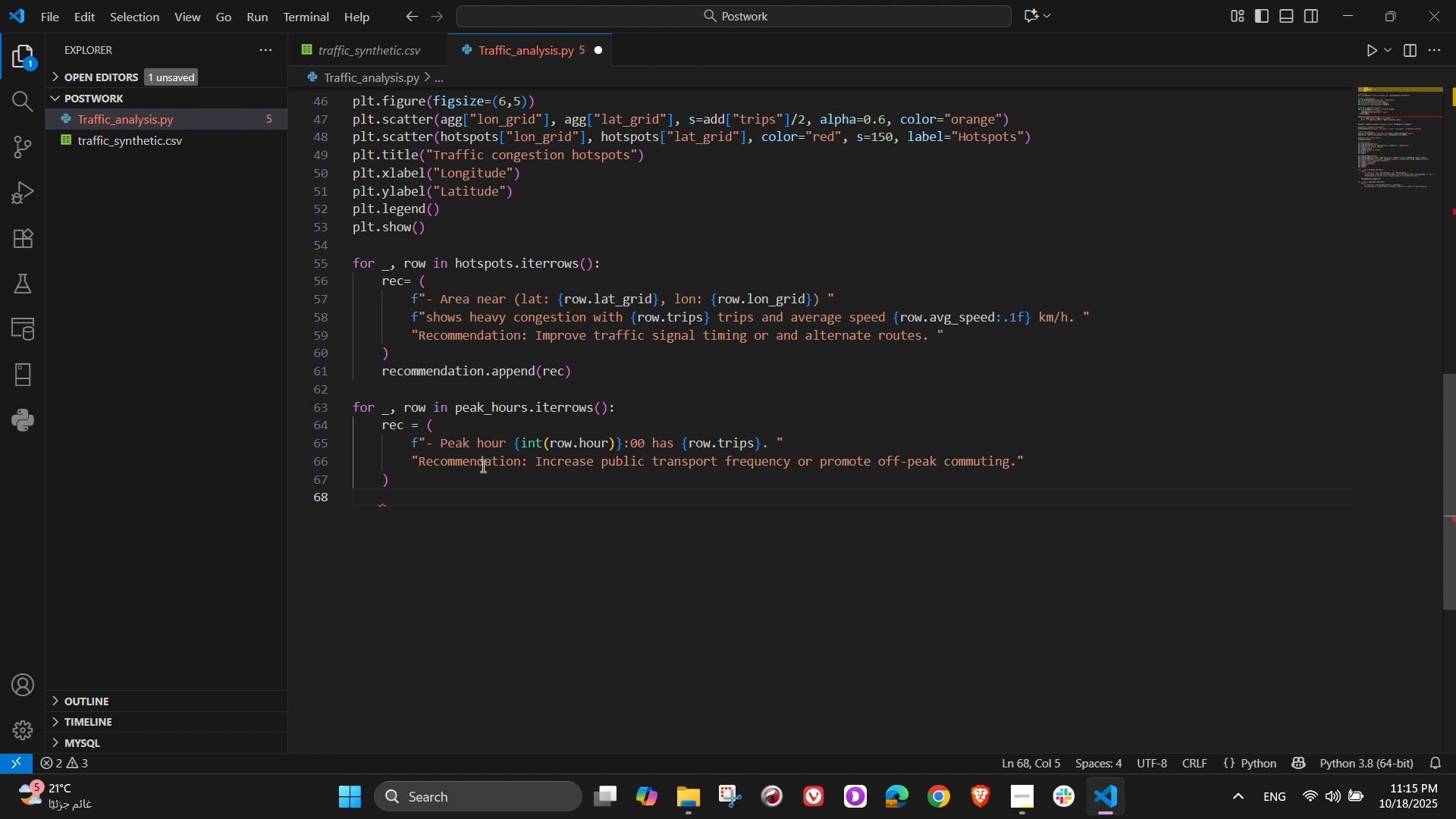 
type(recom)
 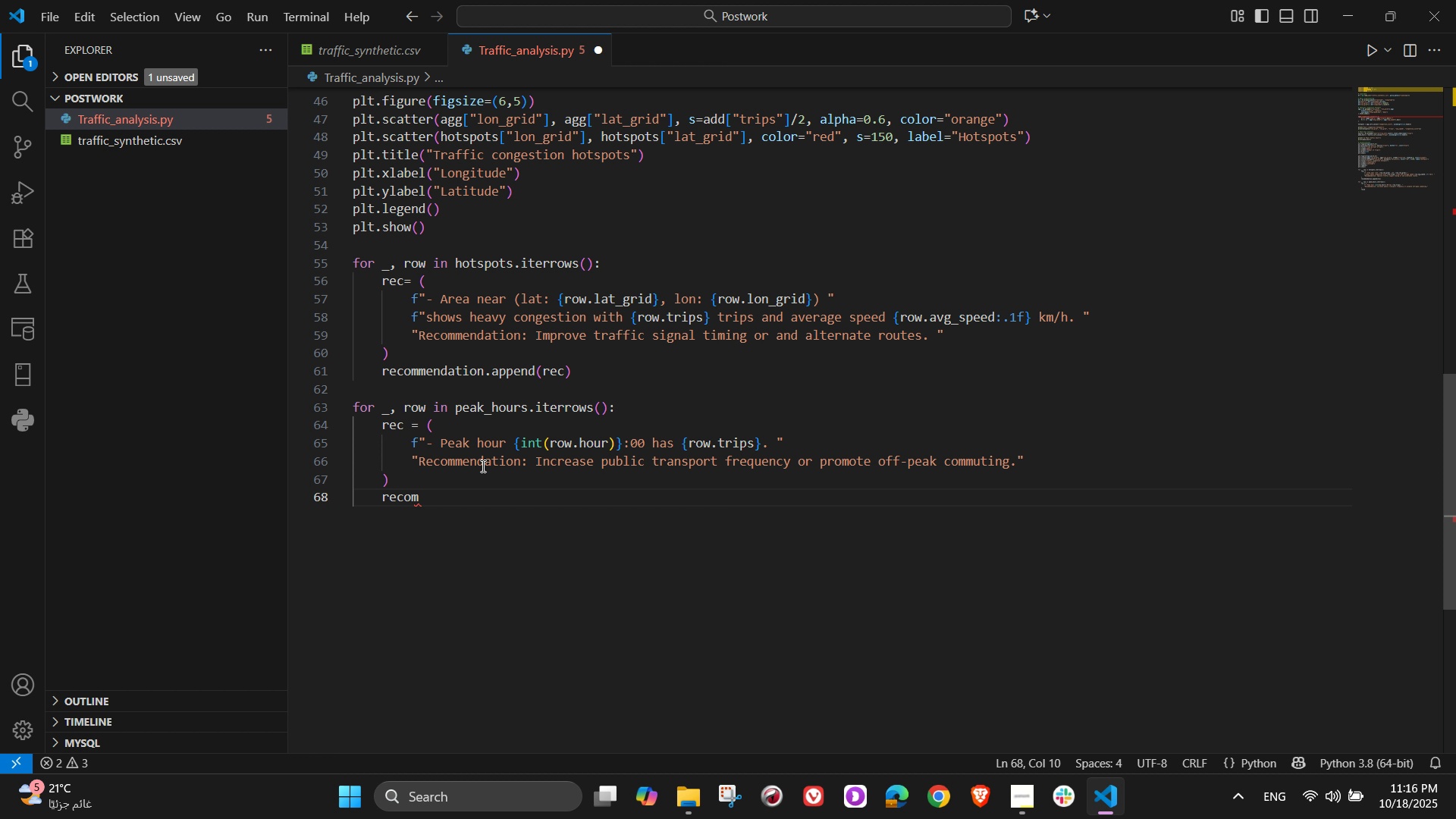 
type(mendations.append()
 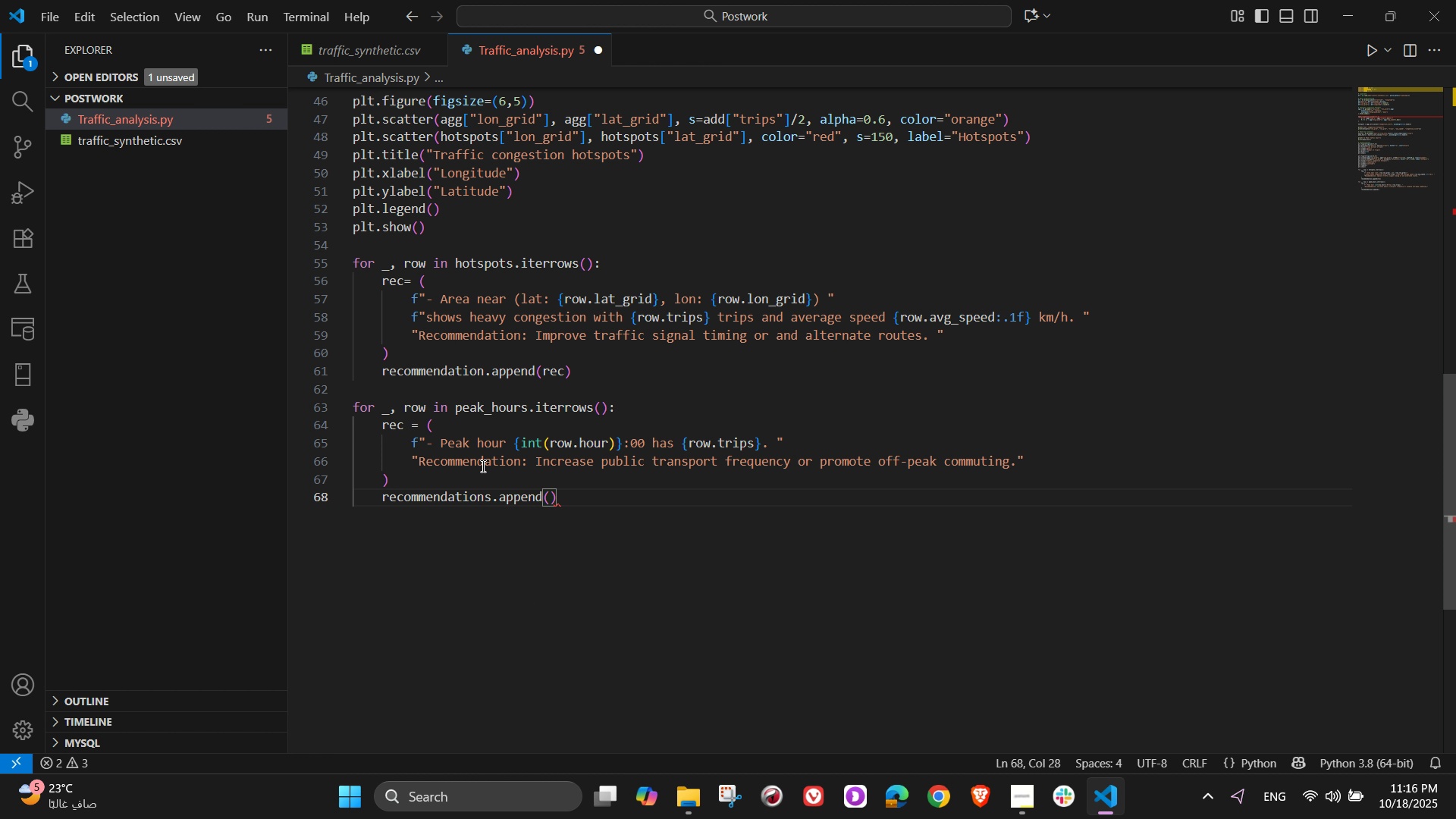 
wait(19.09)
 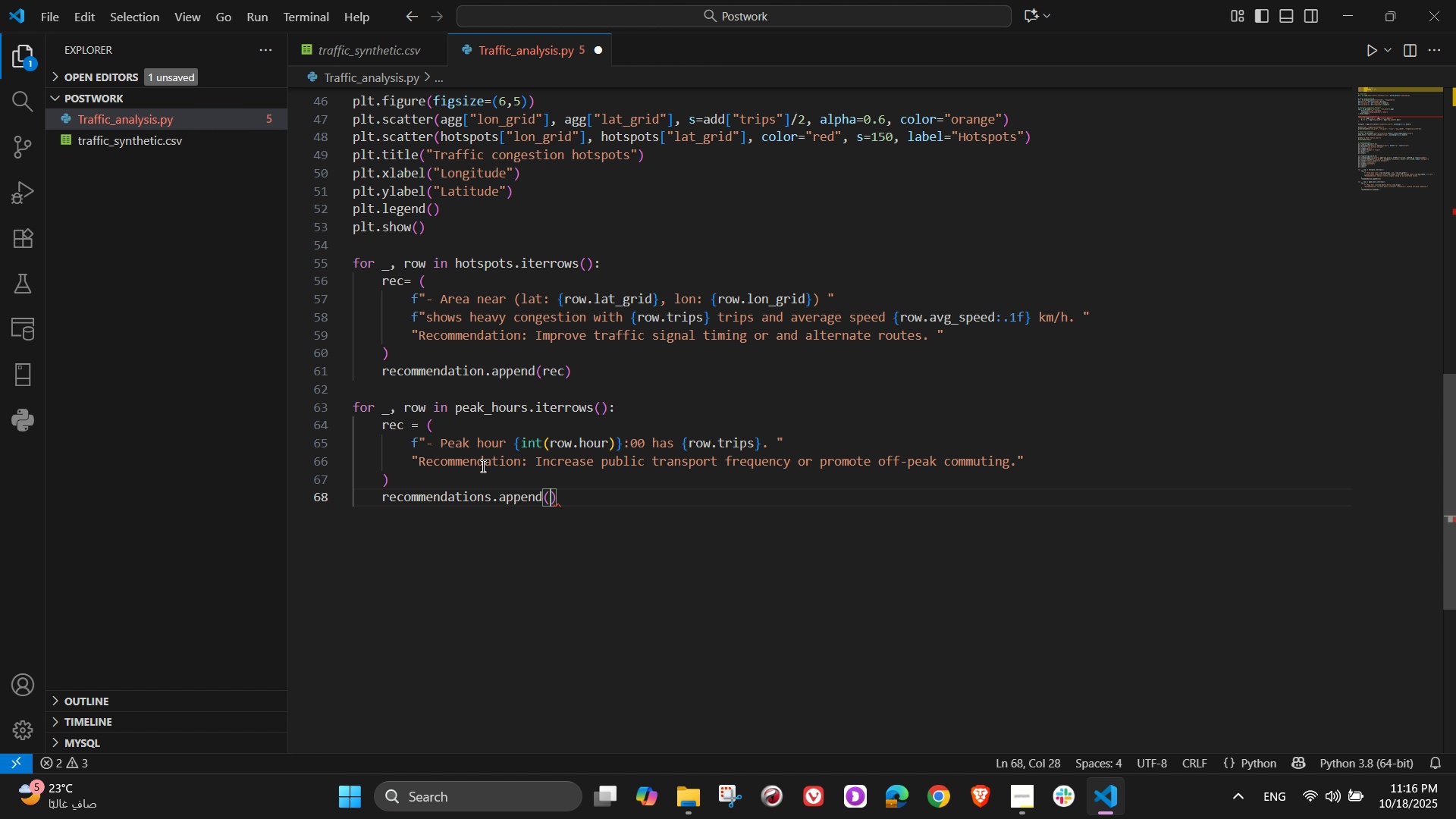 
type(rec)
 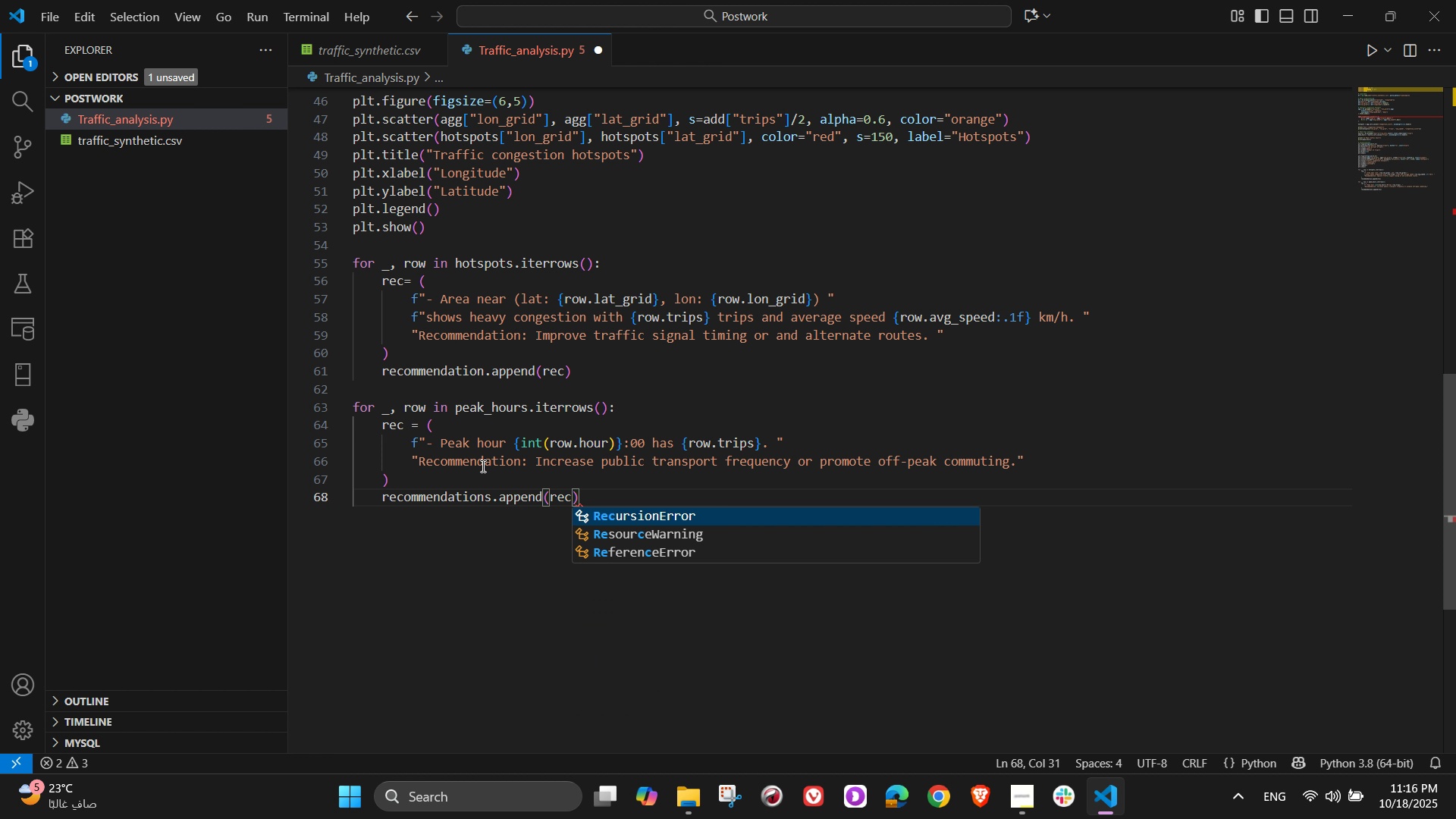 
key(ArrowRight)
 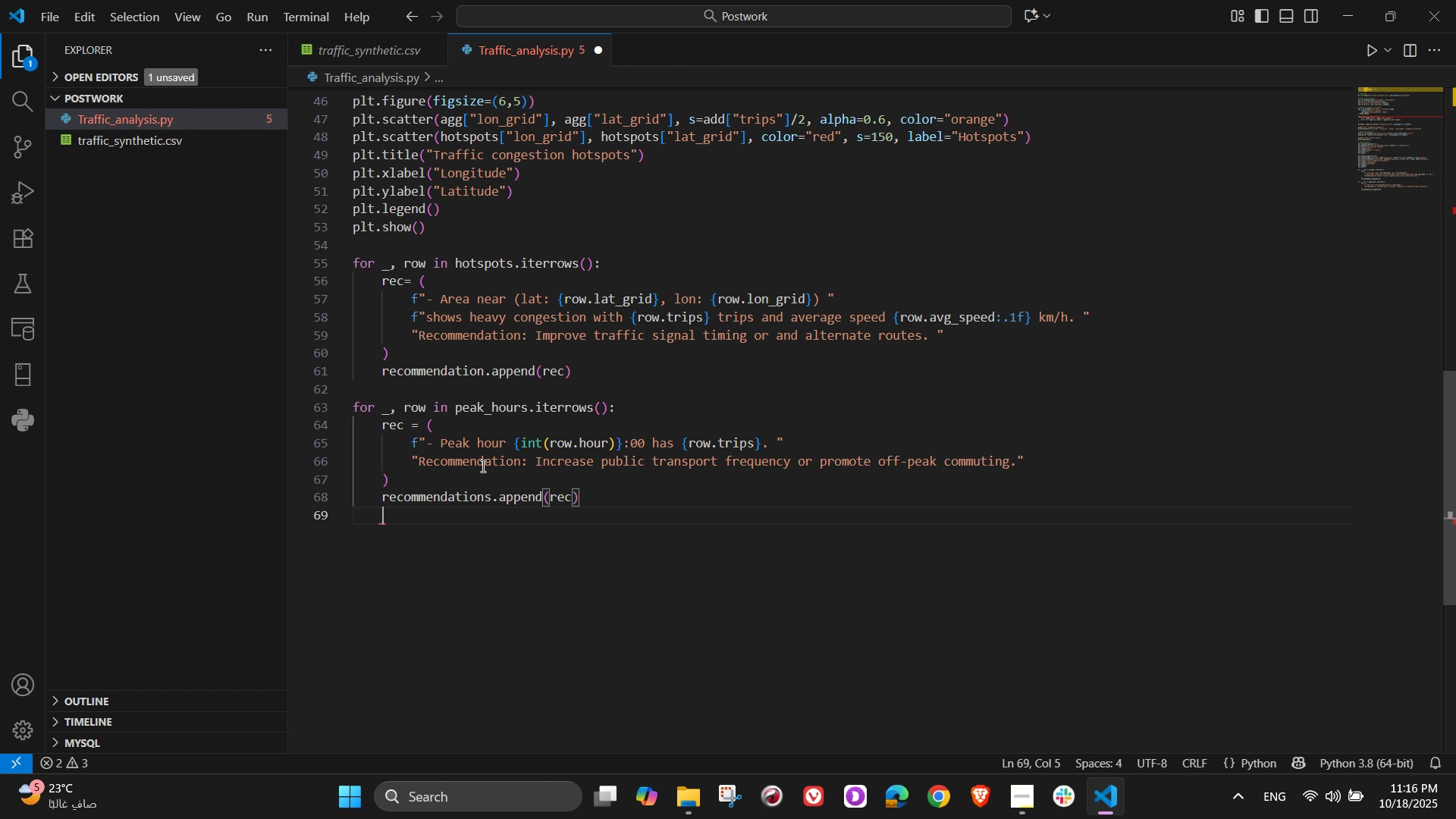 
key(Enter)
 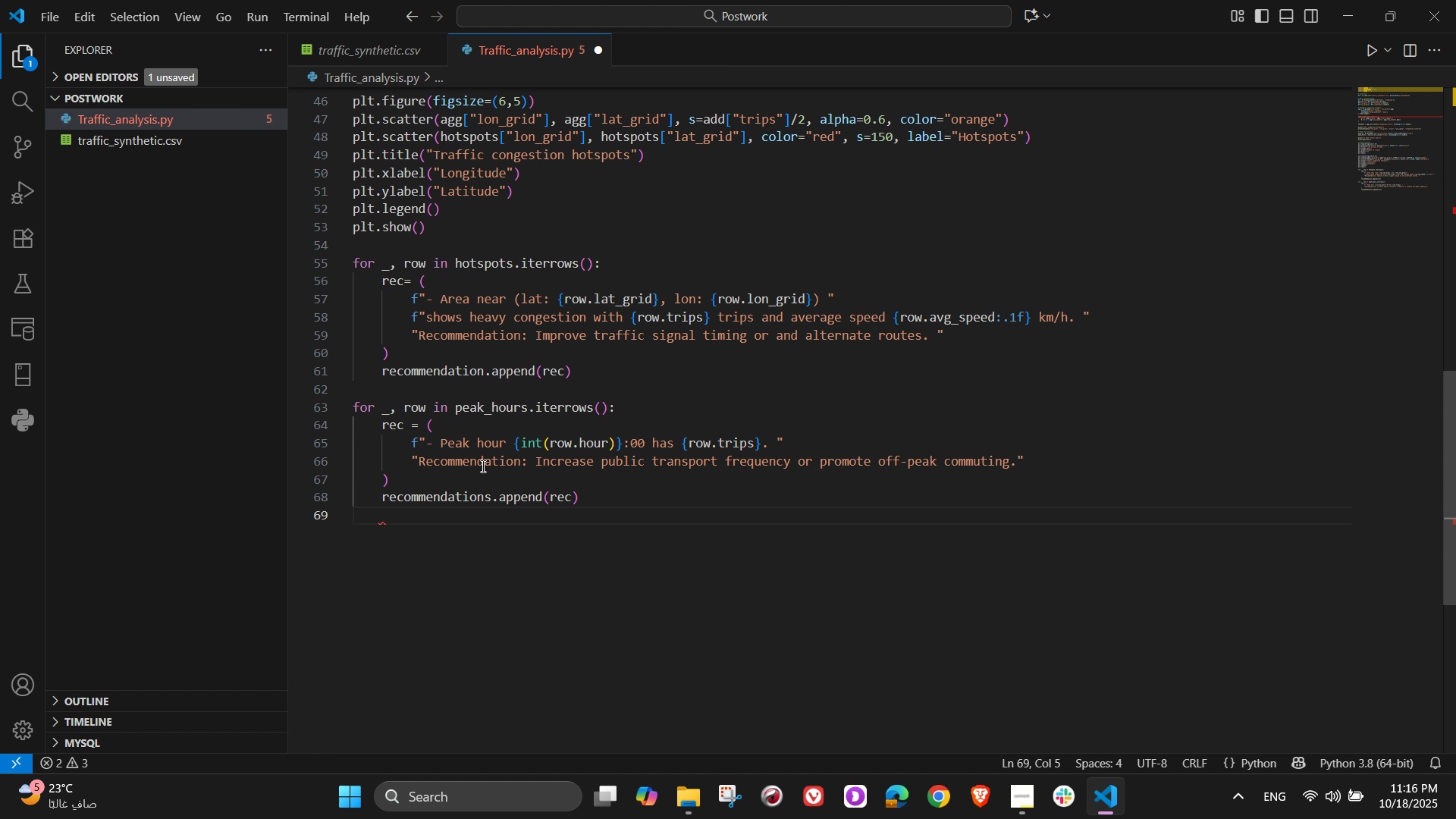 
key(Quote)
 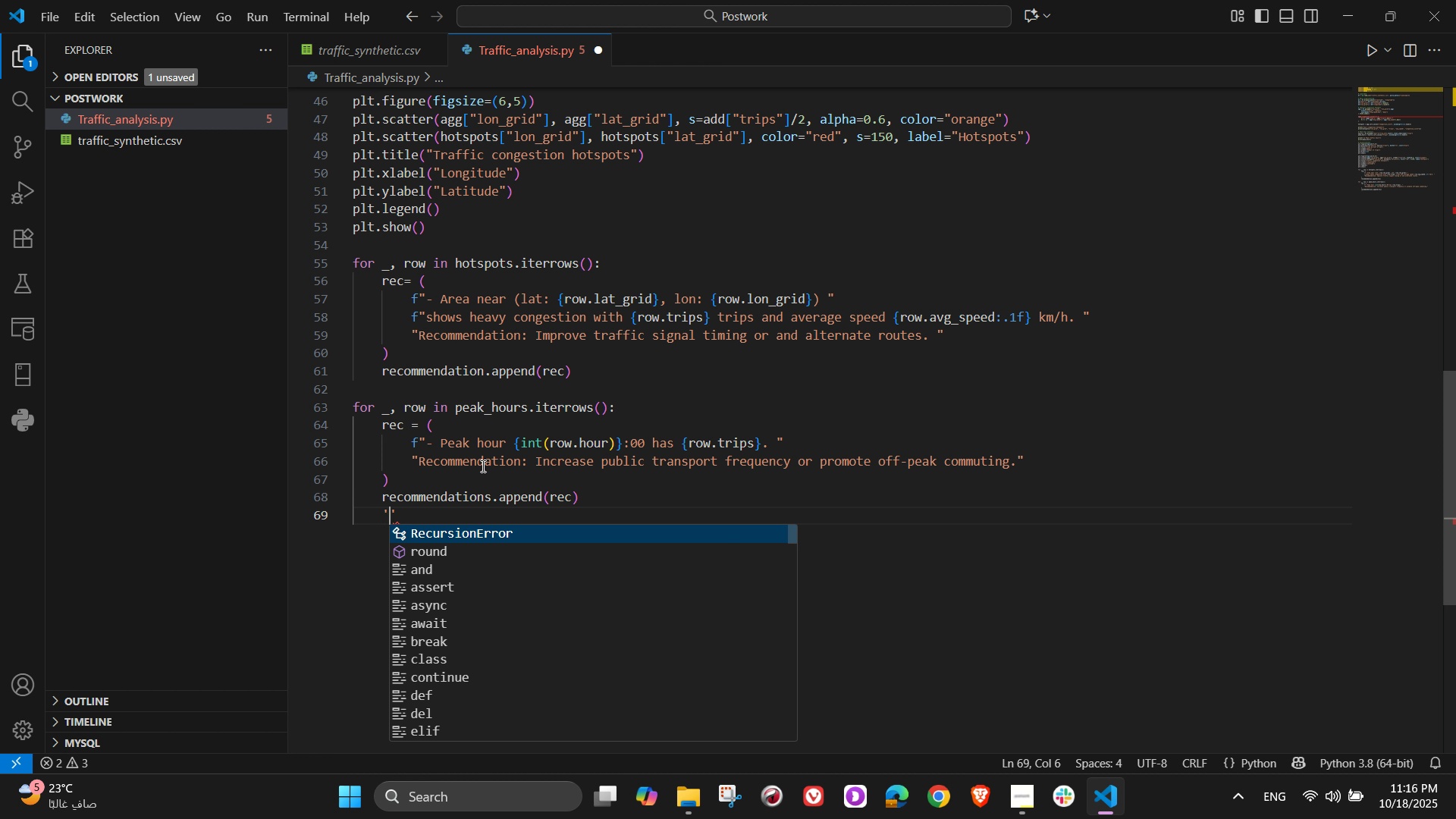 
key(Backspace)
 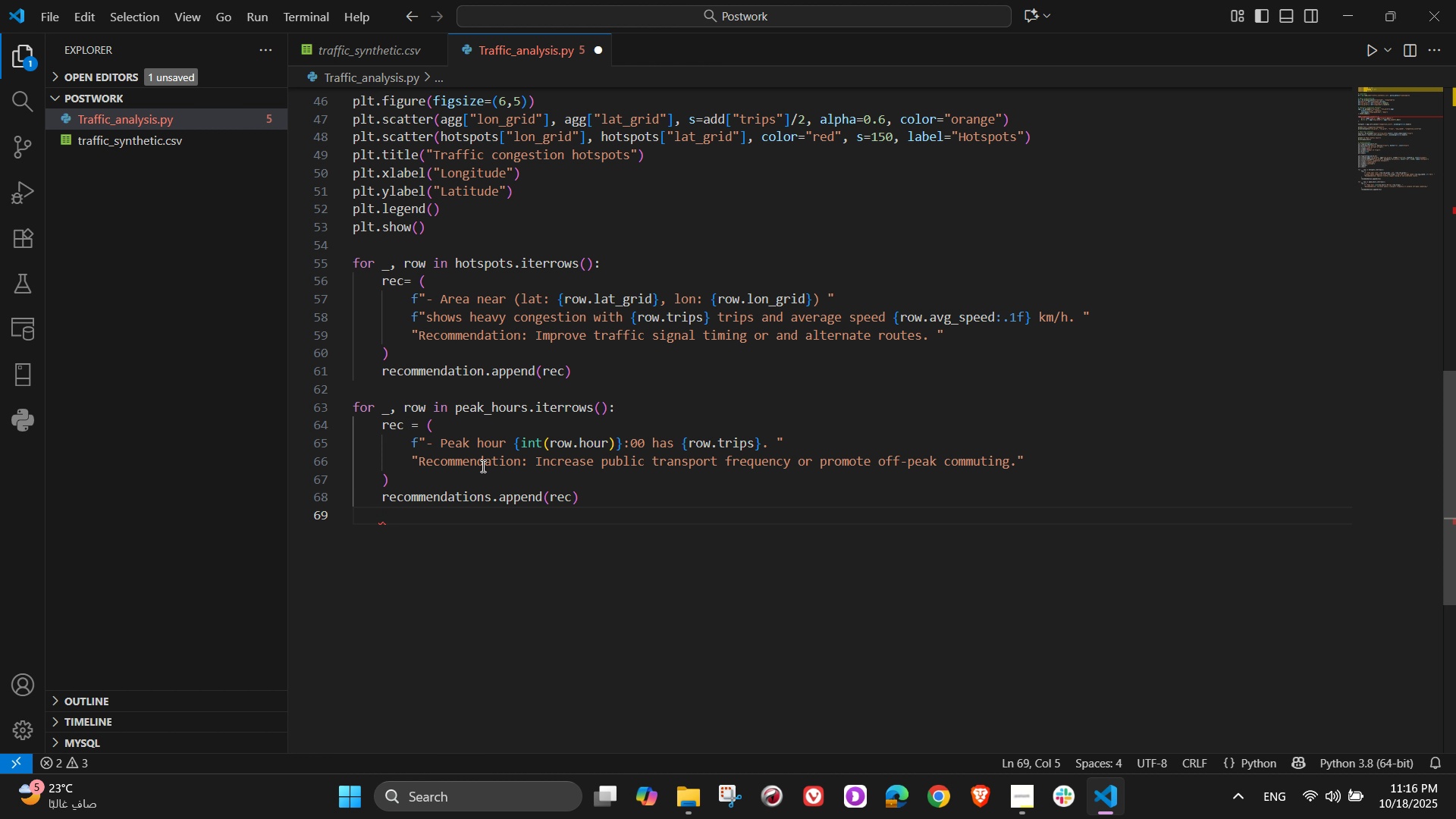 
key(Enter)
 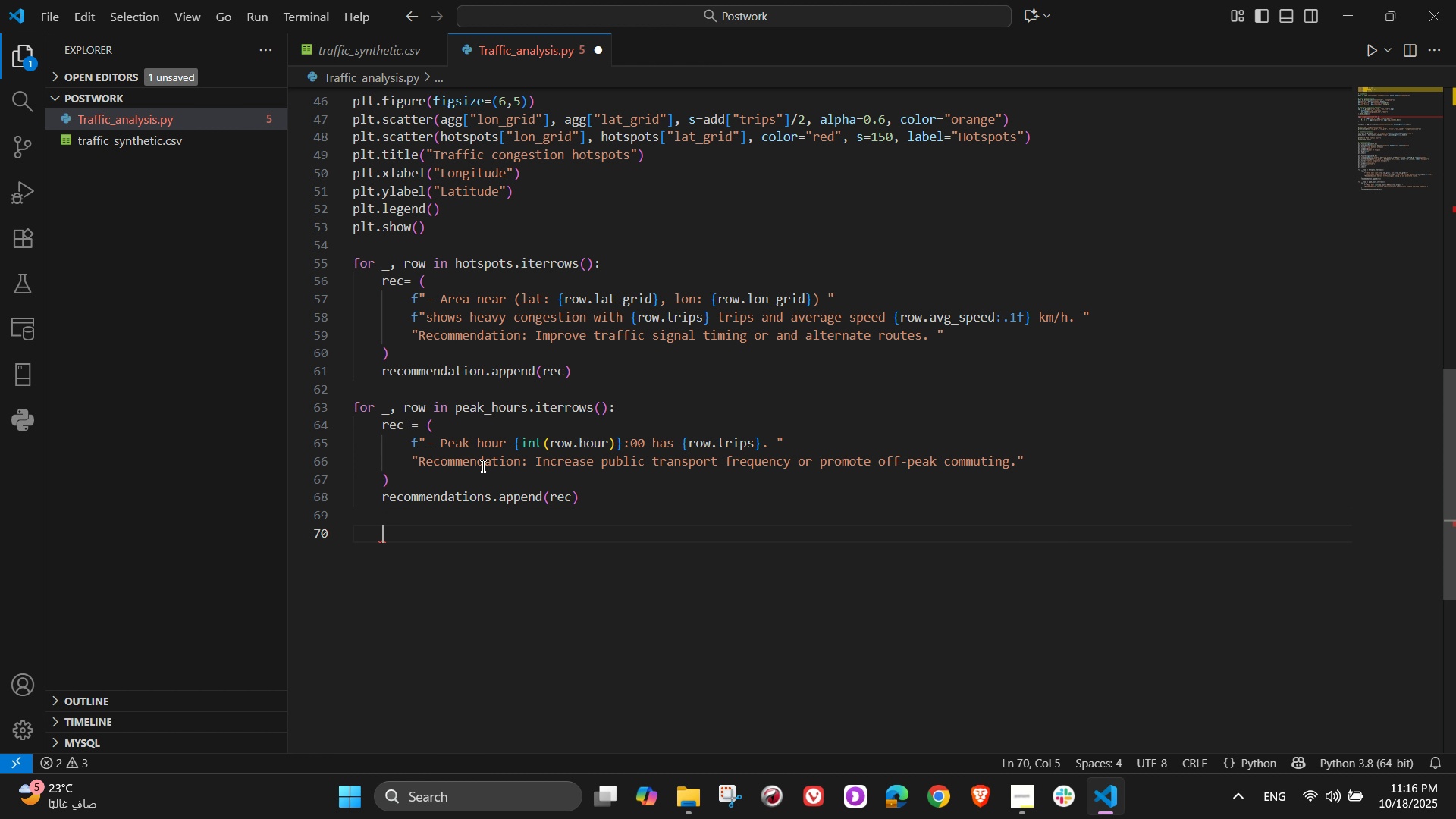 
key(Backspace)
type(print("\n Actionable)
 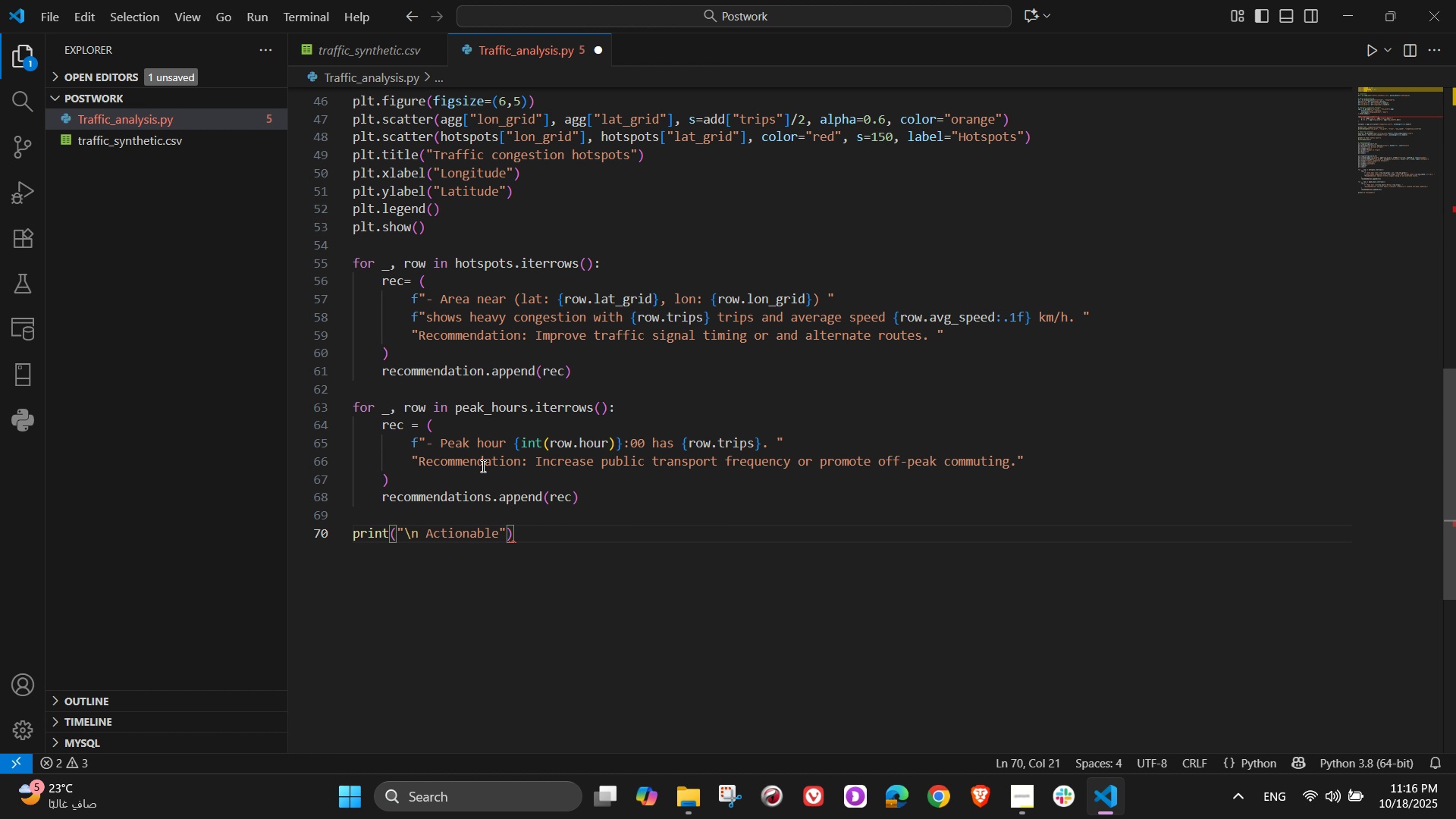 
type( Recommed)
 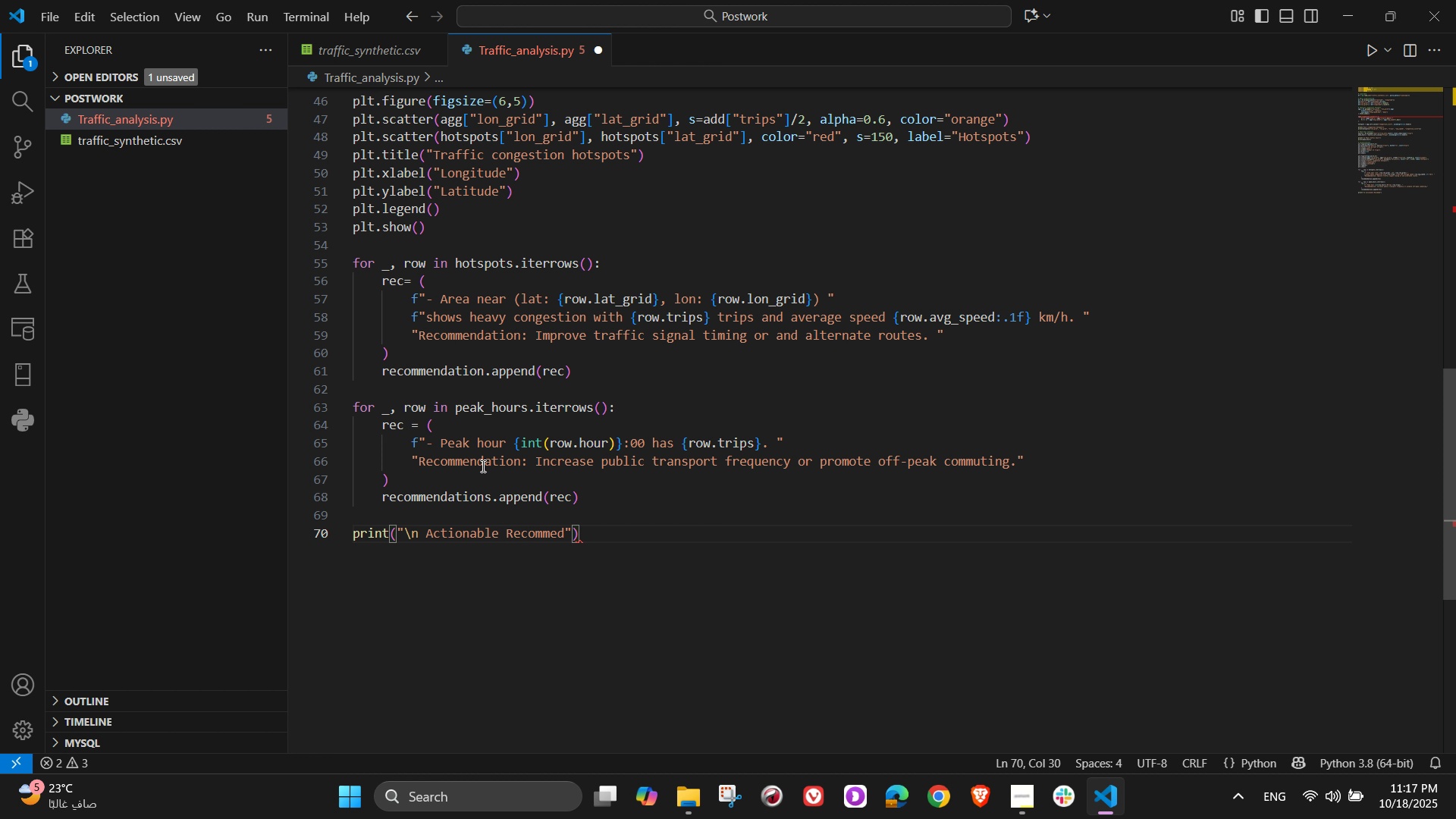 
type(tions)
 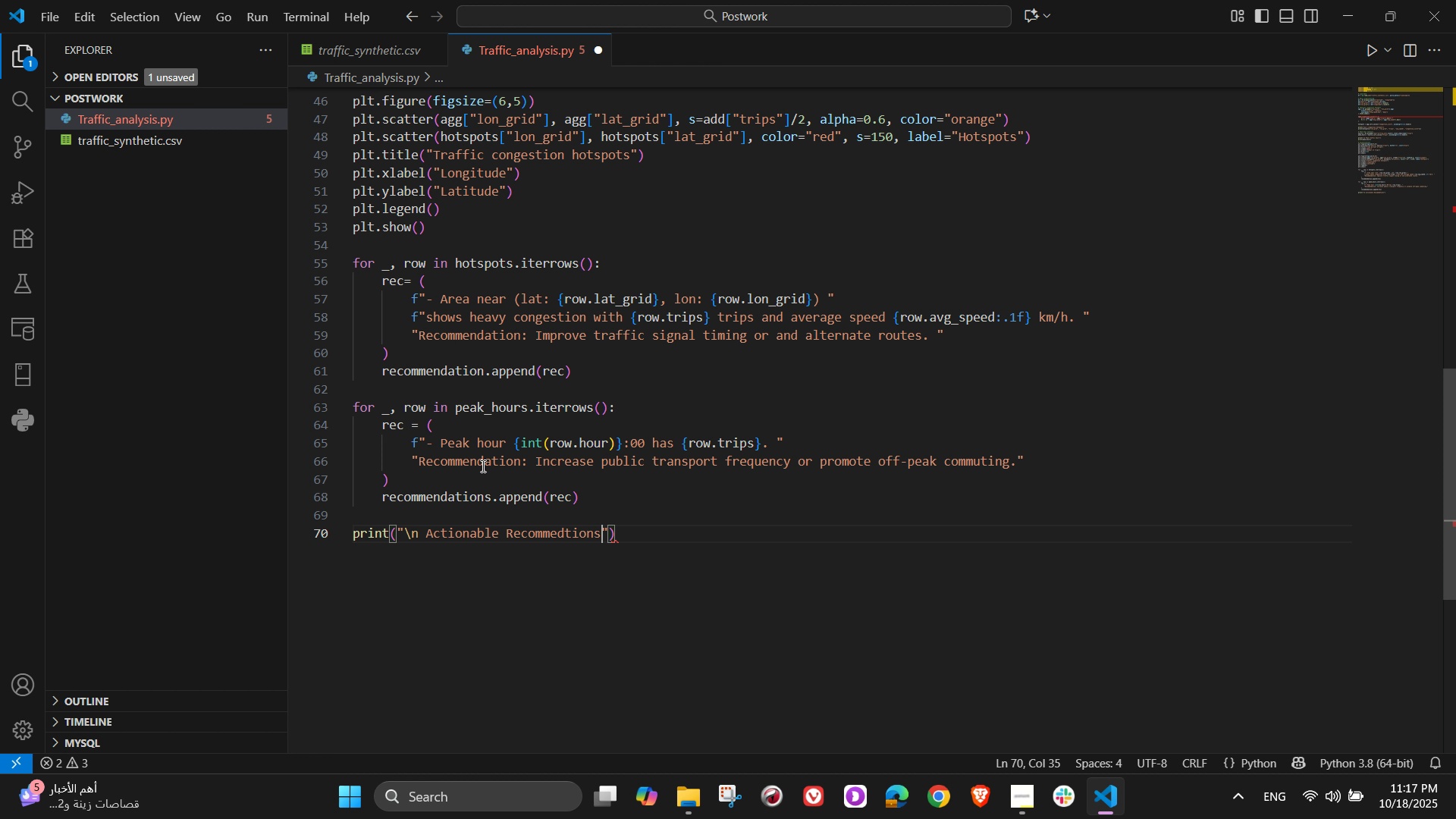 
wait(8.87)
 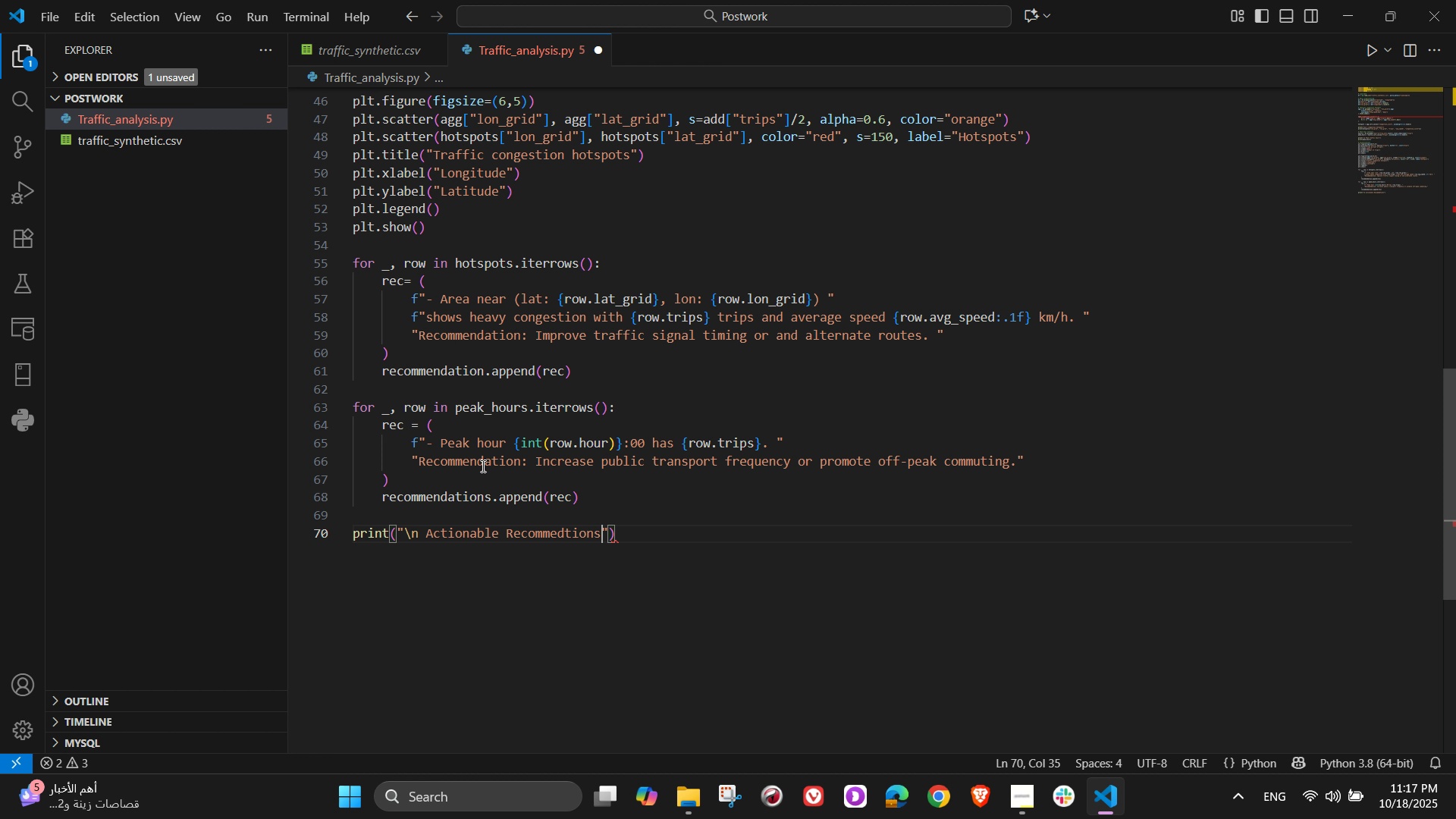 
key(ArrowRight)
 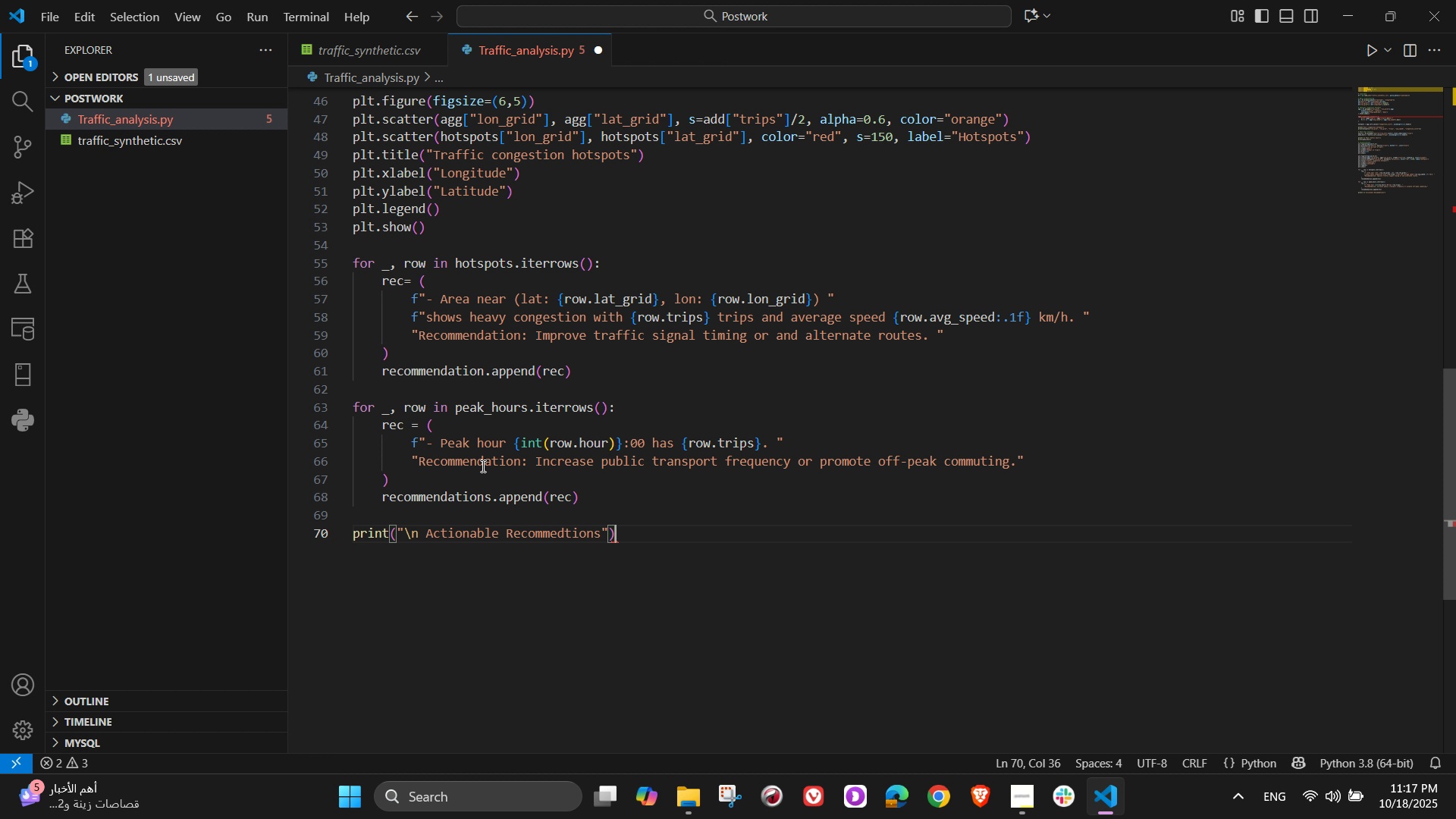 
key(ArrowRight)
 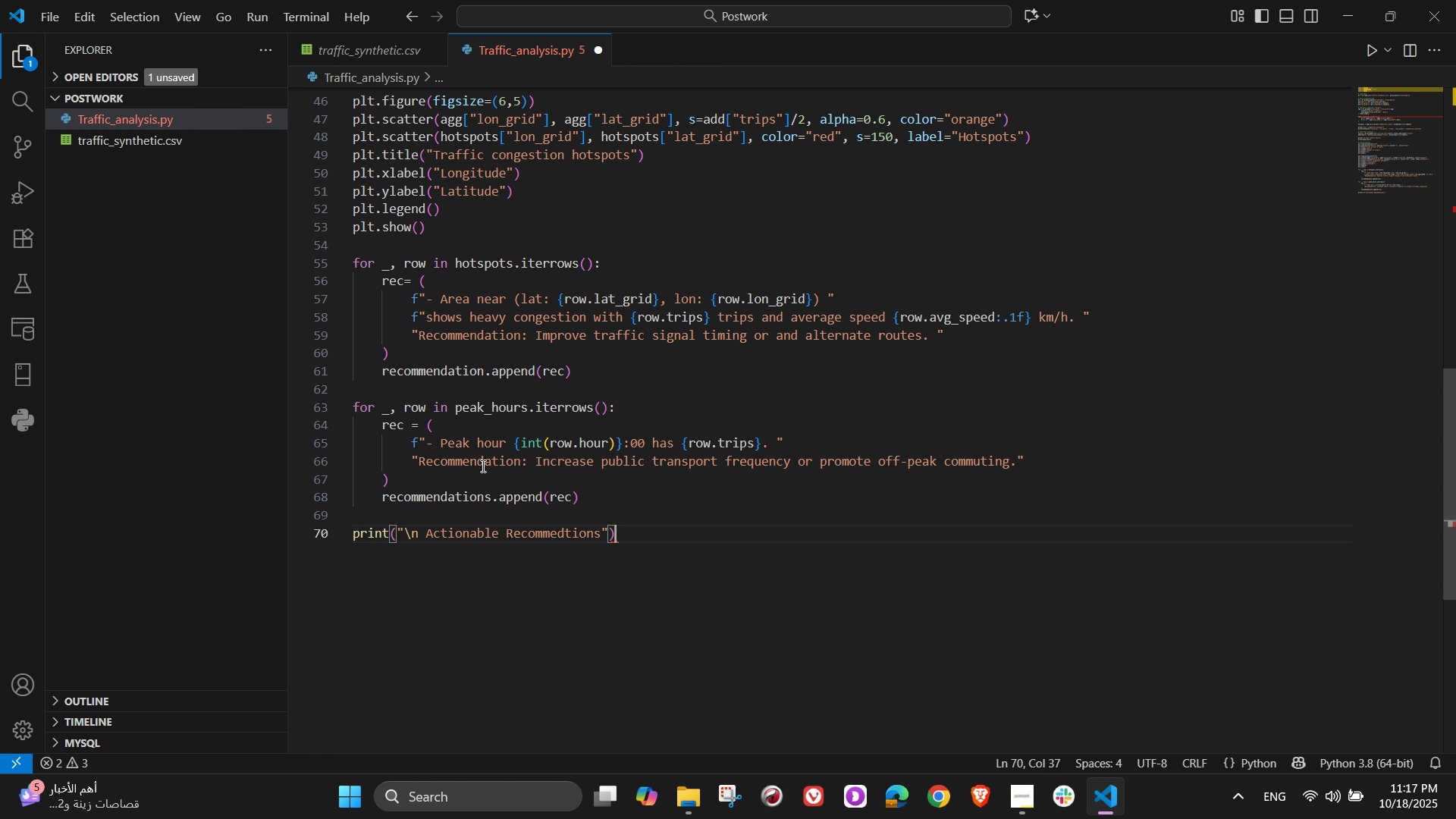 
key(NumpadEnter)
 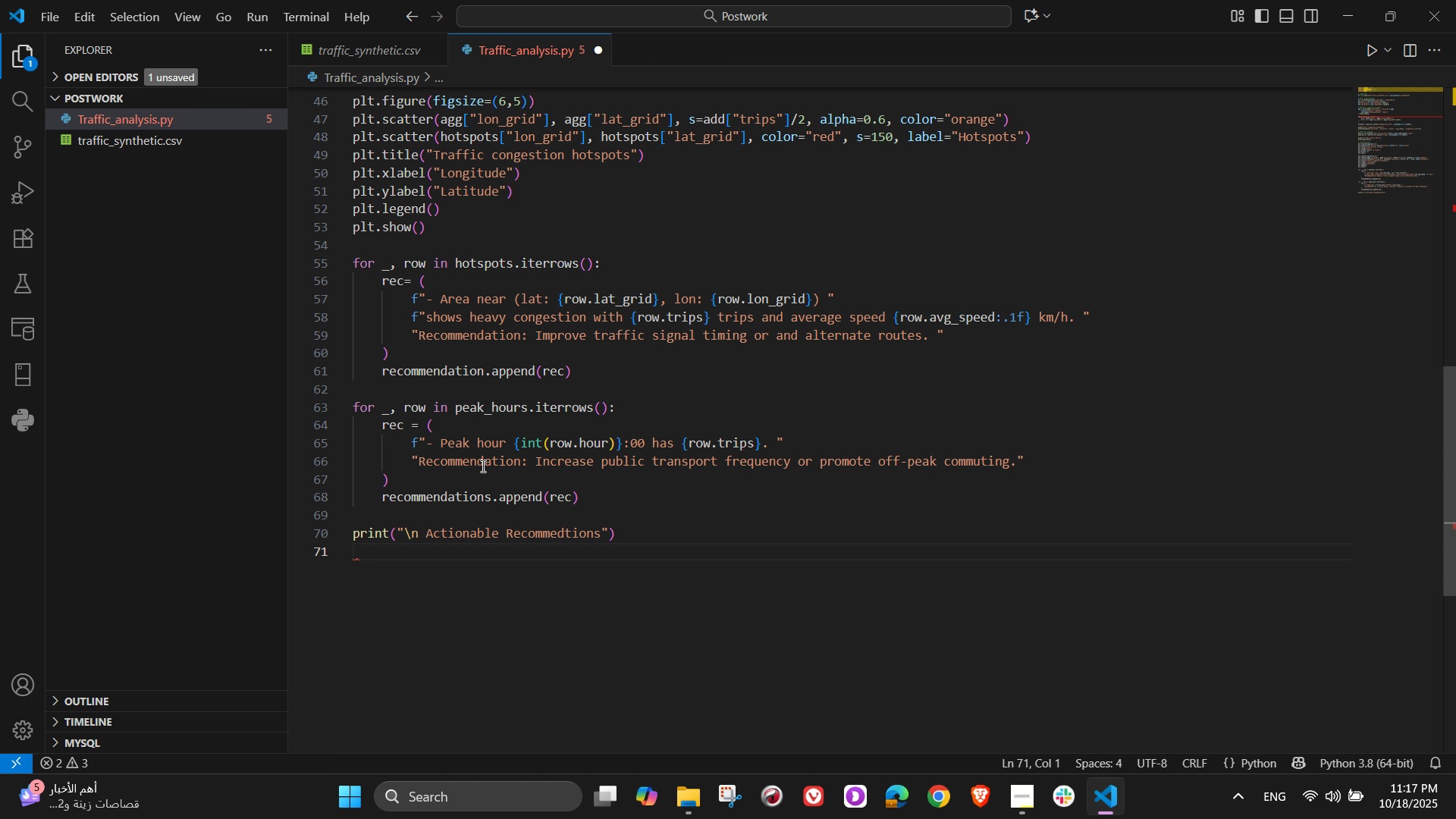 
wait(17.53)
 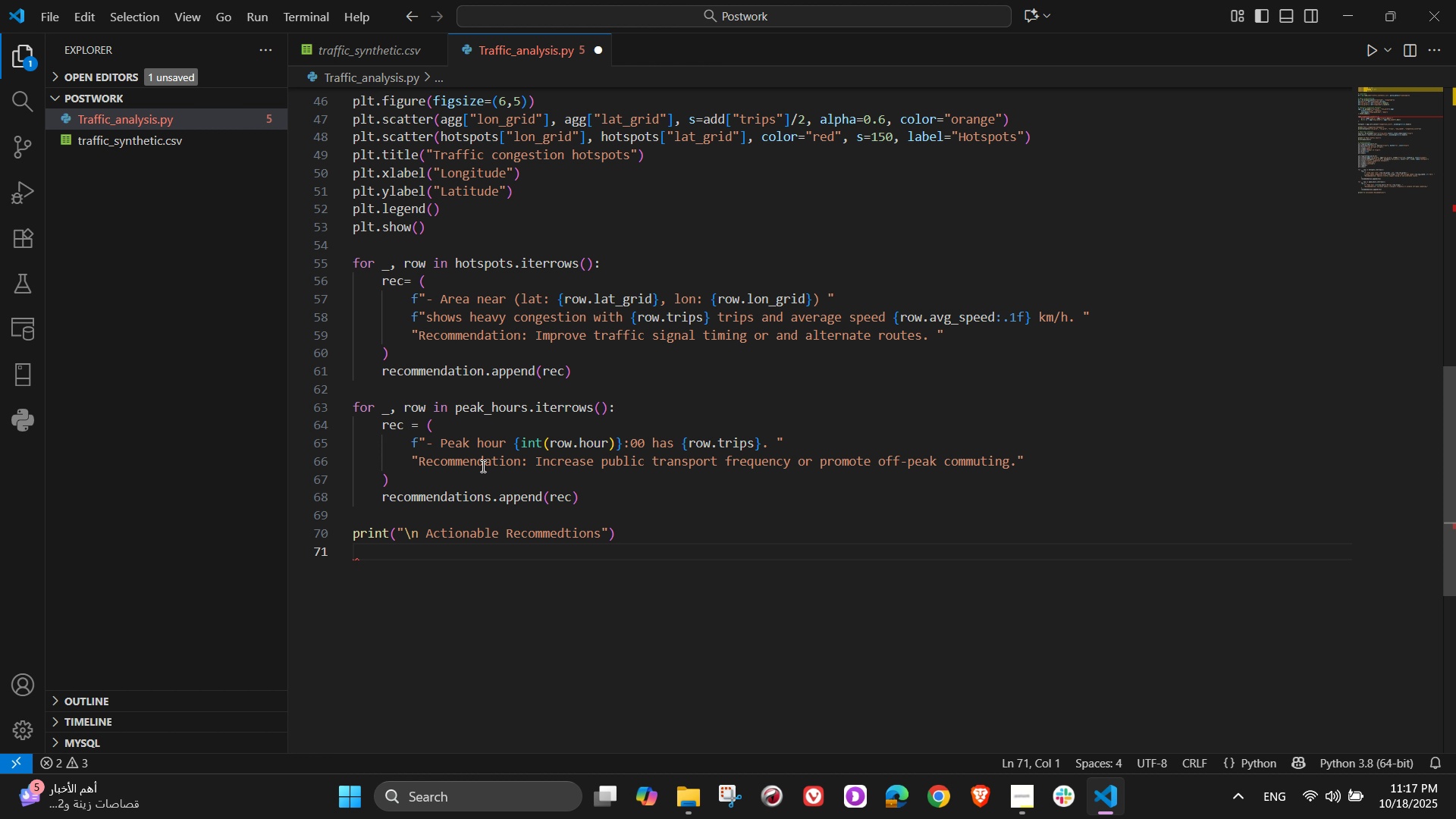 
type(for r in recommendatiob)
key(Backspace)
type(ns:)
 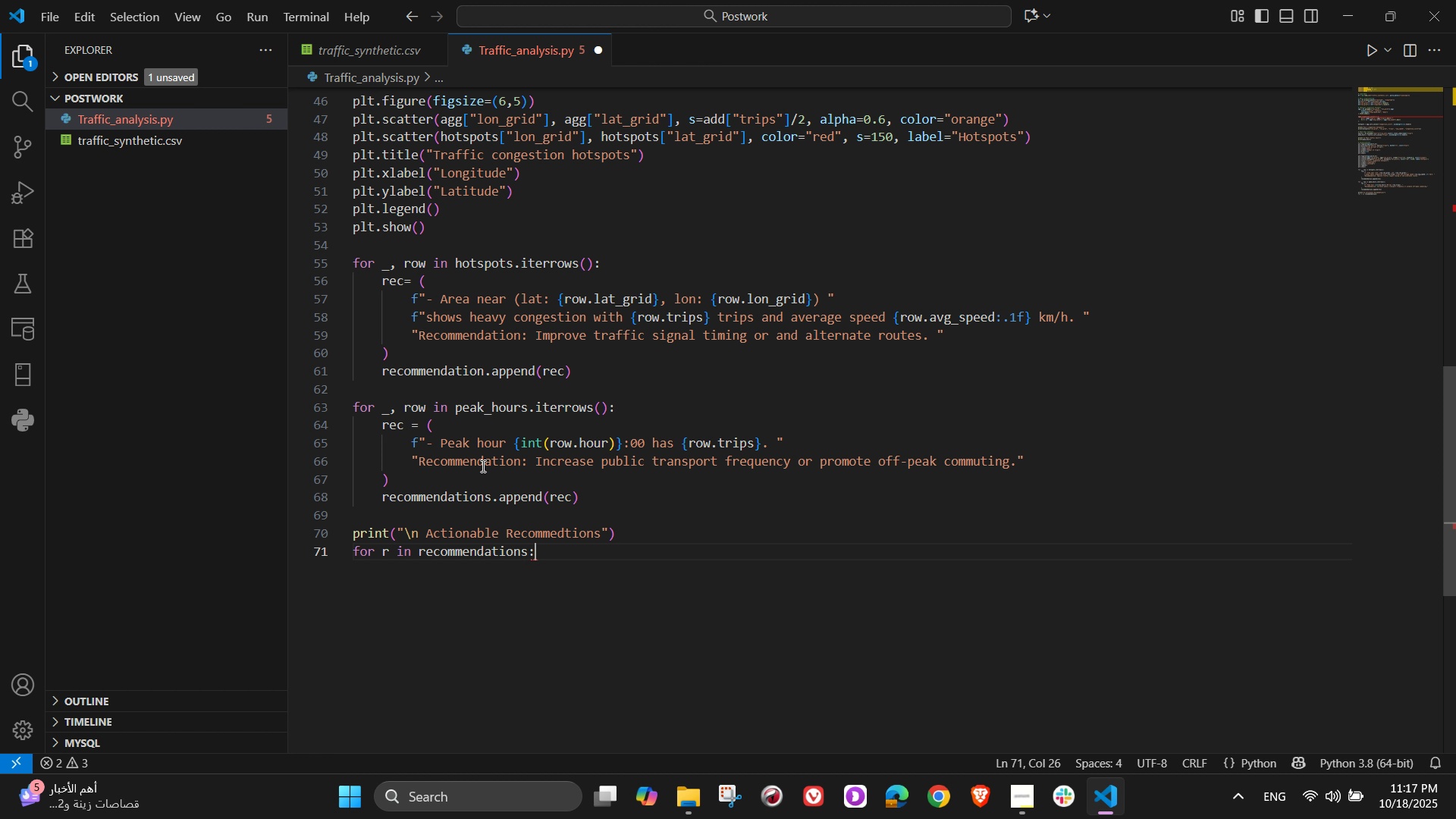 
key(Enter)
 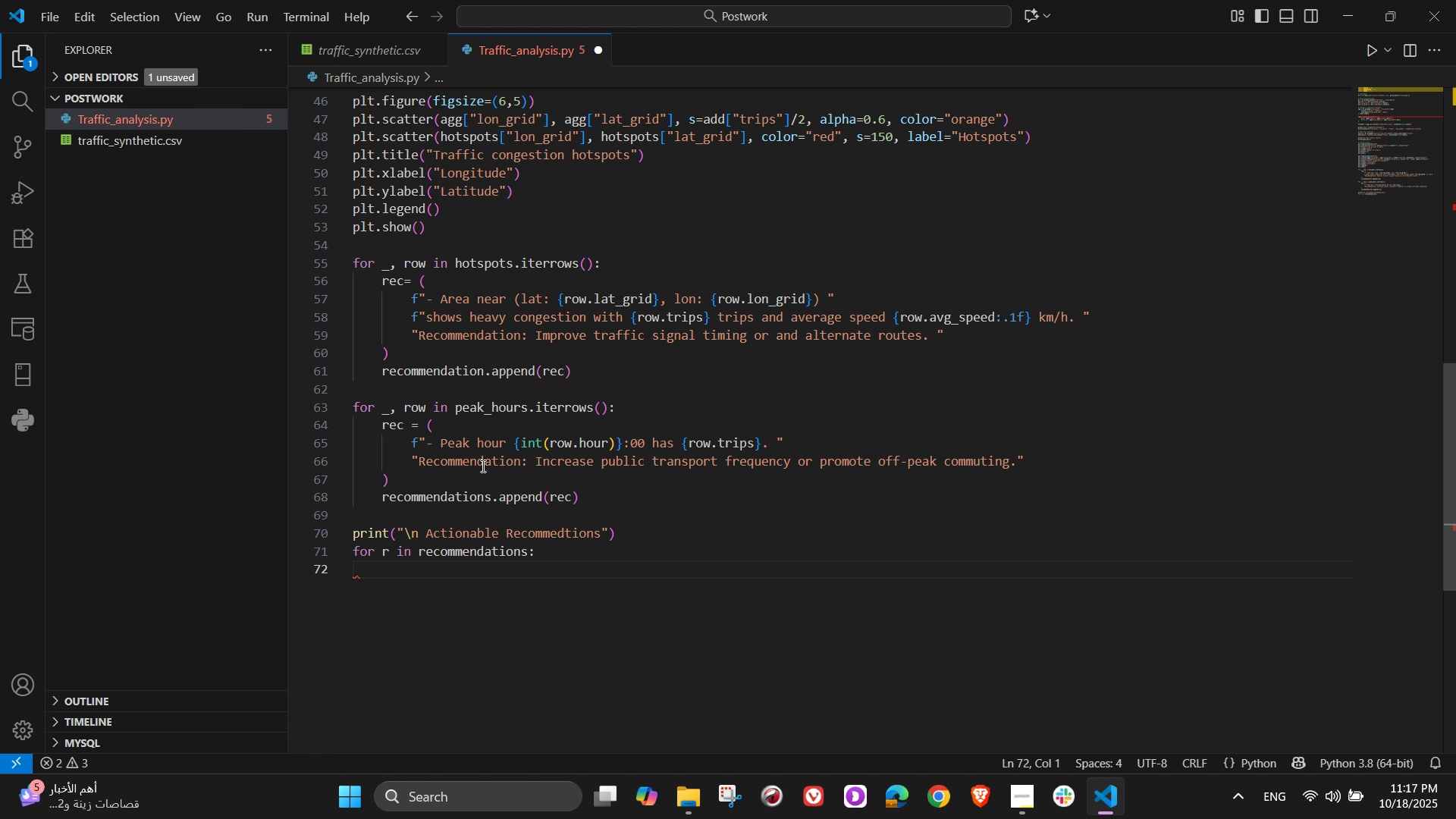 
type(print)
 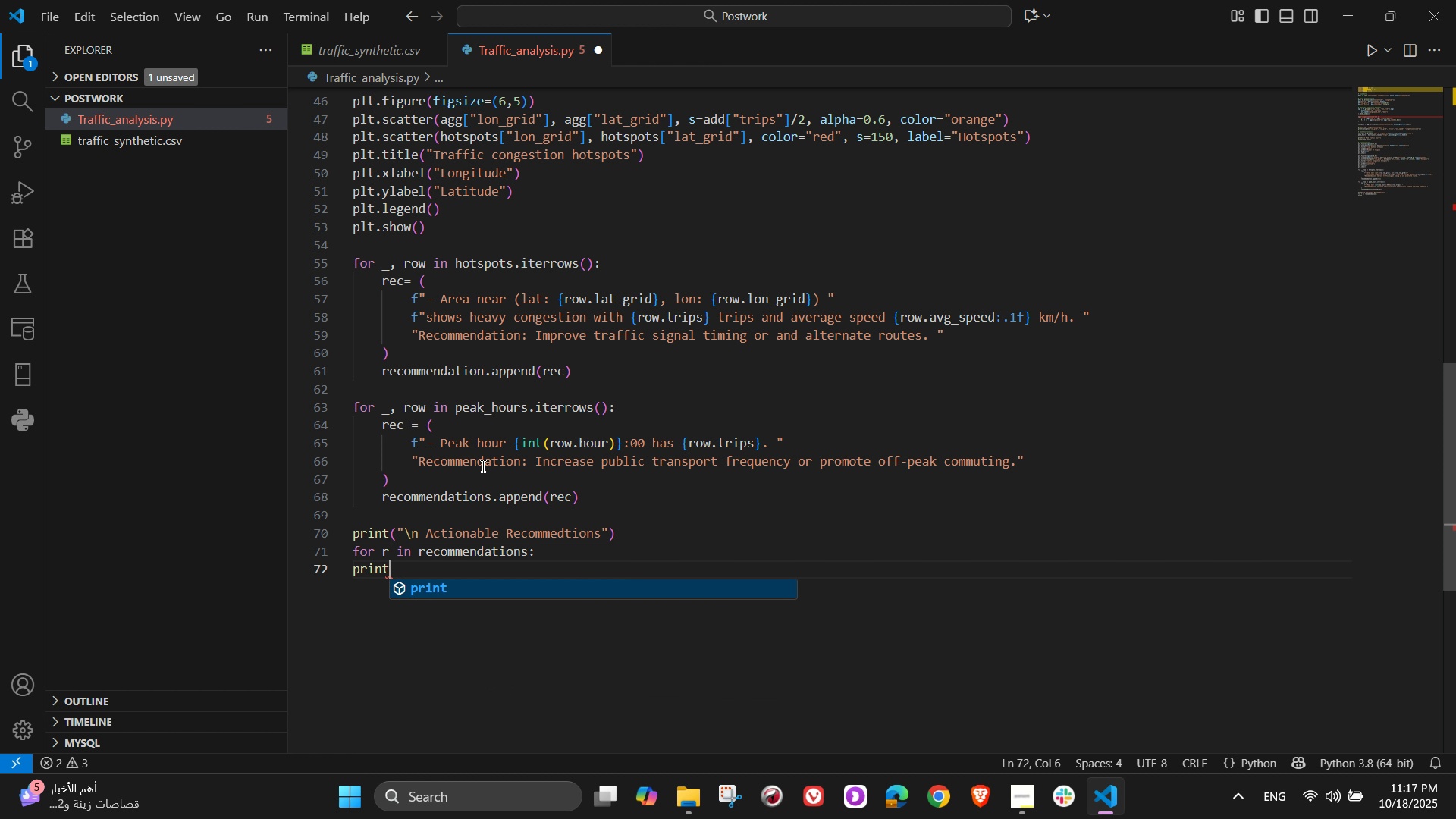 
type((r)
 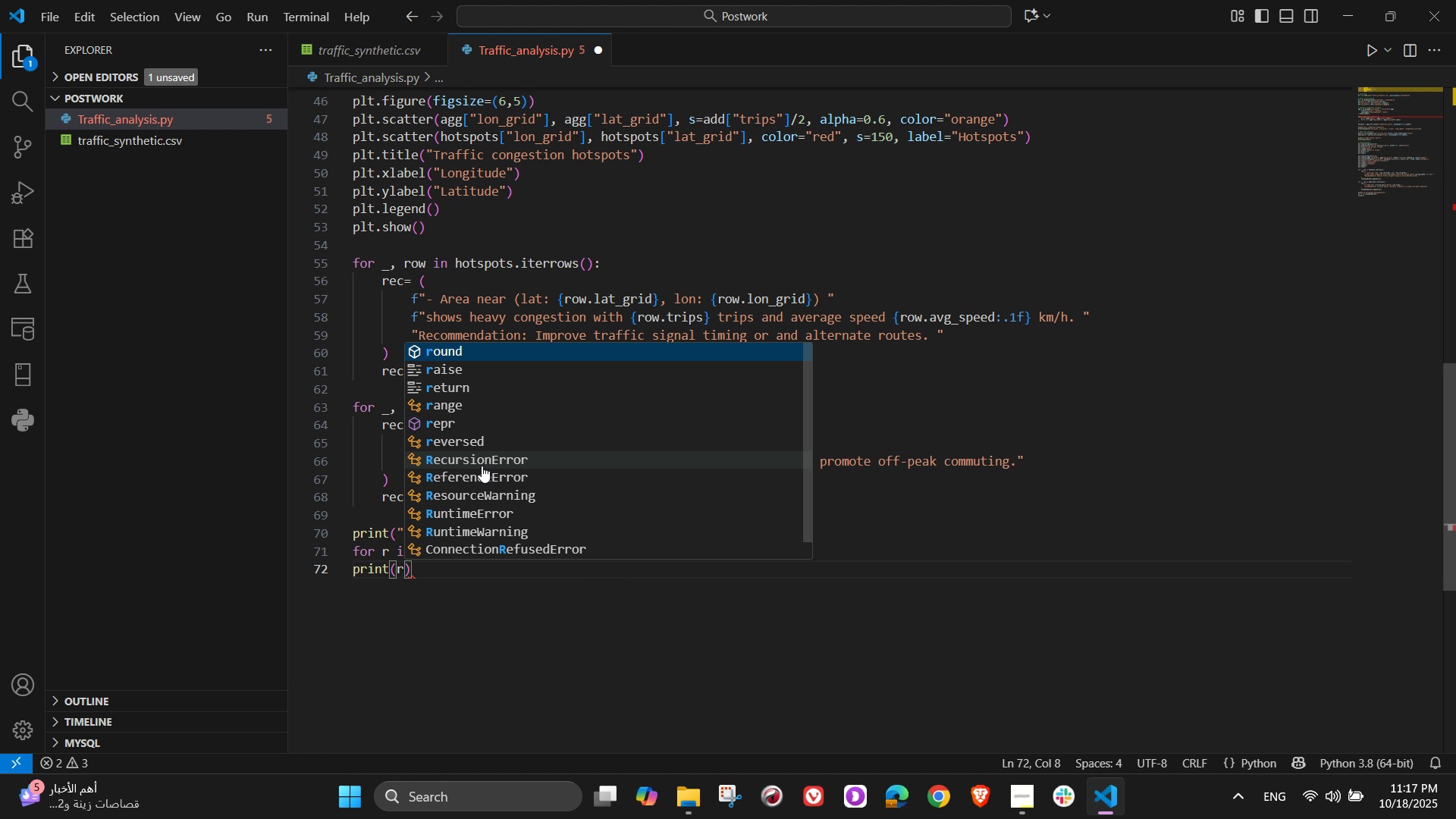 
left_click([438, 580])
 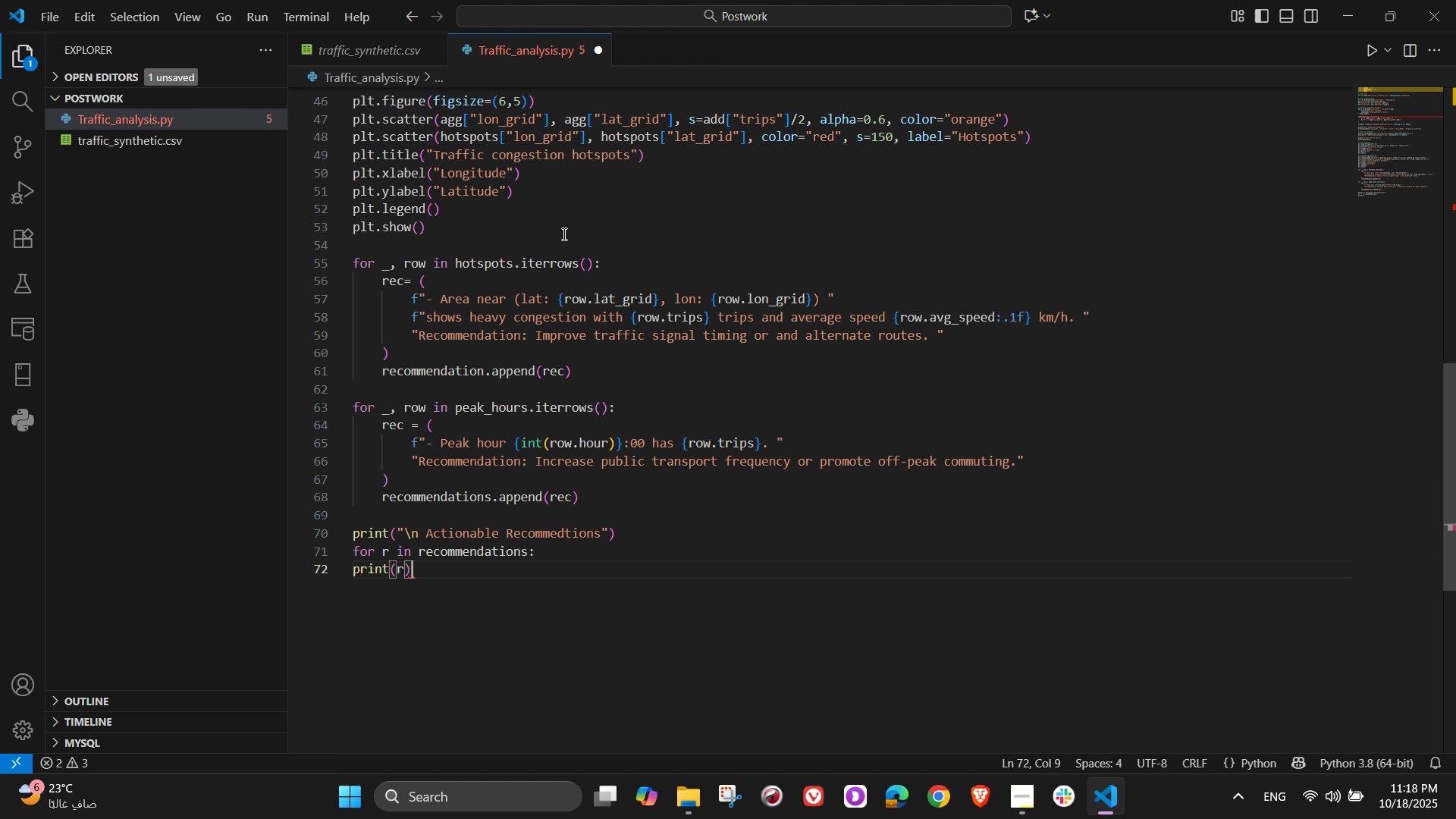 
wait(13.9)
 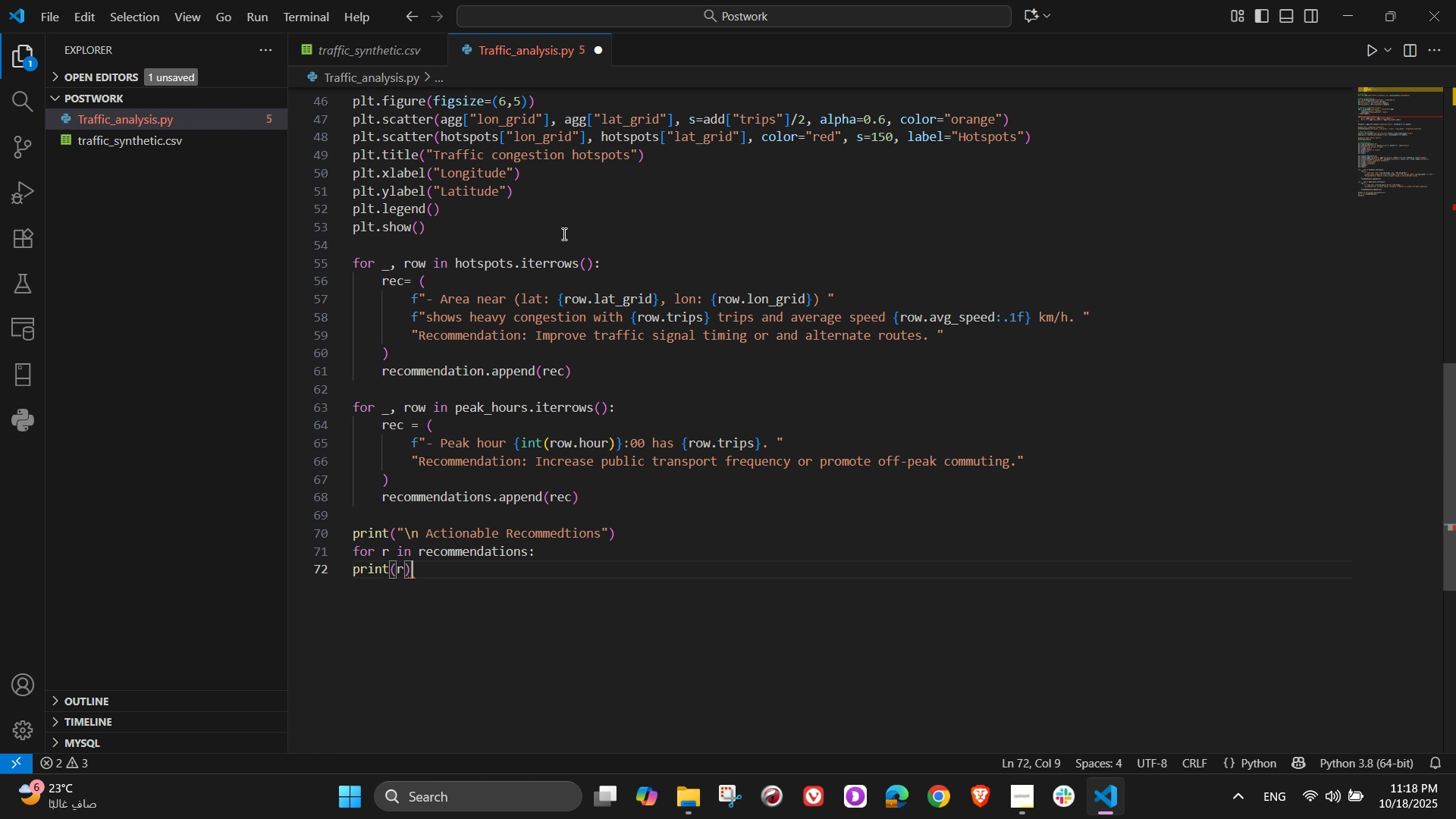 
scroll: coordinate [758, 446], scroll_direction: up, amount: 12.0
 